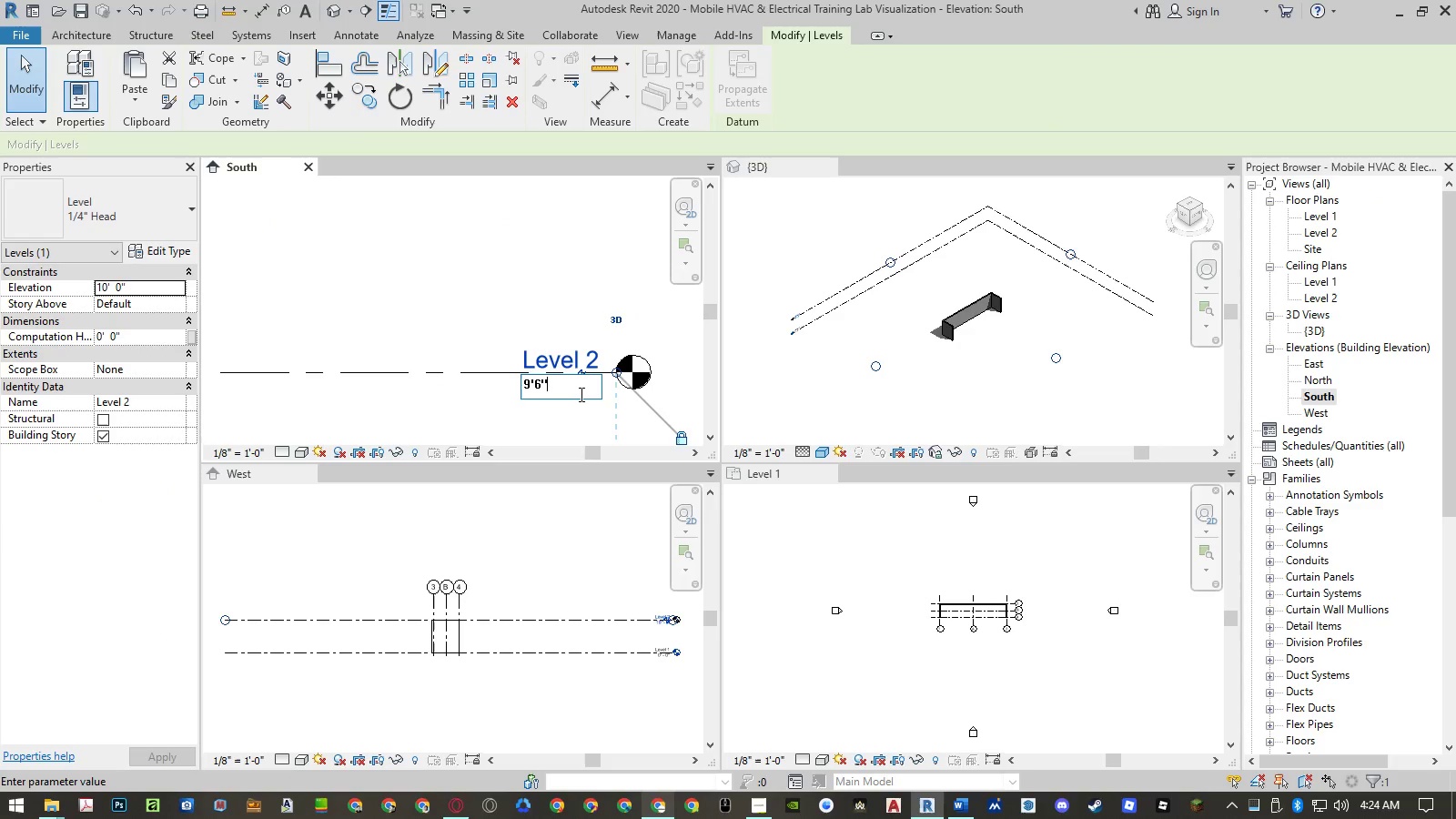 
key(Control+V)
 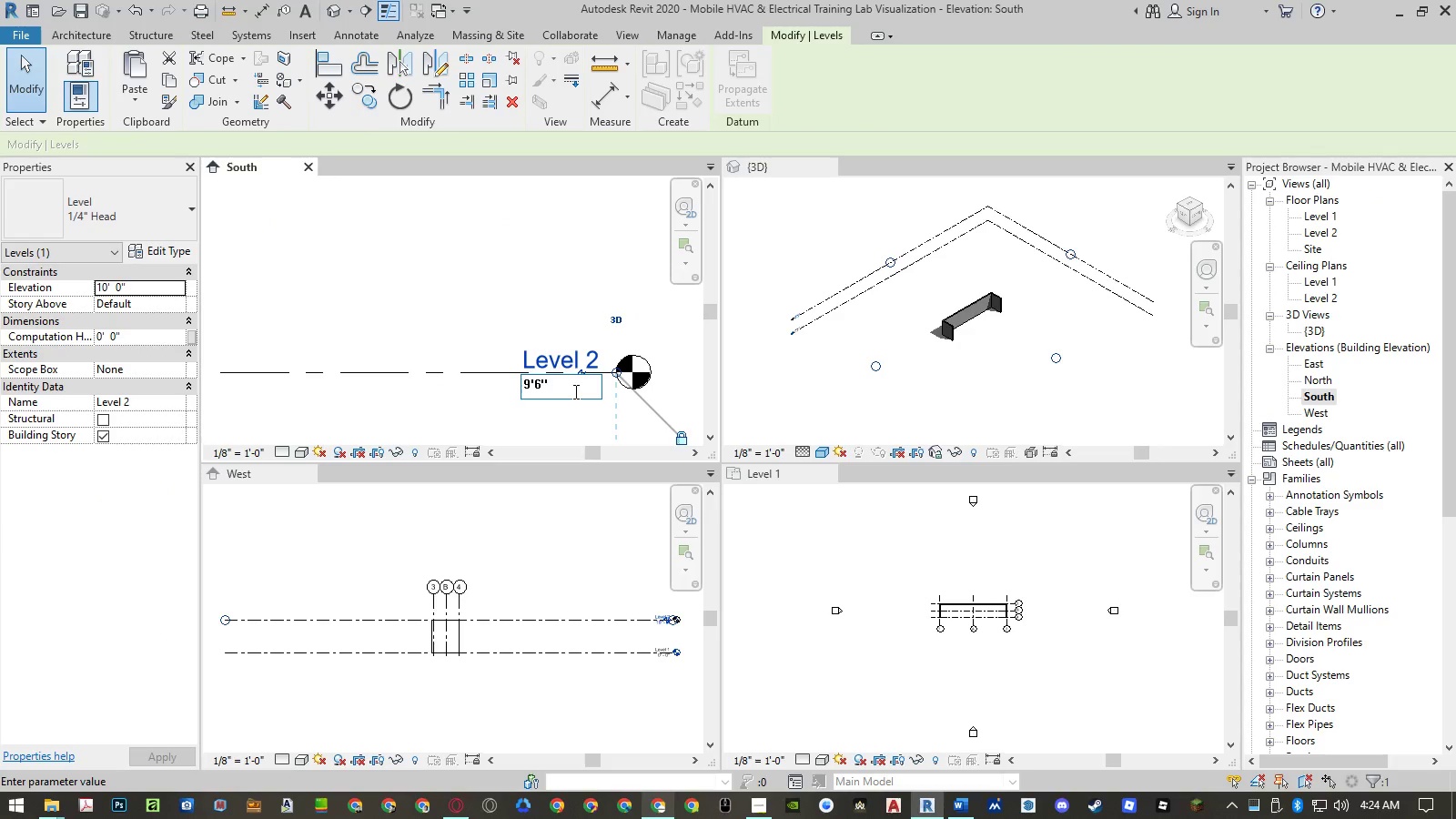 
key(Enter)
 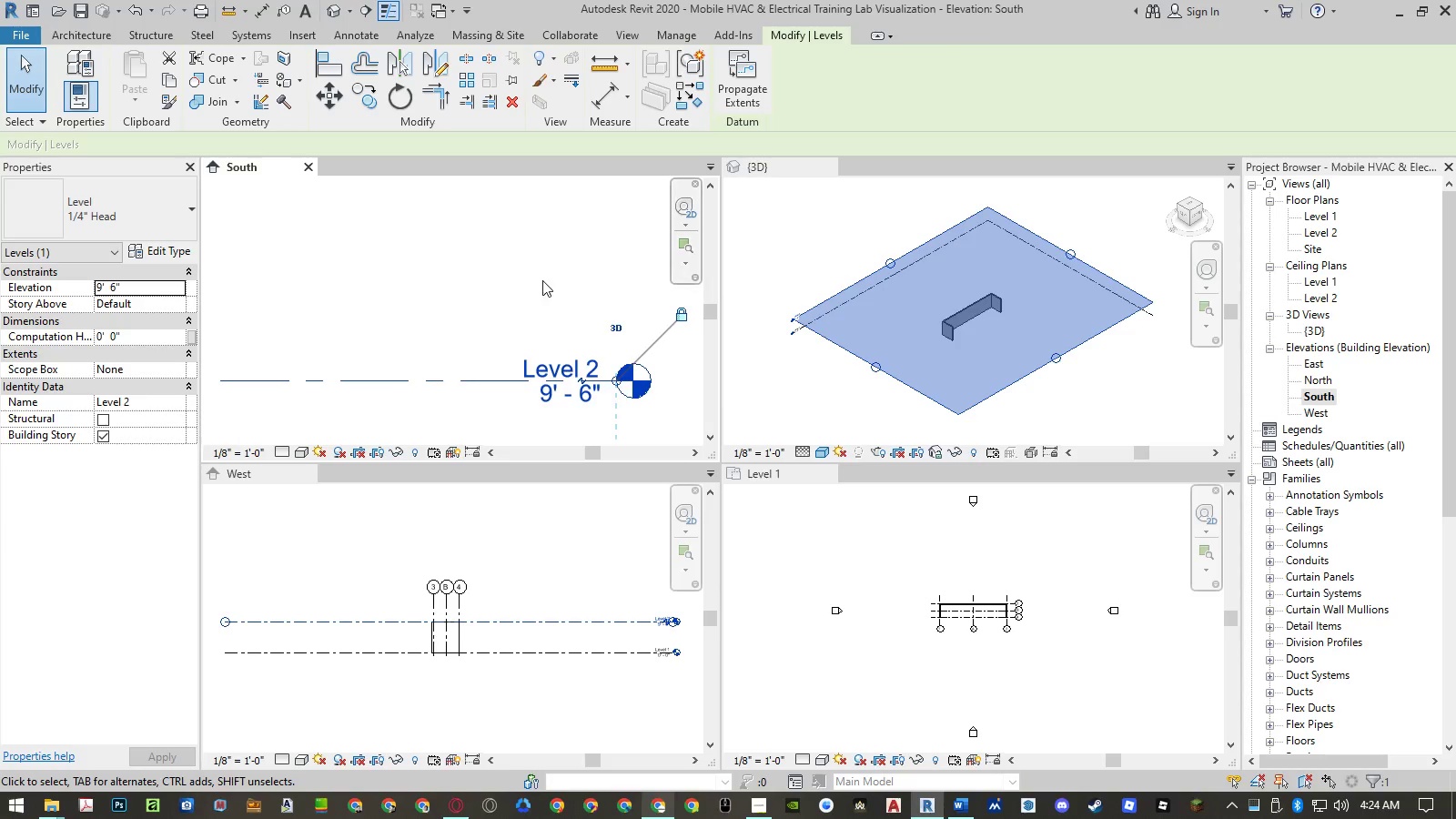 
left_click([542, 277])
 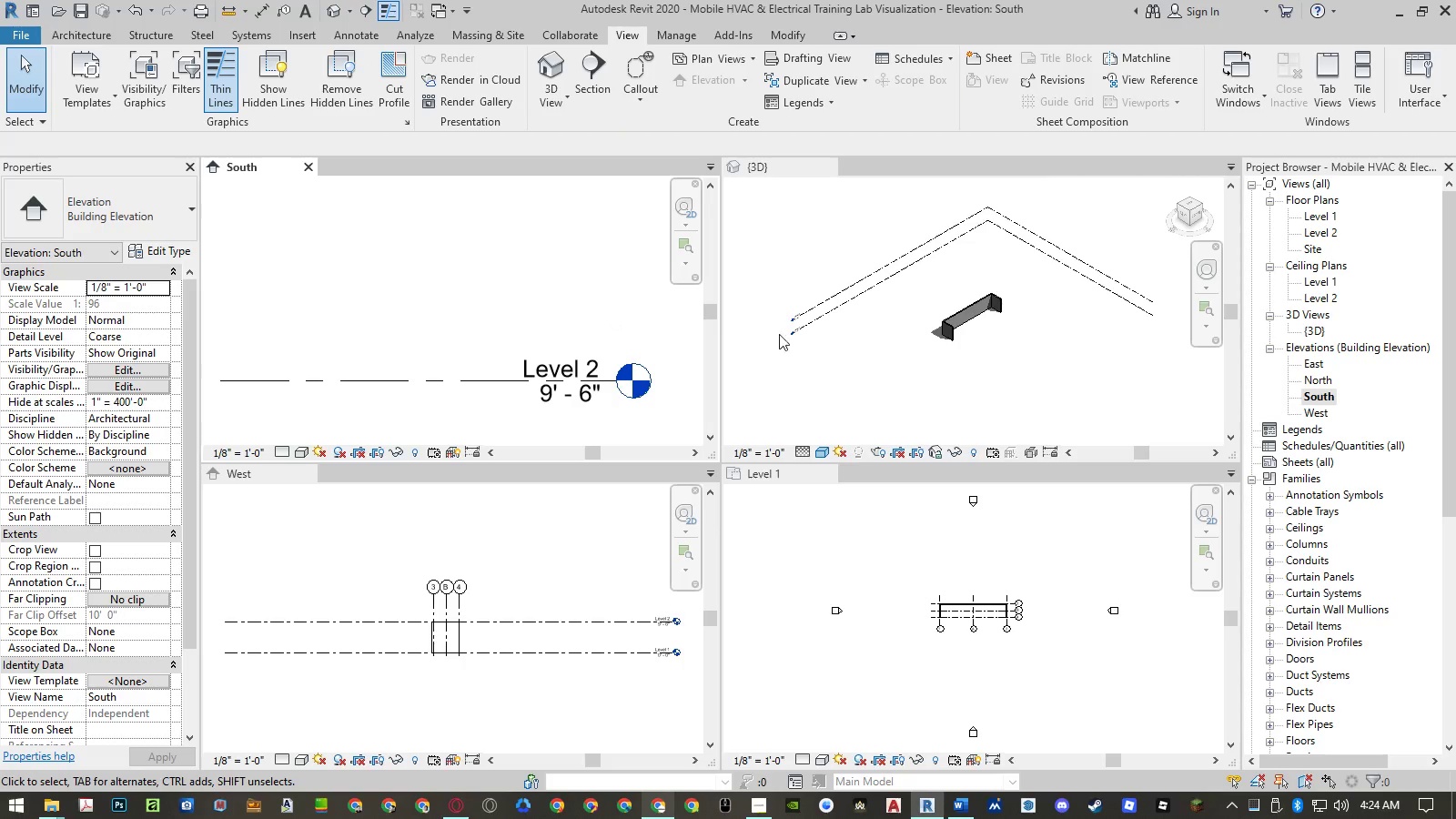 
scroll: coordinate [991, 298], scroll_direction: up, amount: 12.0
 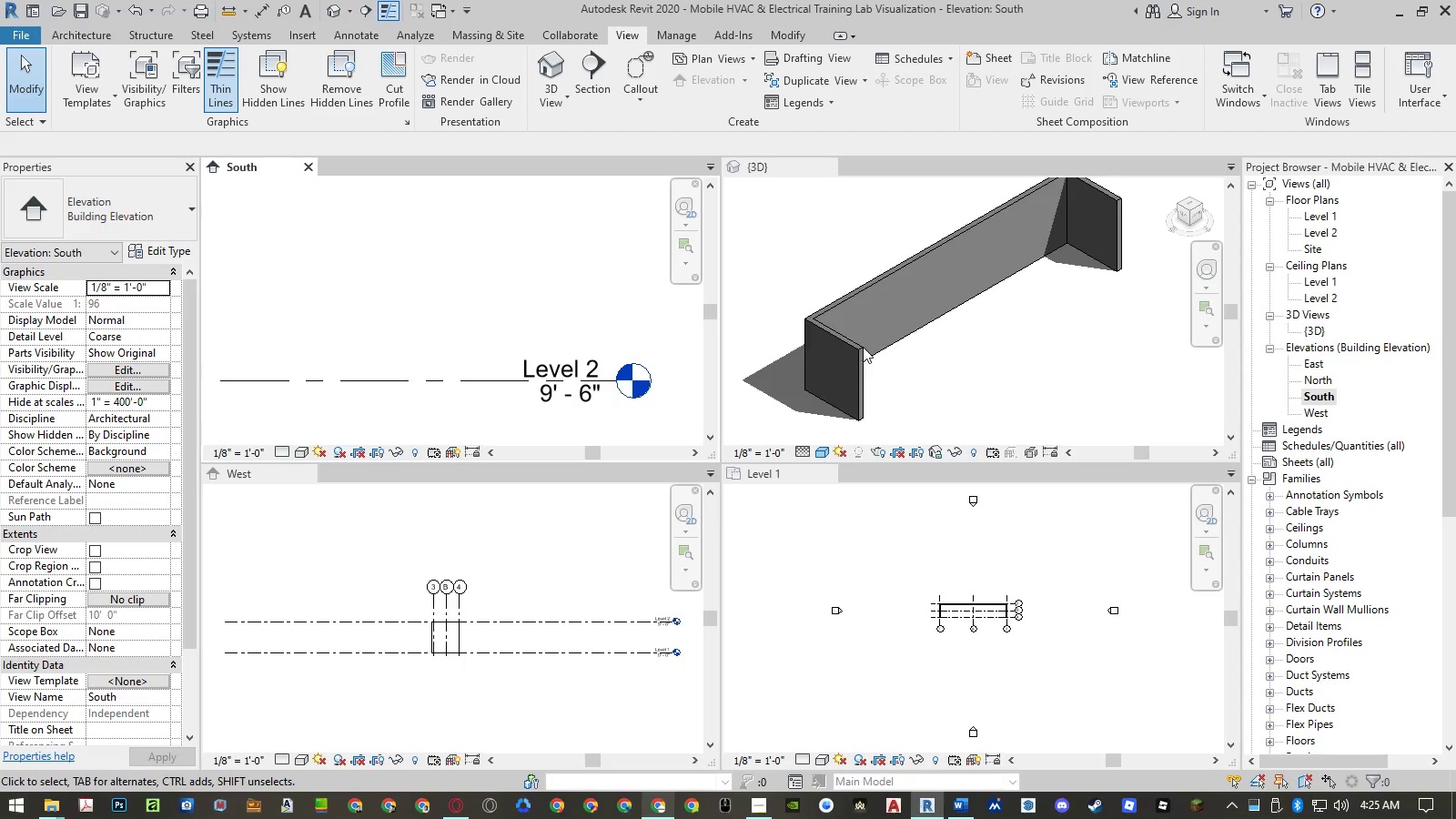 
left_click([860, 347])
 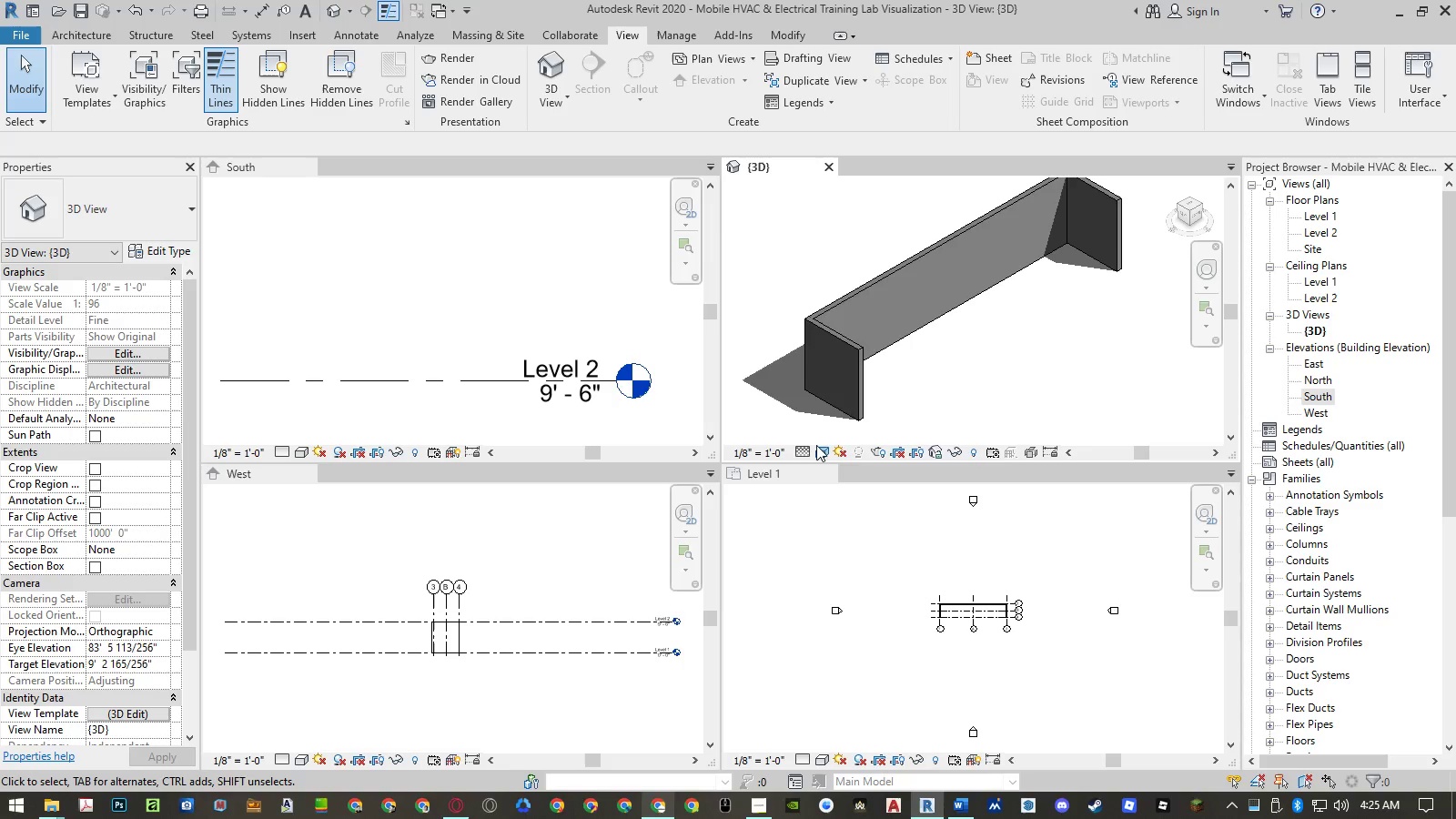 
left_click([146, 714])
 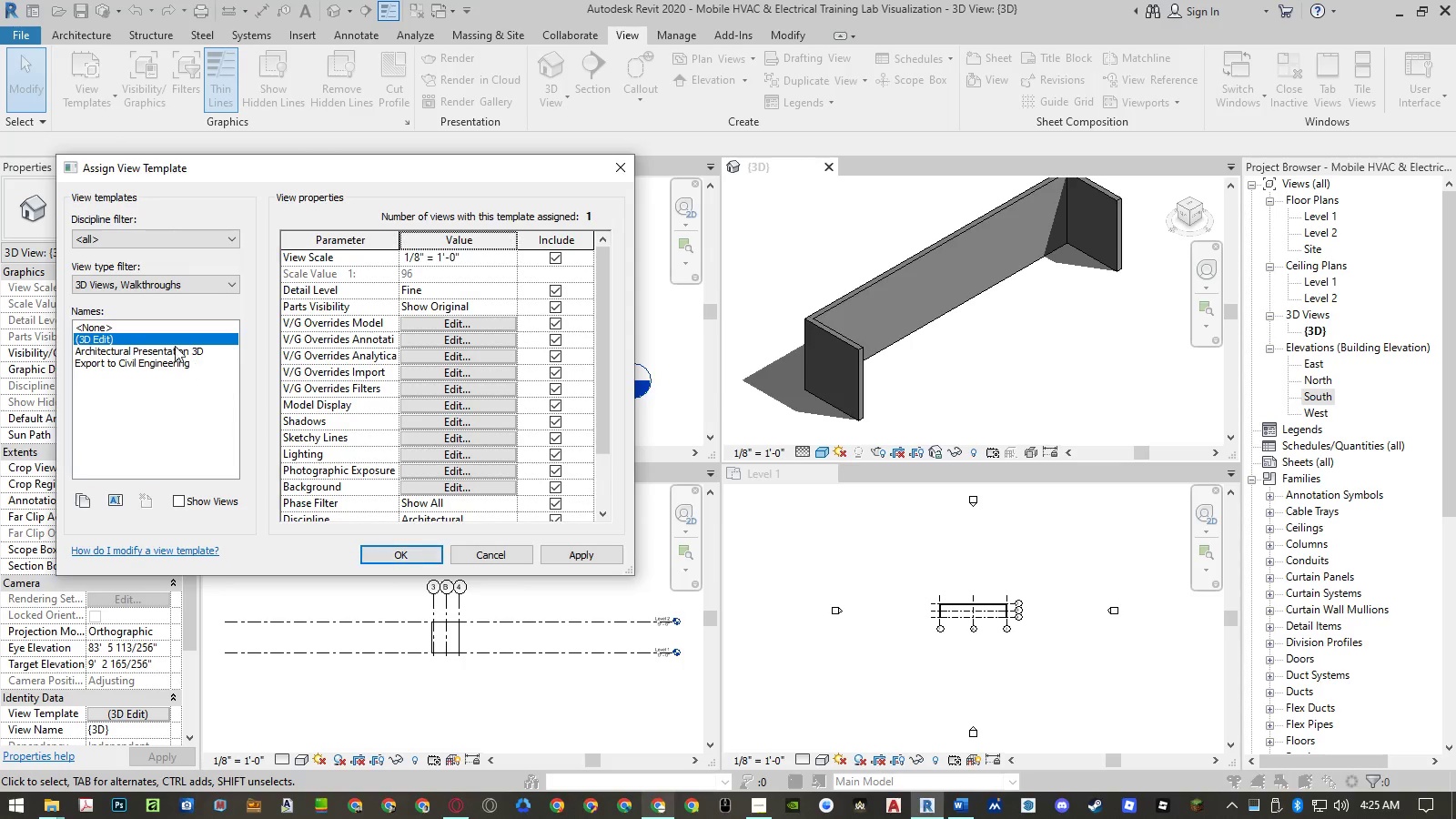 
left_click([163, 331])
 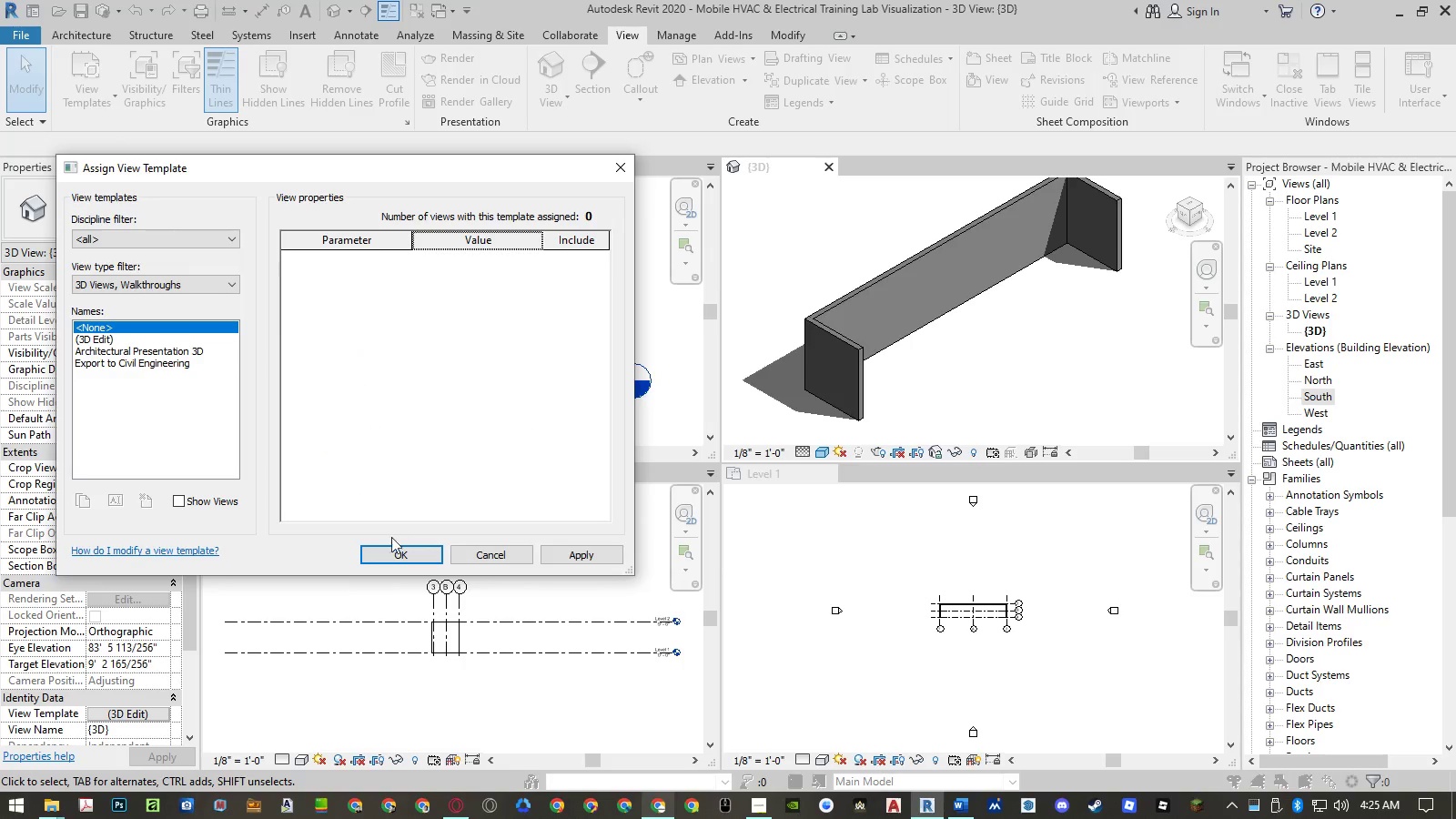 
left_click([390, 551])
 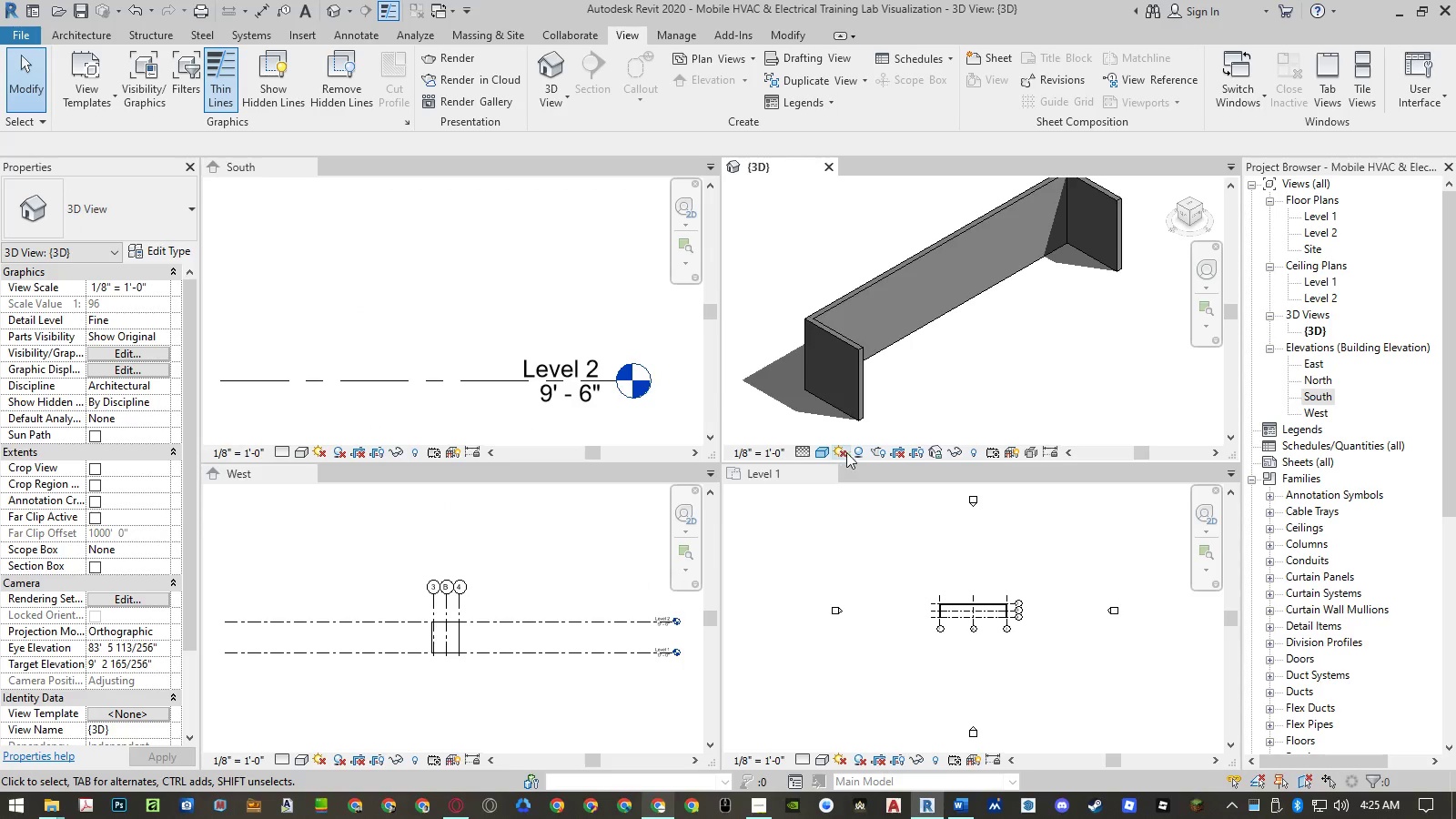 
left_click([853, 452])
 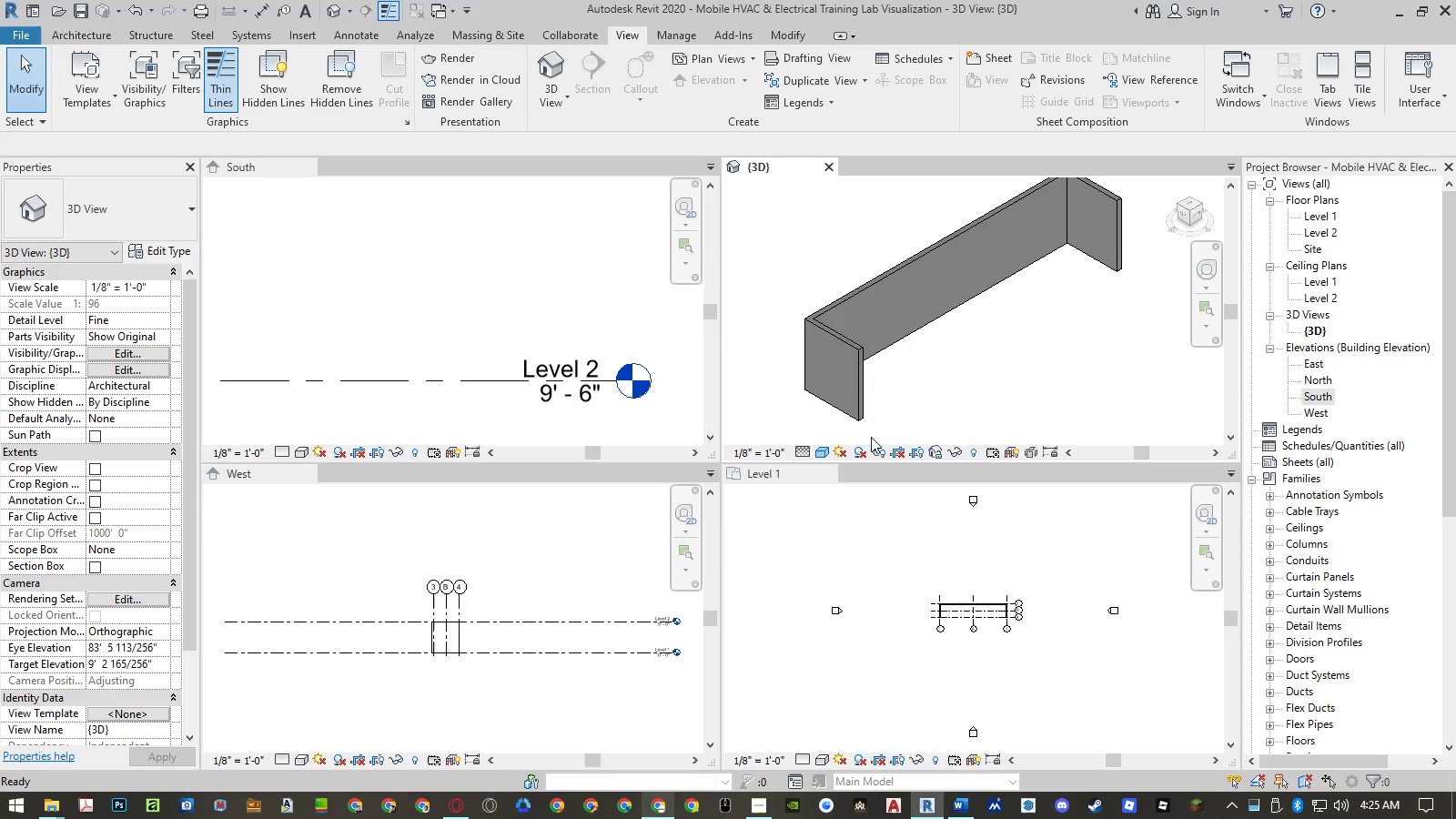 
left_click([945, 370])
 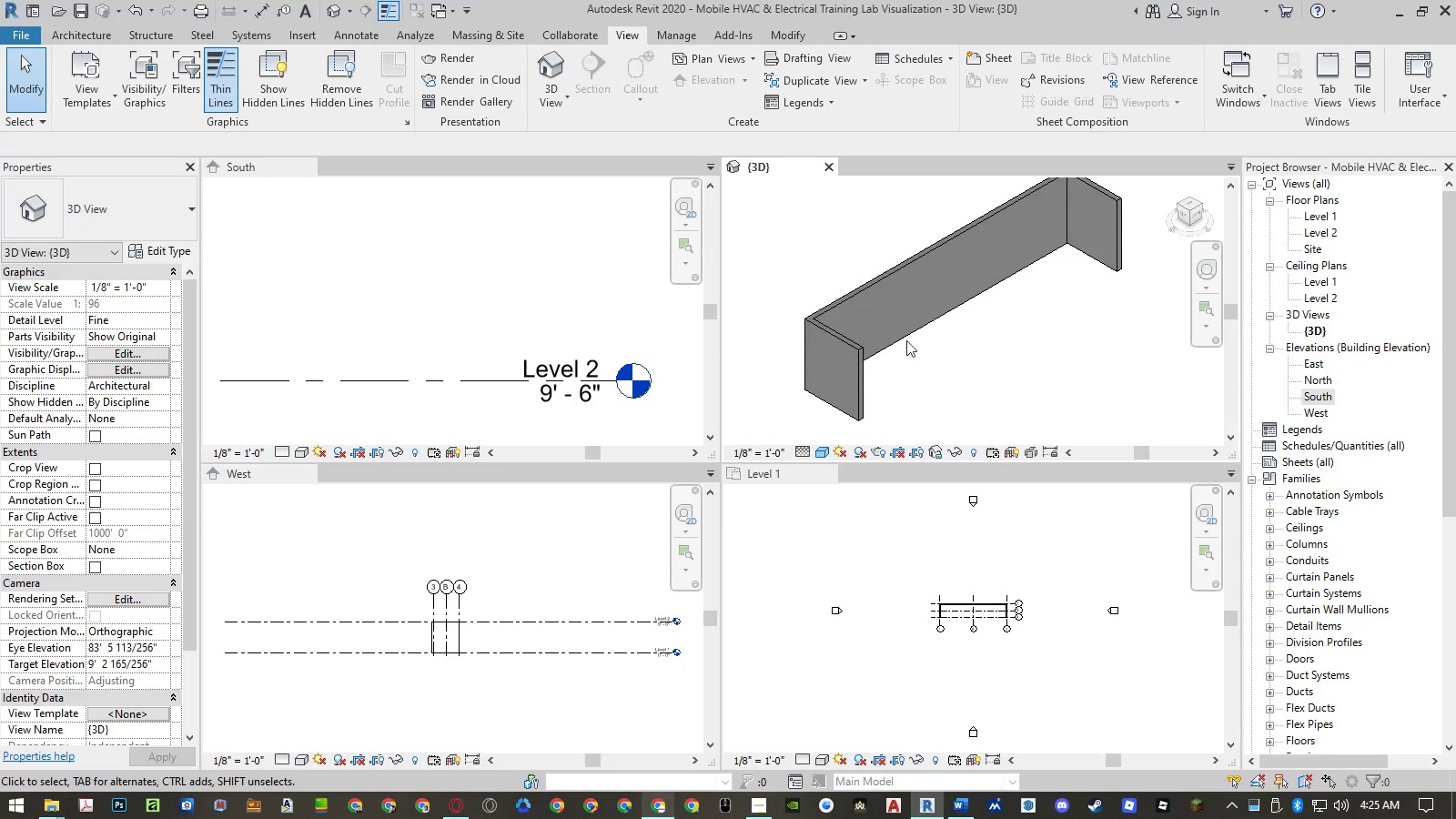 
scroll: coordinate [886, 328], scroll_direction: down, amount: 2.0
 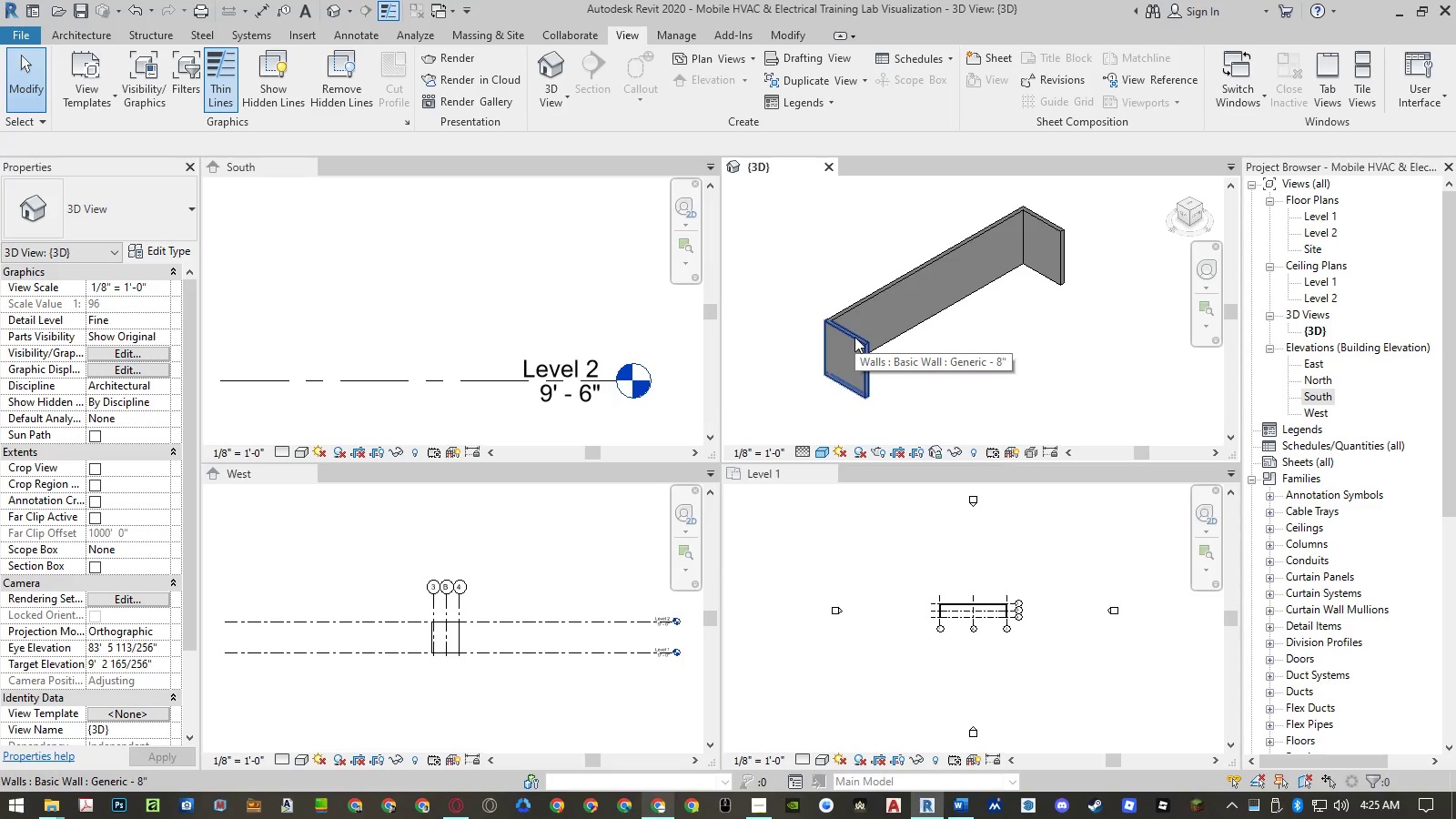 
left_click([854, 337])
 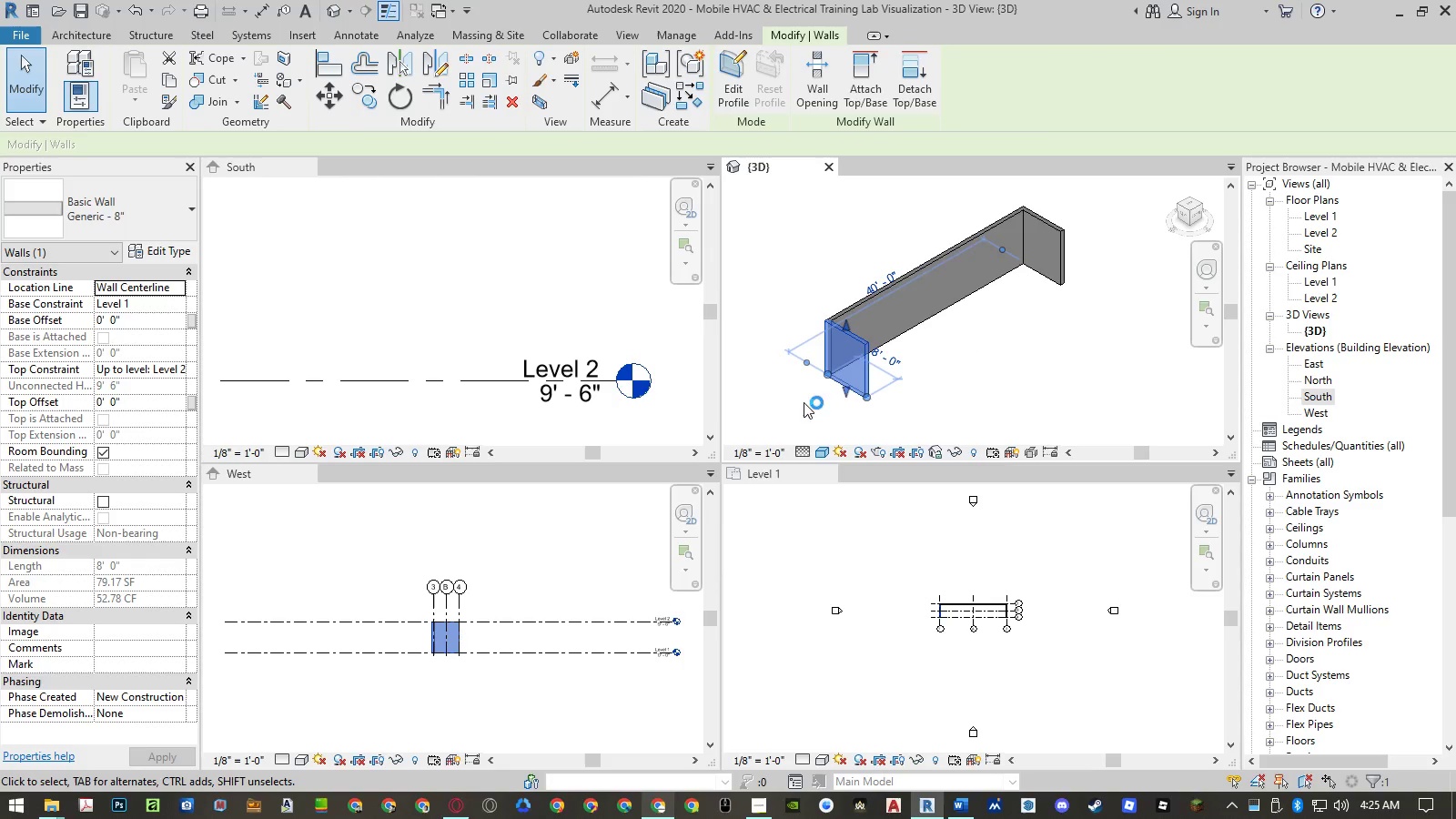 
left_click([872, 550])
 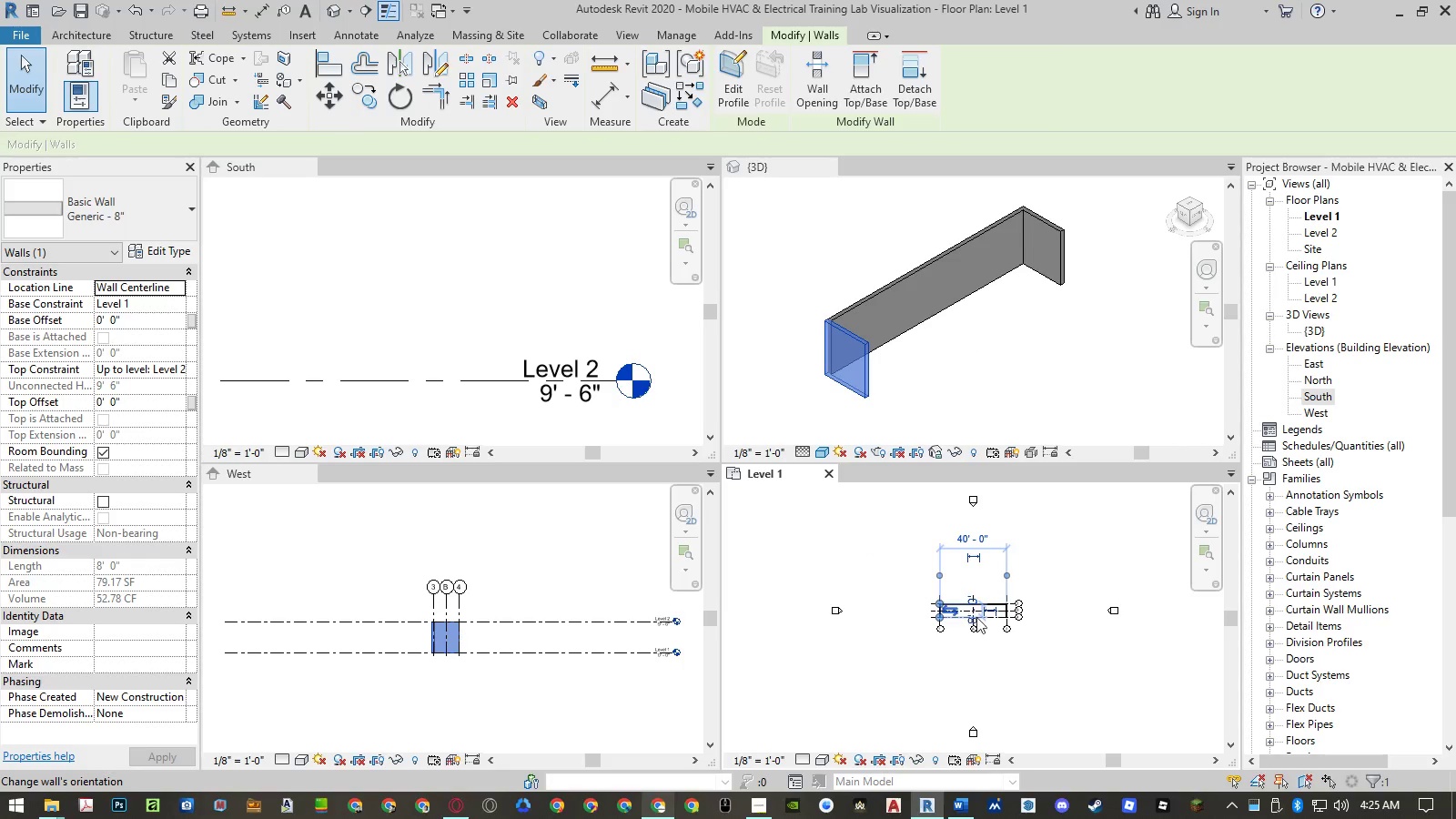 
left_click([940, 673])
 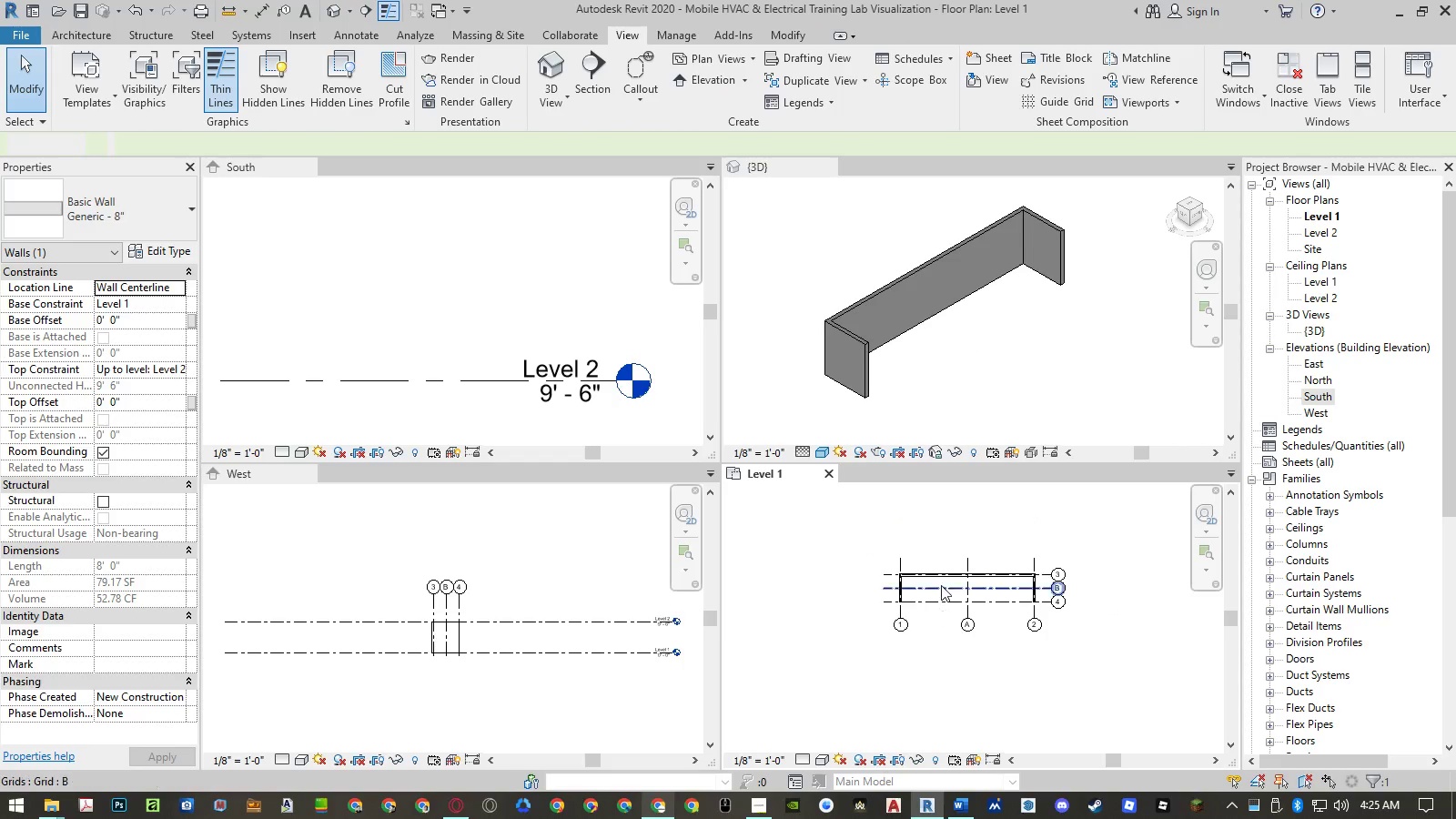 
scroll: coordinate [940, 583], scroll_direction: up, amount: 10.0
 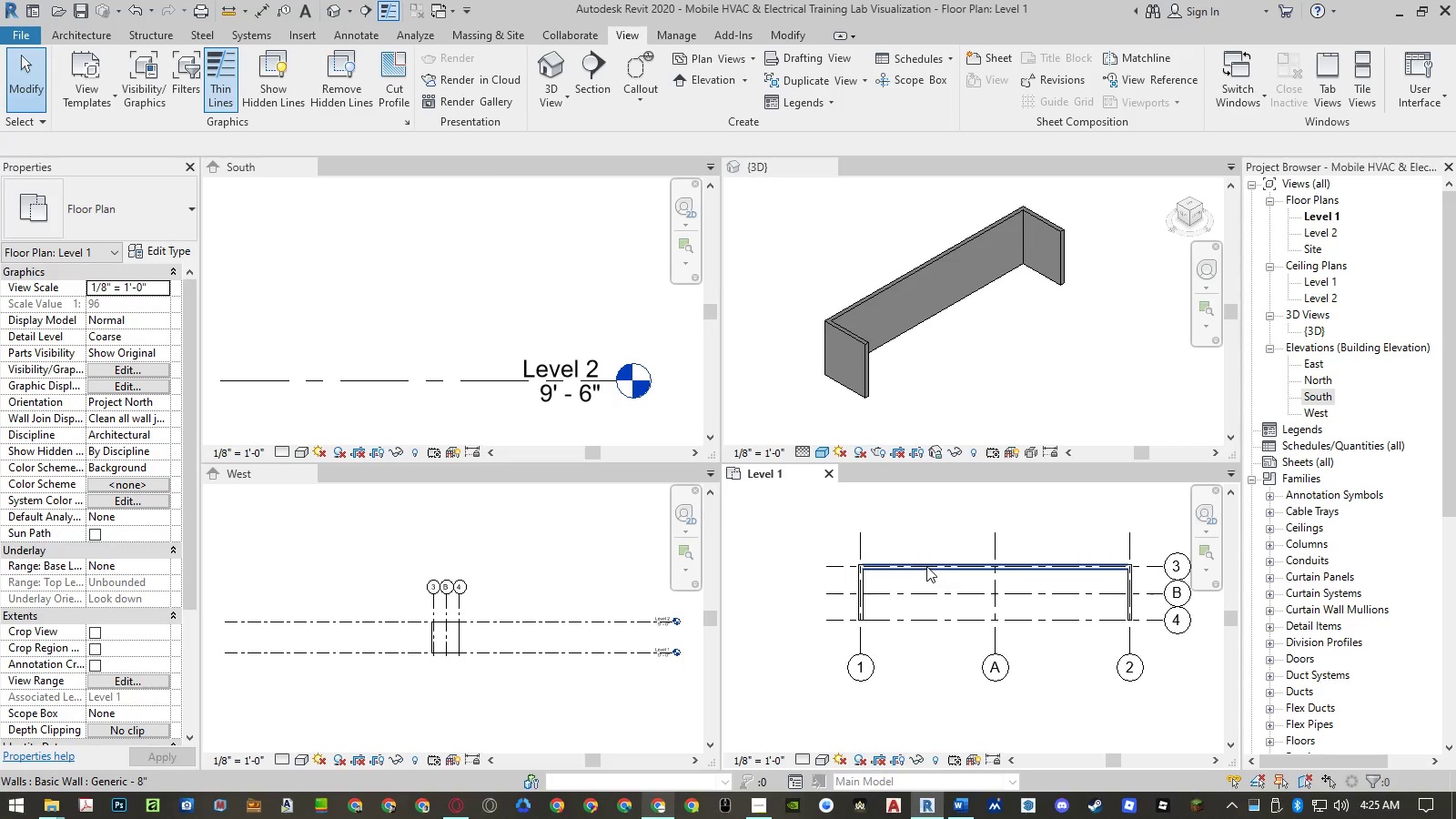 
left_click([926, 566])
 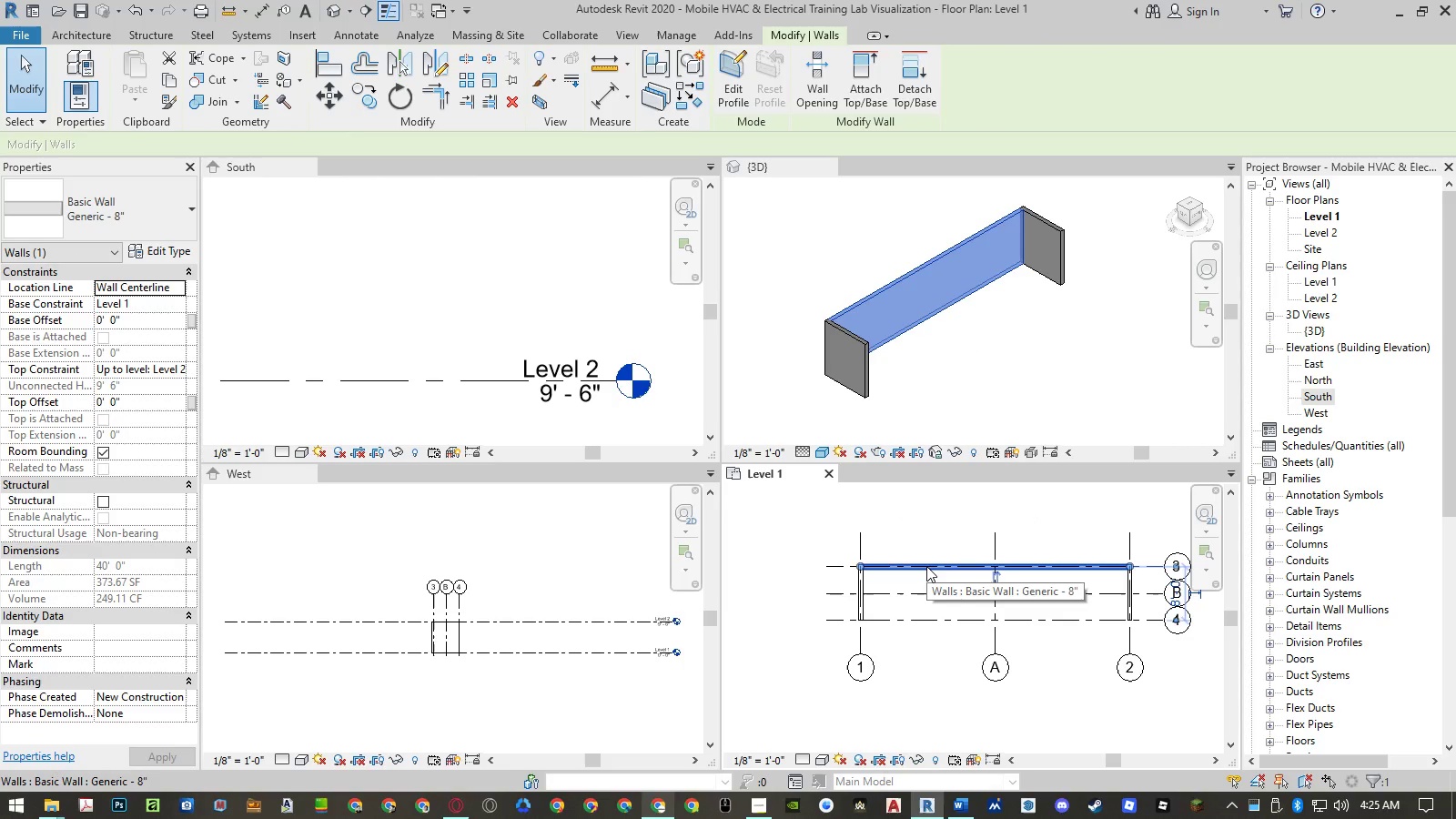 
type(cs)
 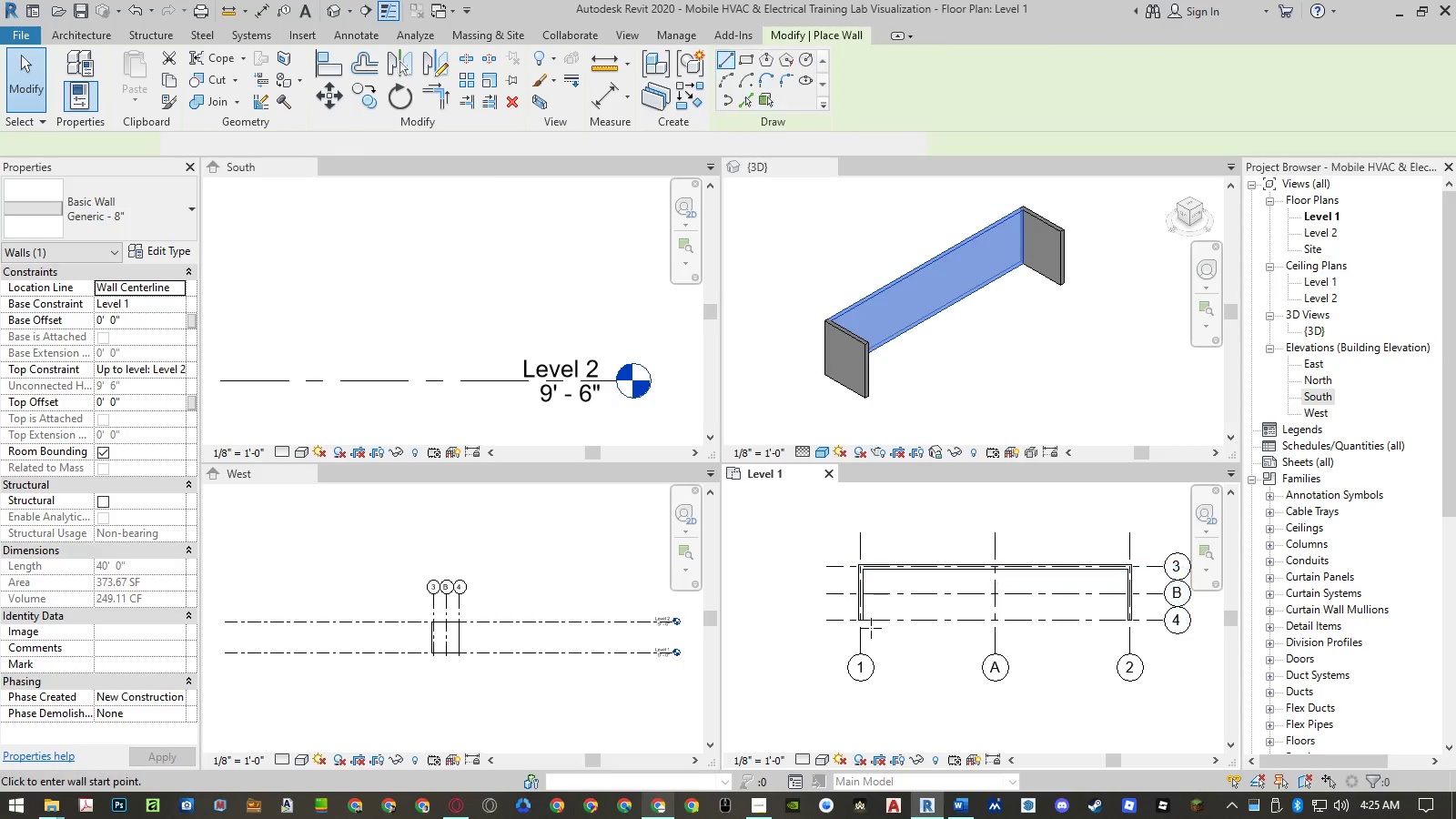 
scroll: coordinate [864, 621], scroll_direction: up, amount: 8.0
 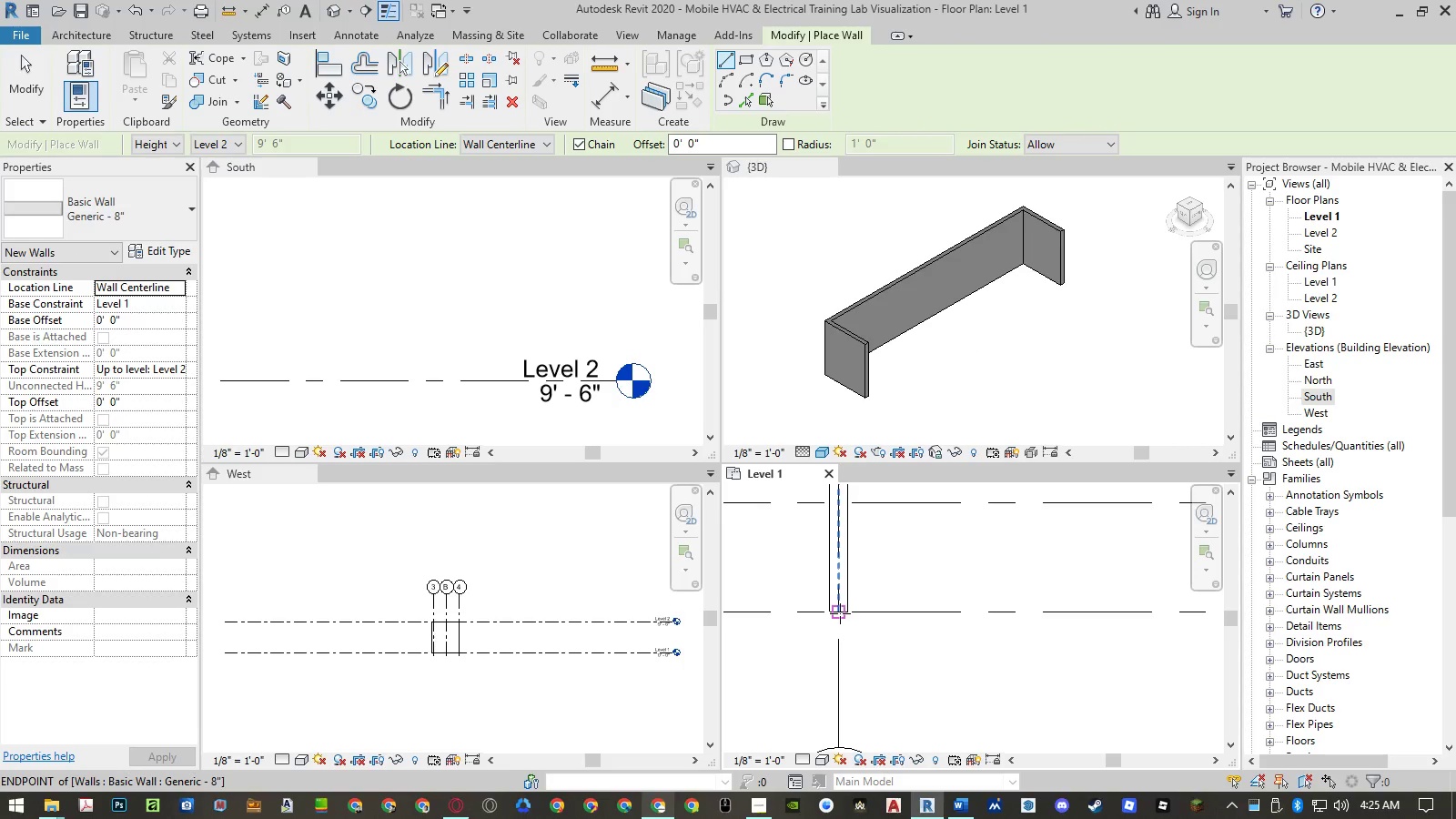 
left_click([840, 613])
 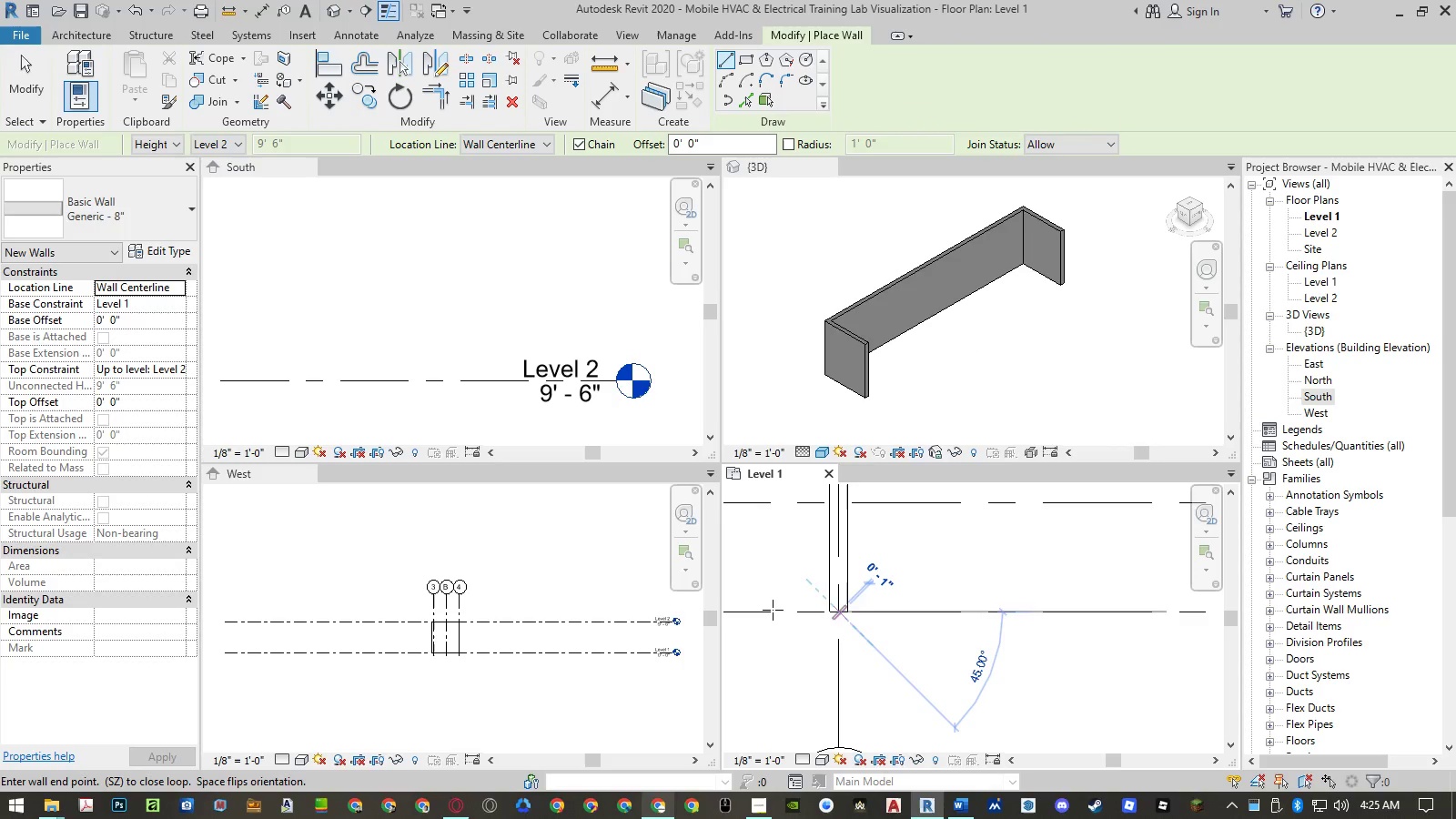 
scroll: coordinate [770, 612], scroll_direction: down, amount: 10.0
 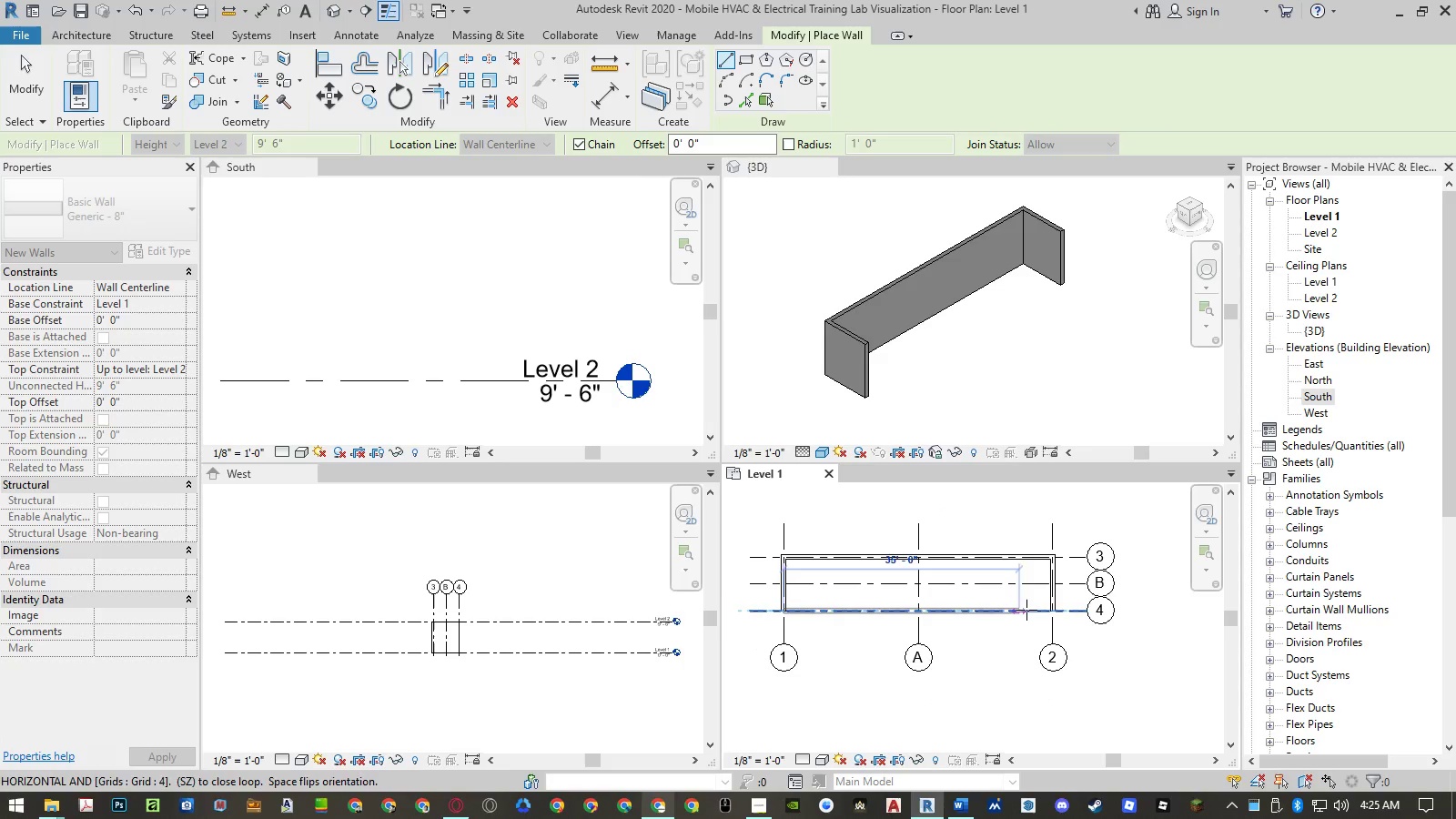 
scroll: coordinate [1050, 611], scroll_direction: up, amount: 10.0
 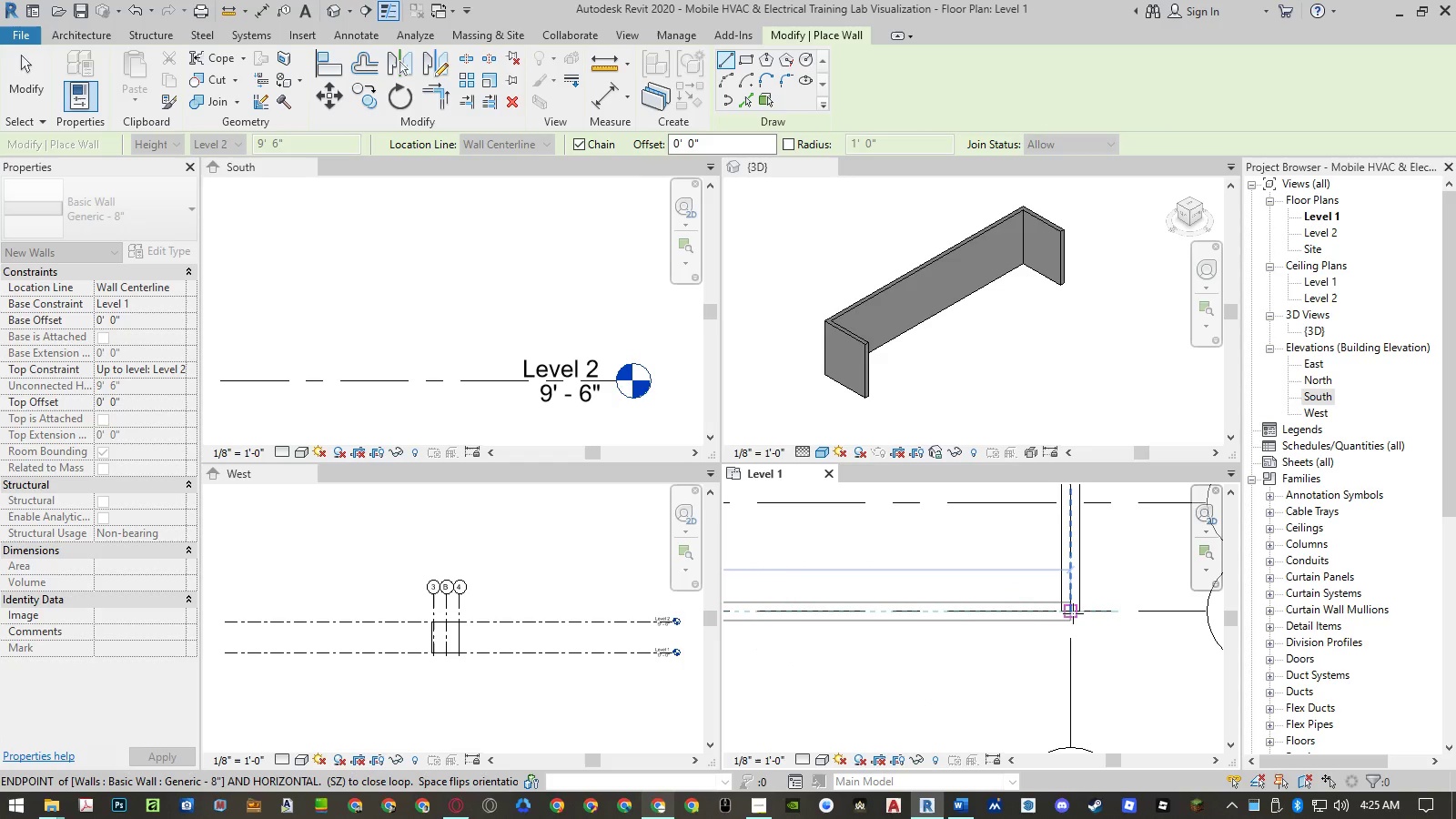 
left_click([1073, 613])
 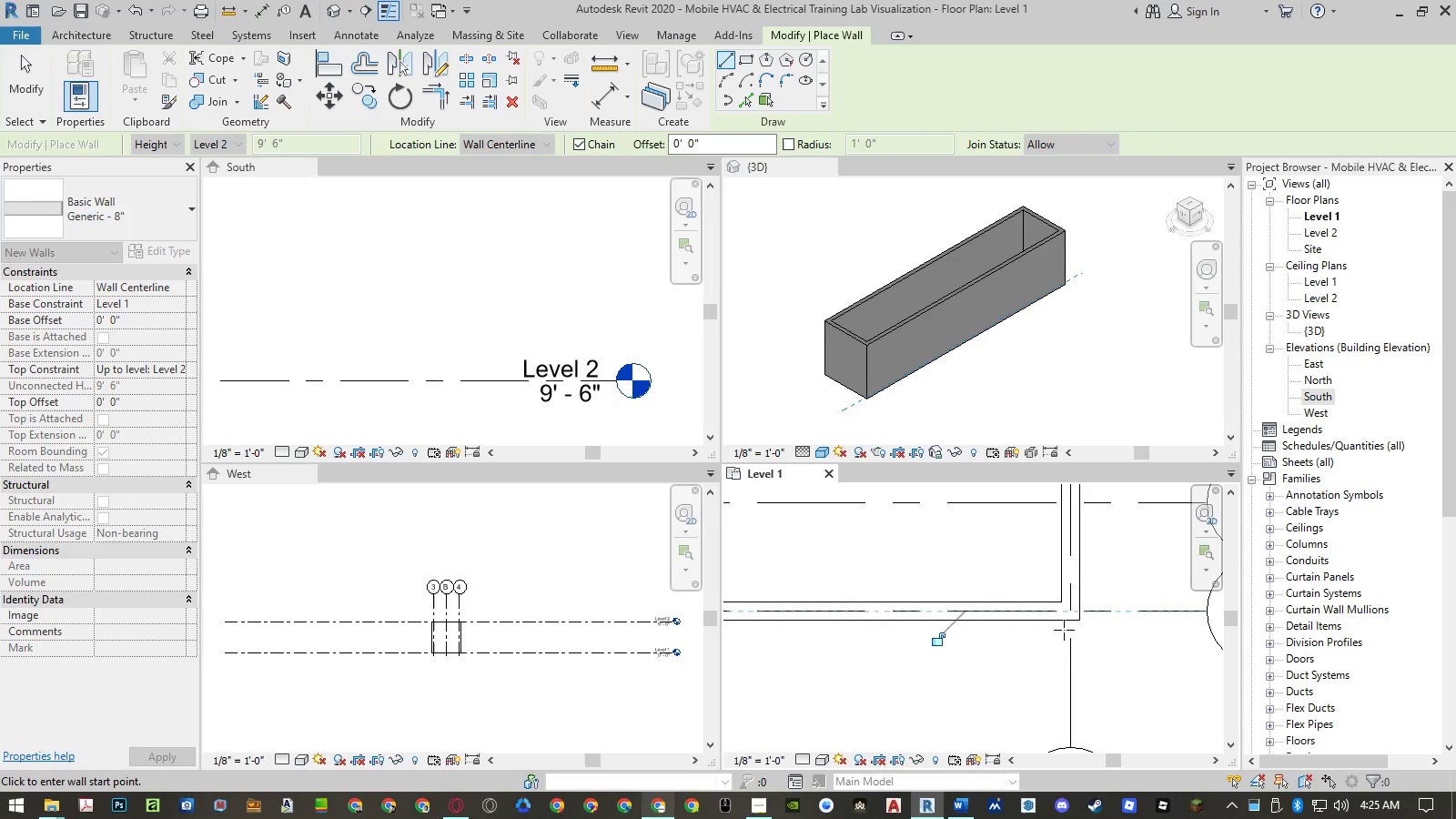 
key(Escape)
 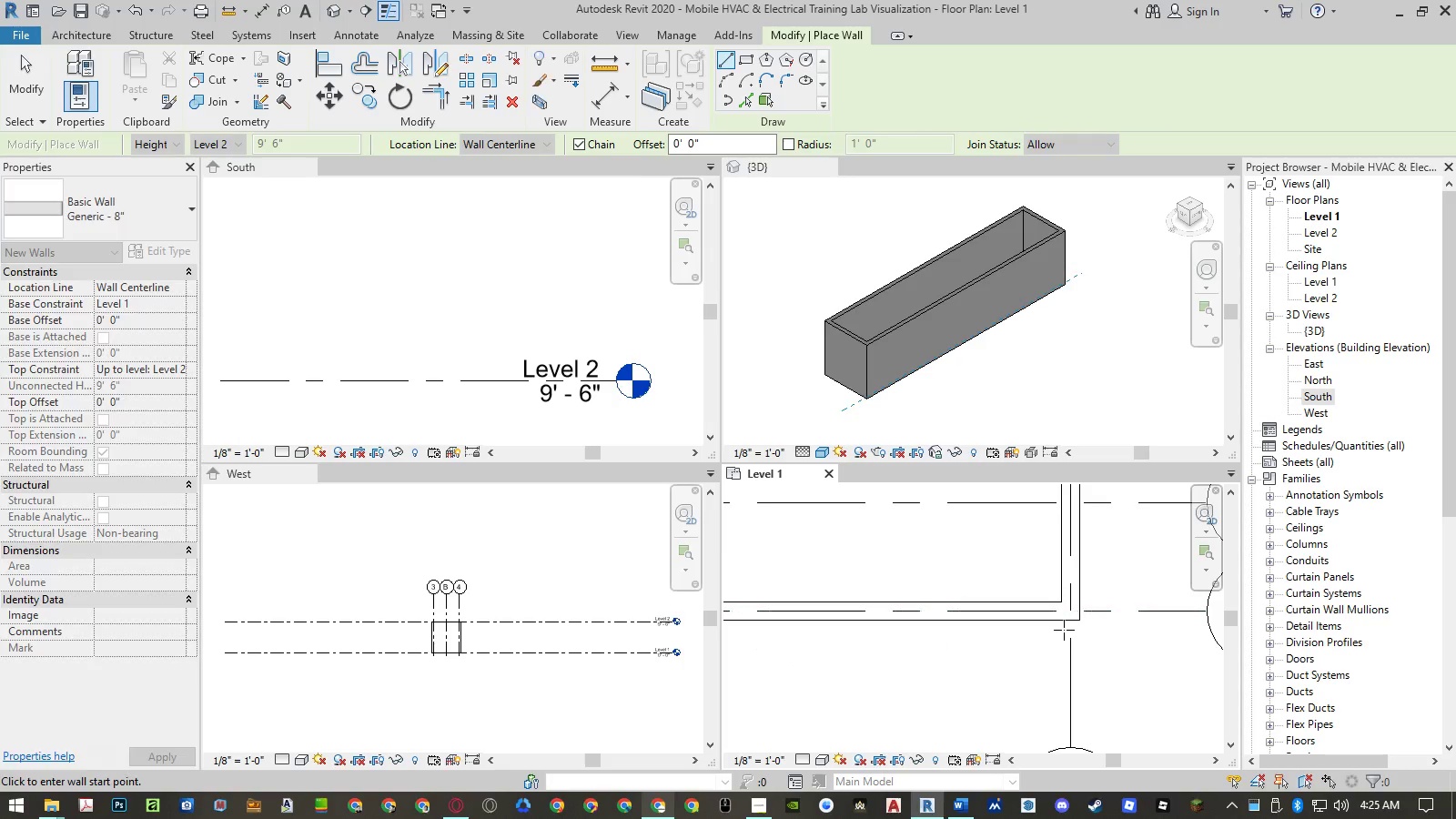 
key(Escape)
 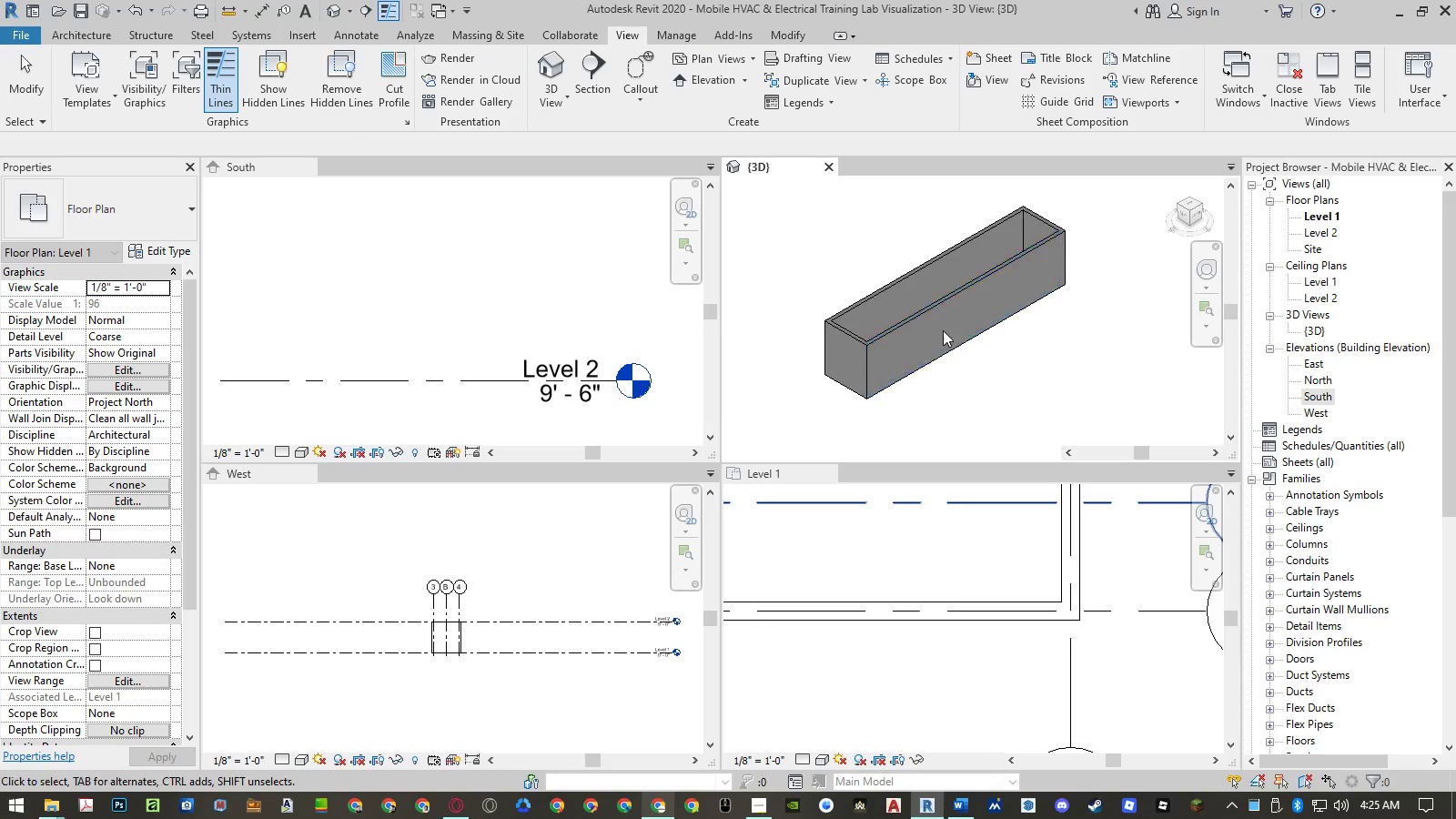 
left_click([916, 319])
 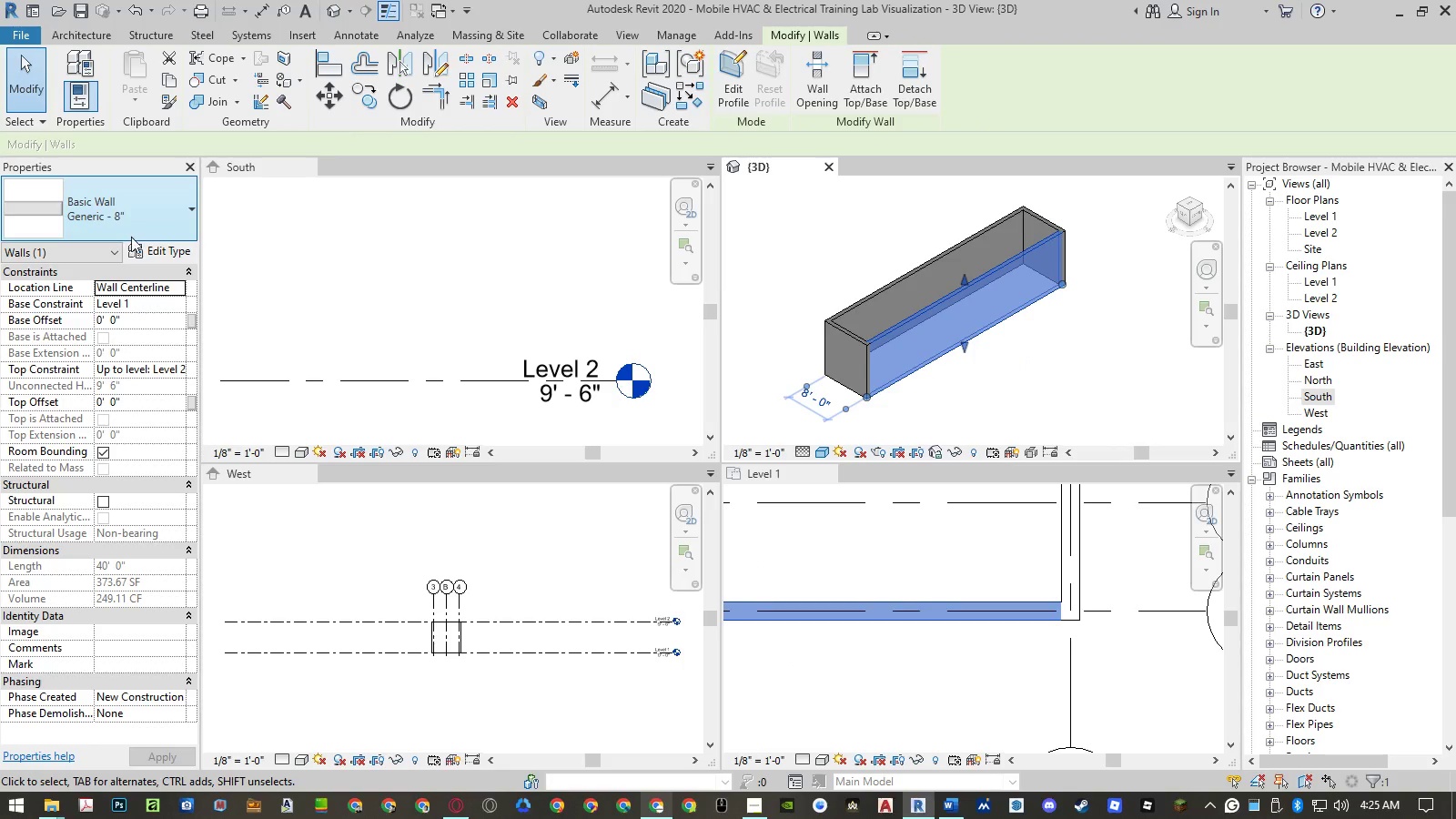 
left_click([145, 231])
 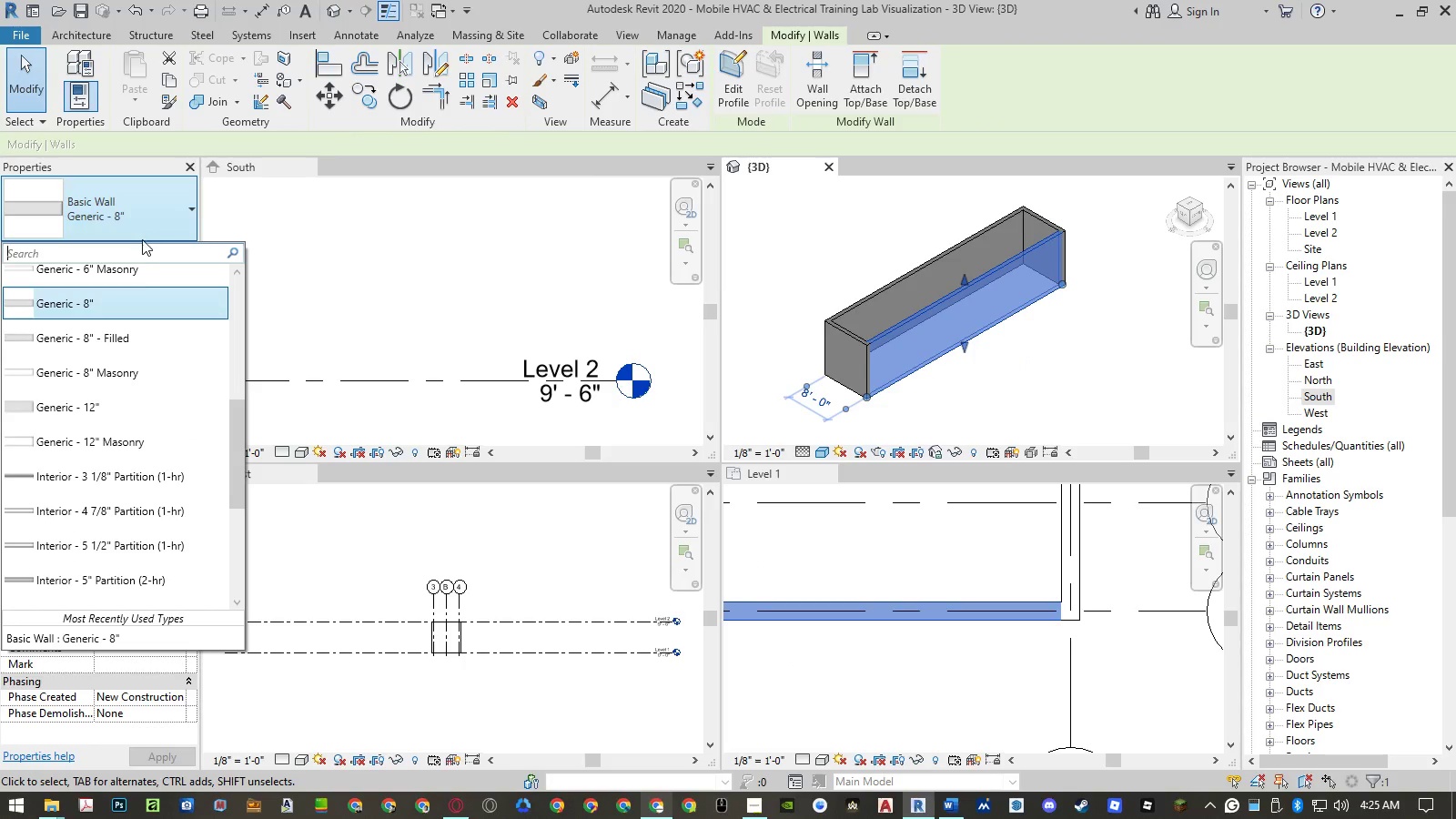 
scroll: coordinate [141, 352], scroll_direction: down, amount: 6.0
 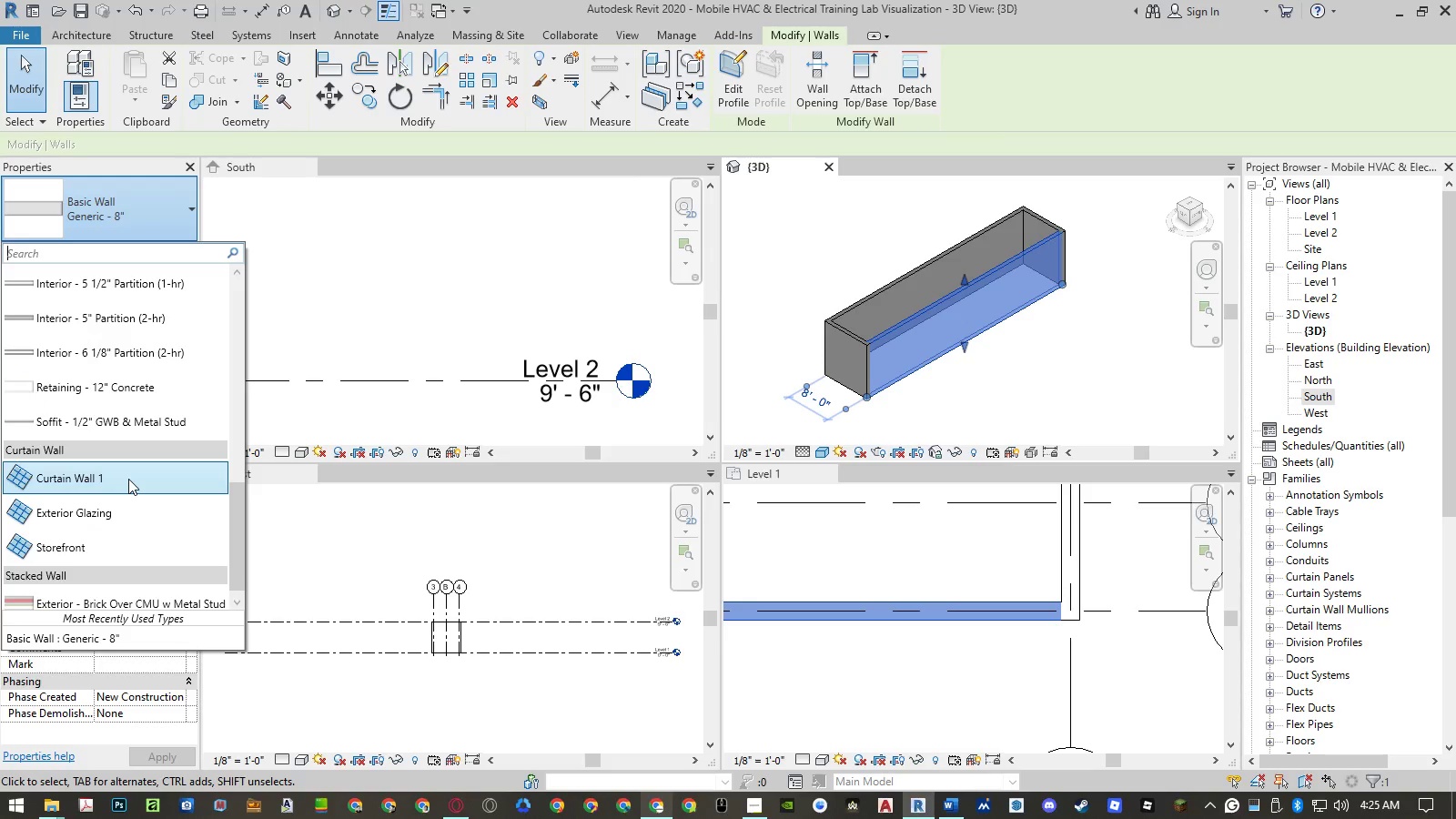 
wait(5.57)
 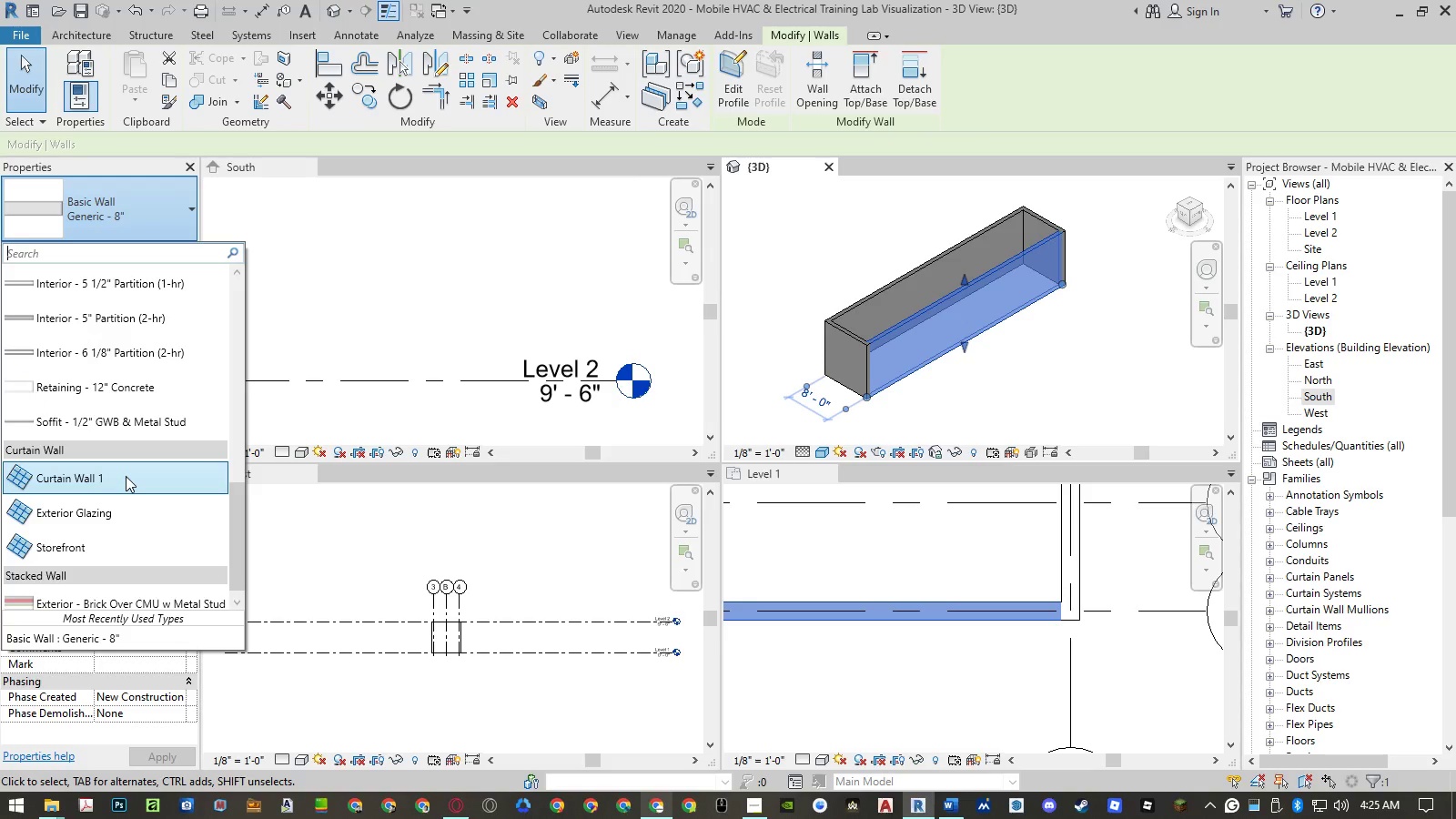 
left_click([128, 479])
 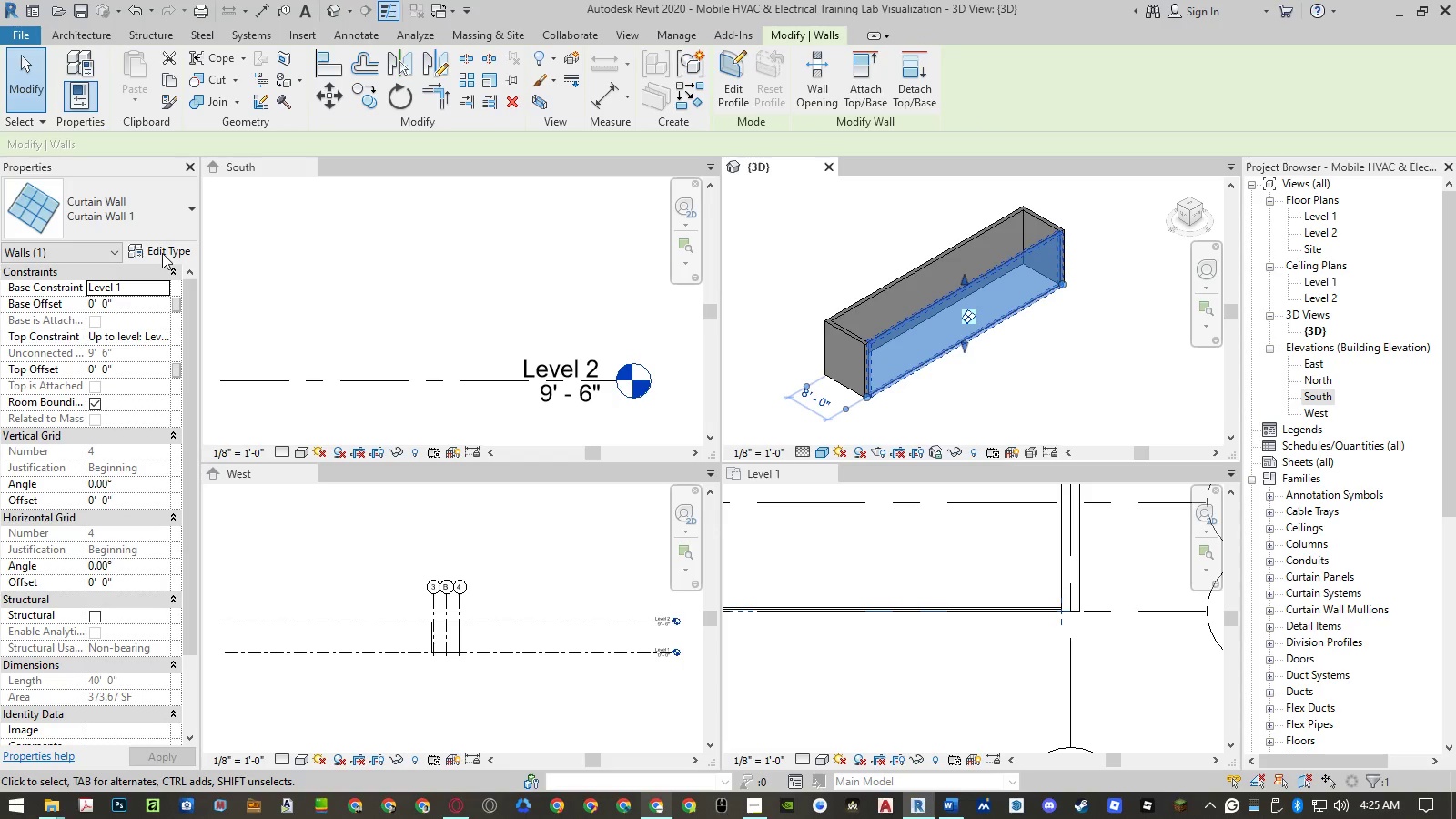 
left_click([162, 252])
 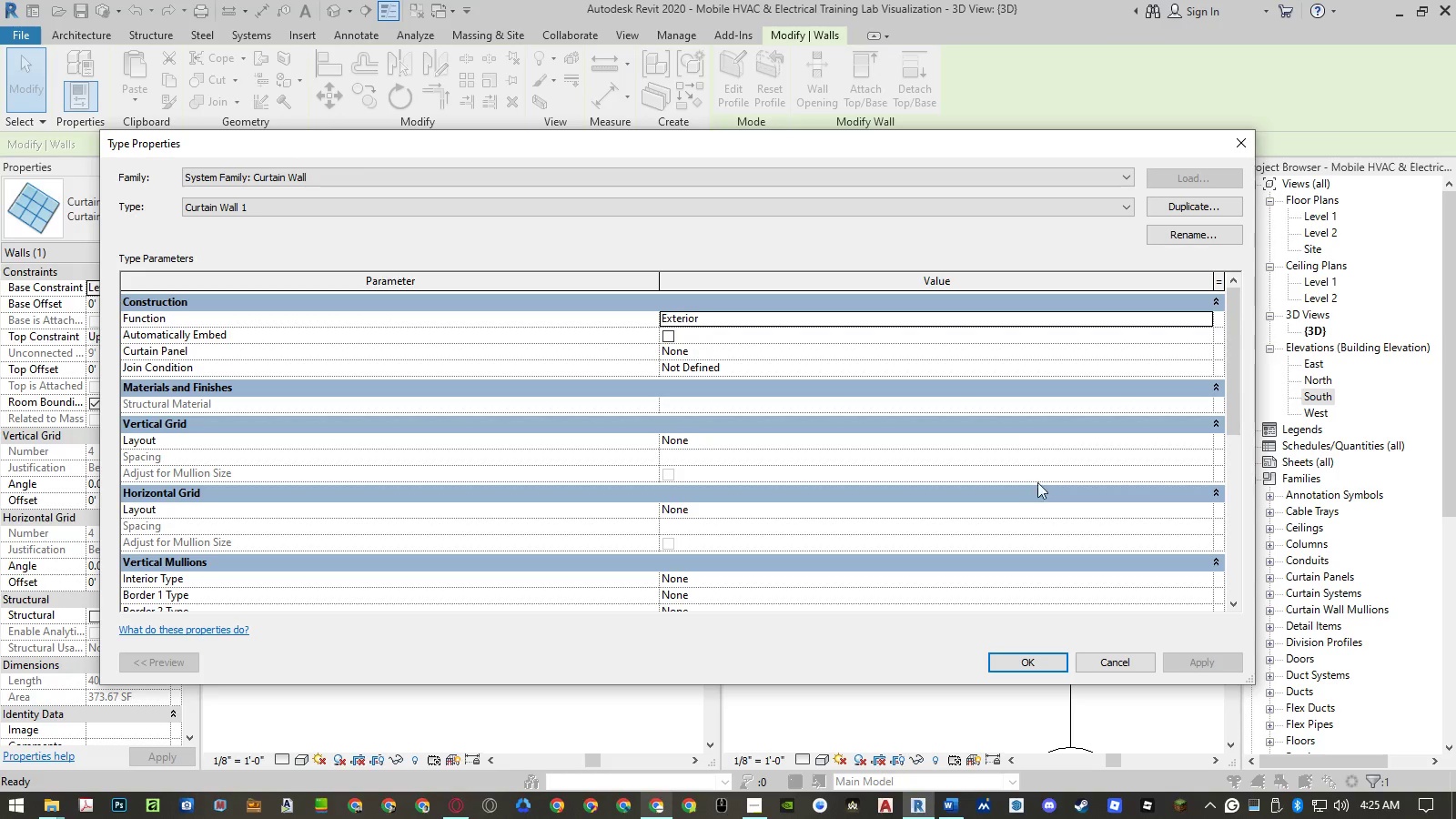 
left_click_drag(start_coordinate=[890, 153], to_coordinate=[857, 130])
 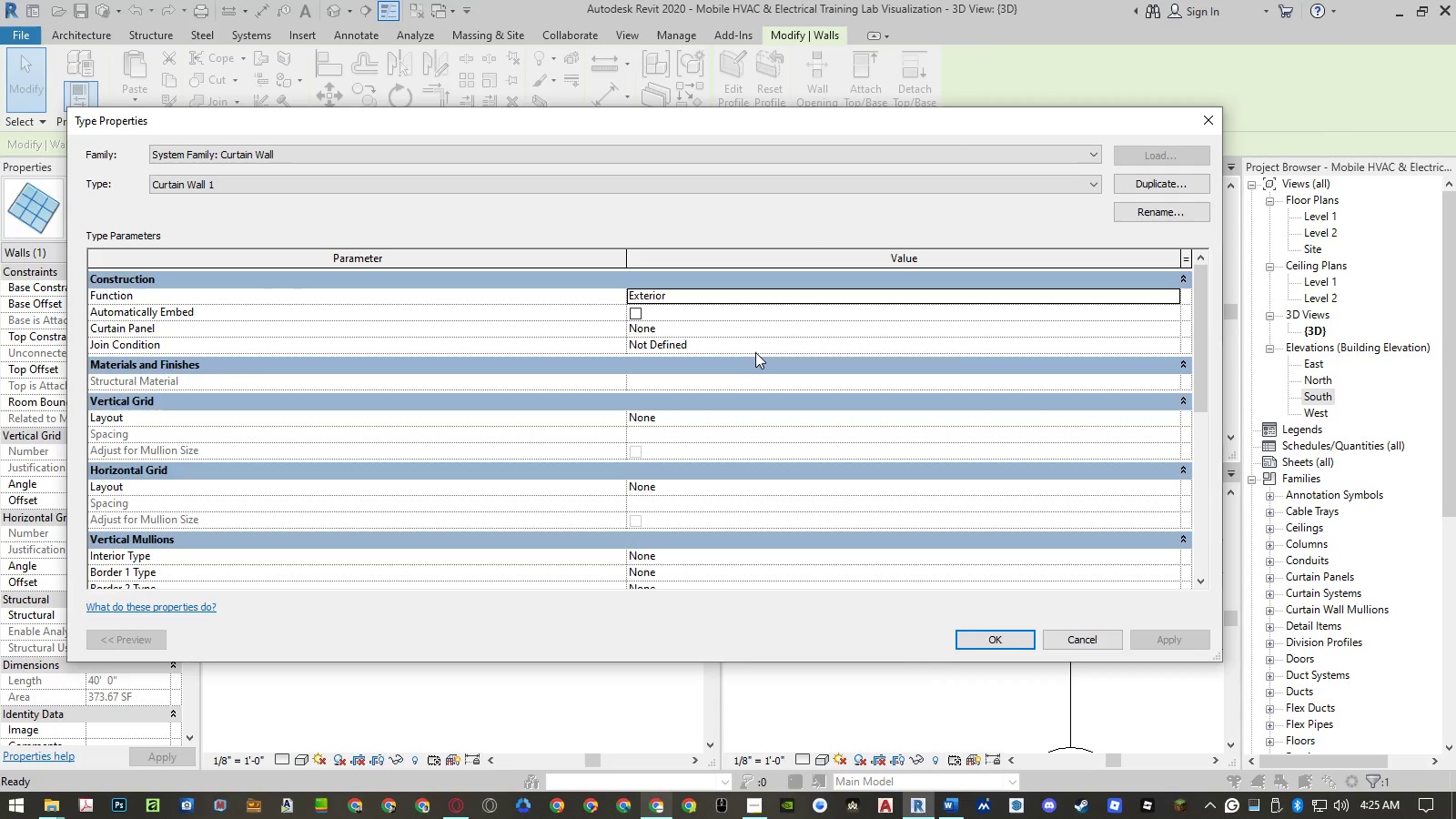 
scroll: coordinate [755, 352], scroll_direction: down, amount: 2.0
 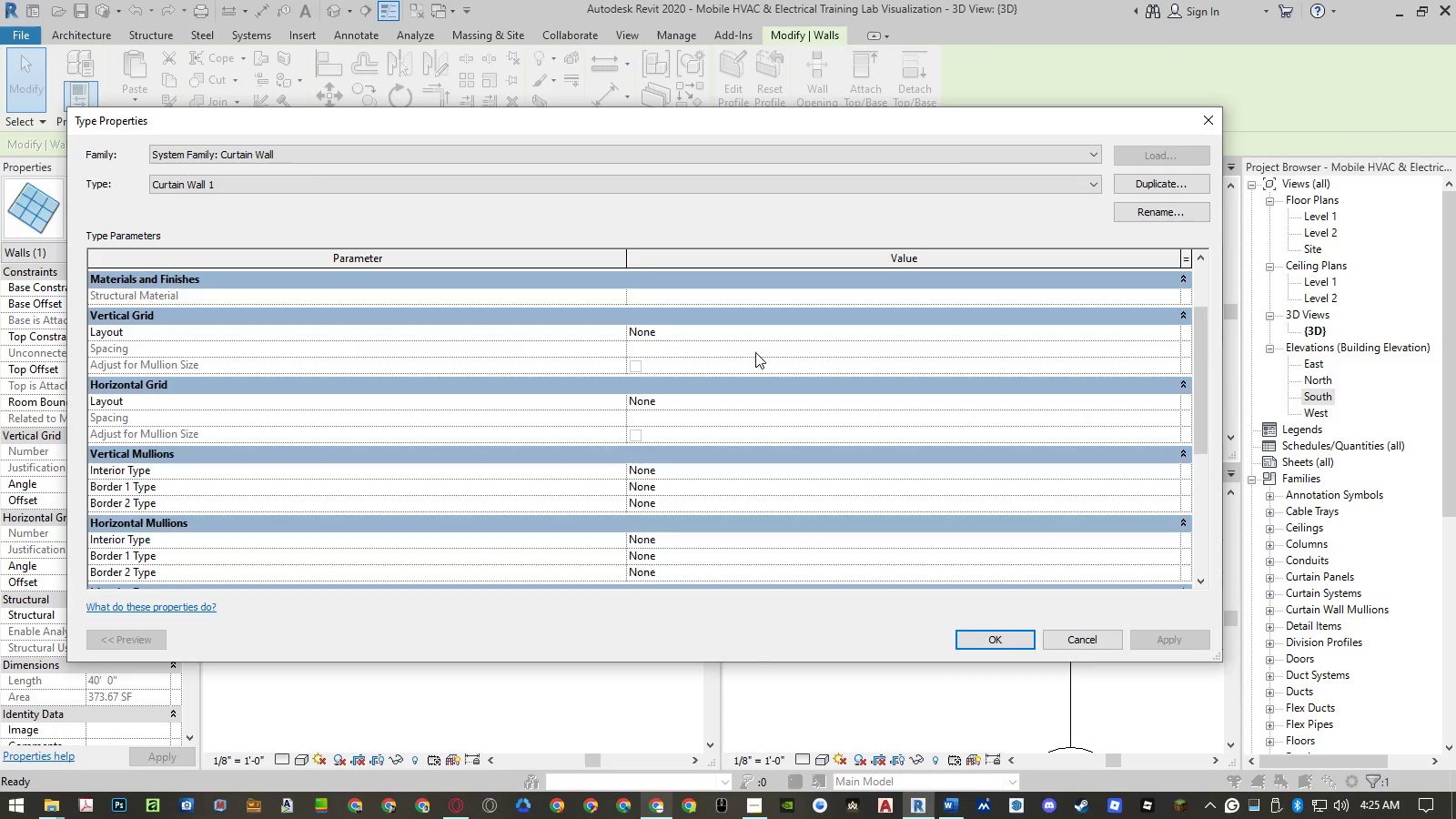 
scroll: coordinate [755, 352], scroll_direction: none, amount: 0.0
 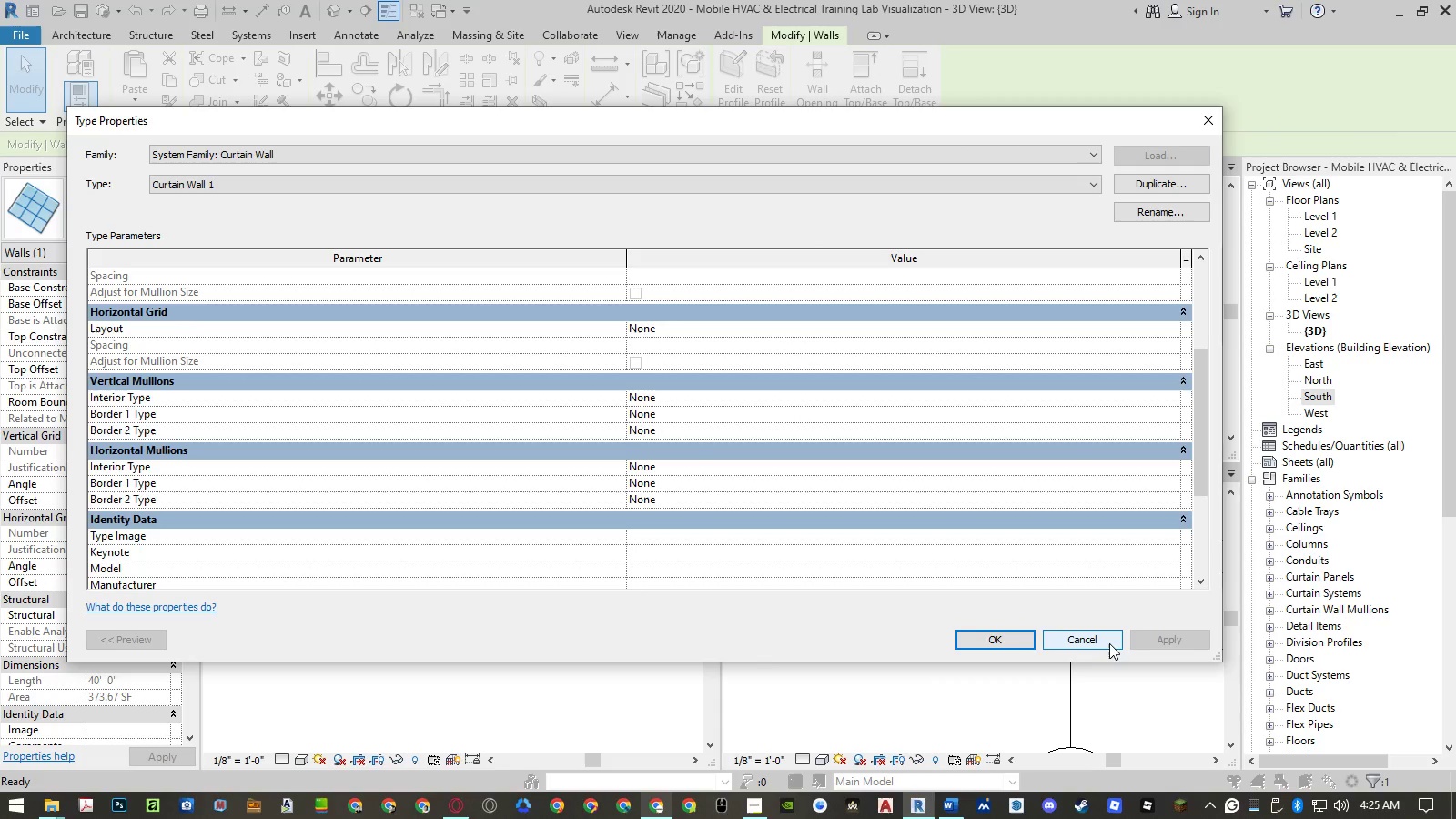 
left_click([1109, 643])
 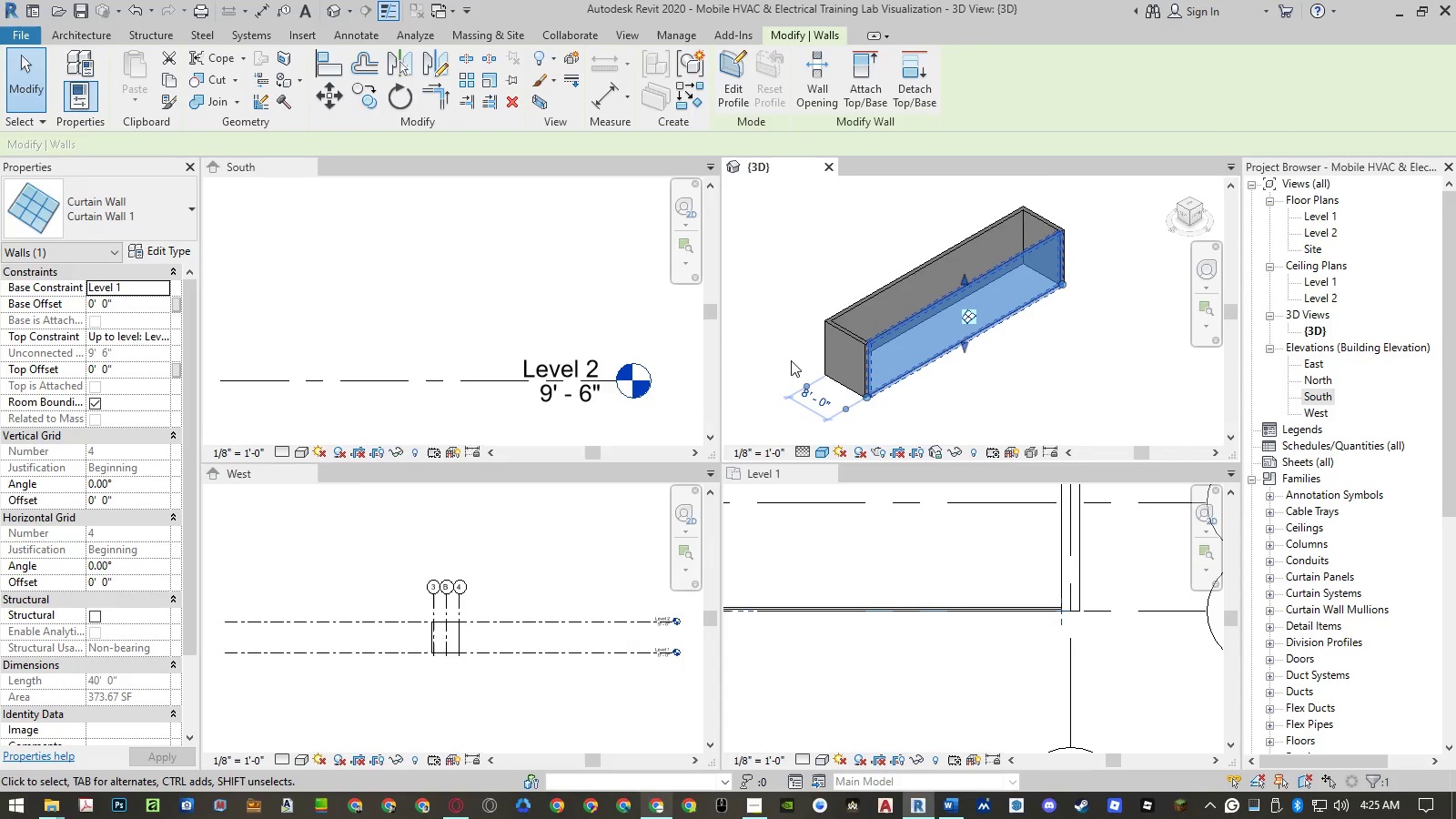 
left_click([772, 335])
 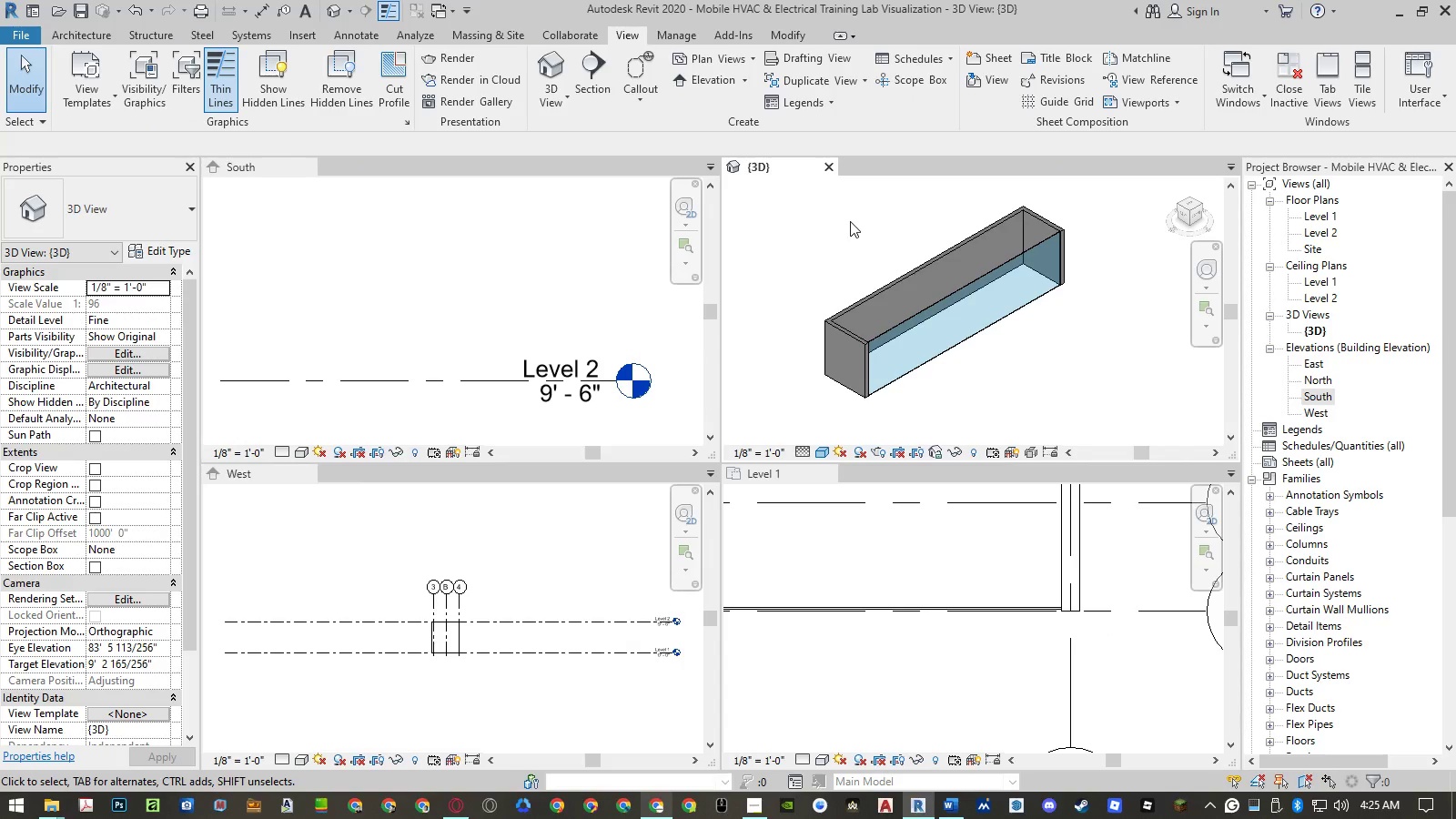 
left_click([824, 231])
 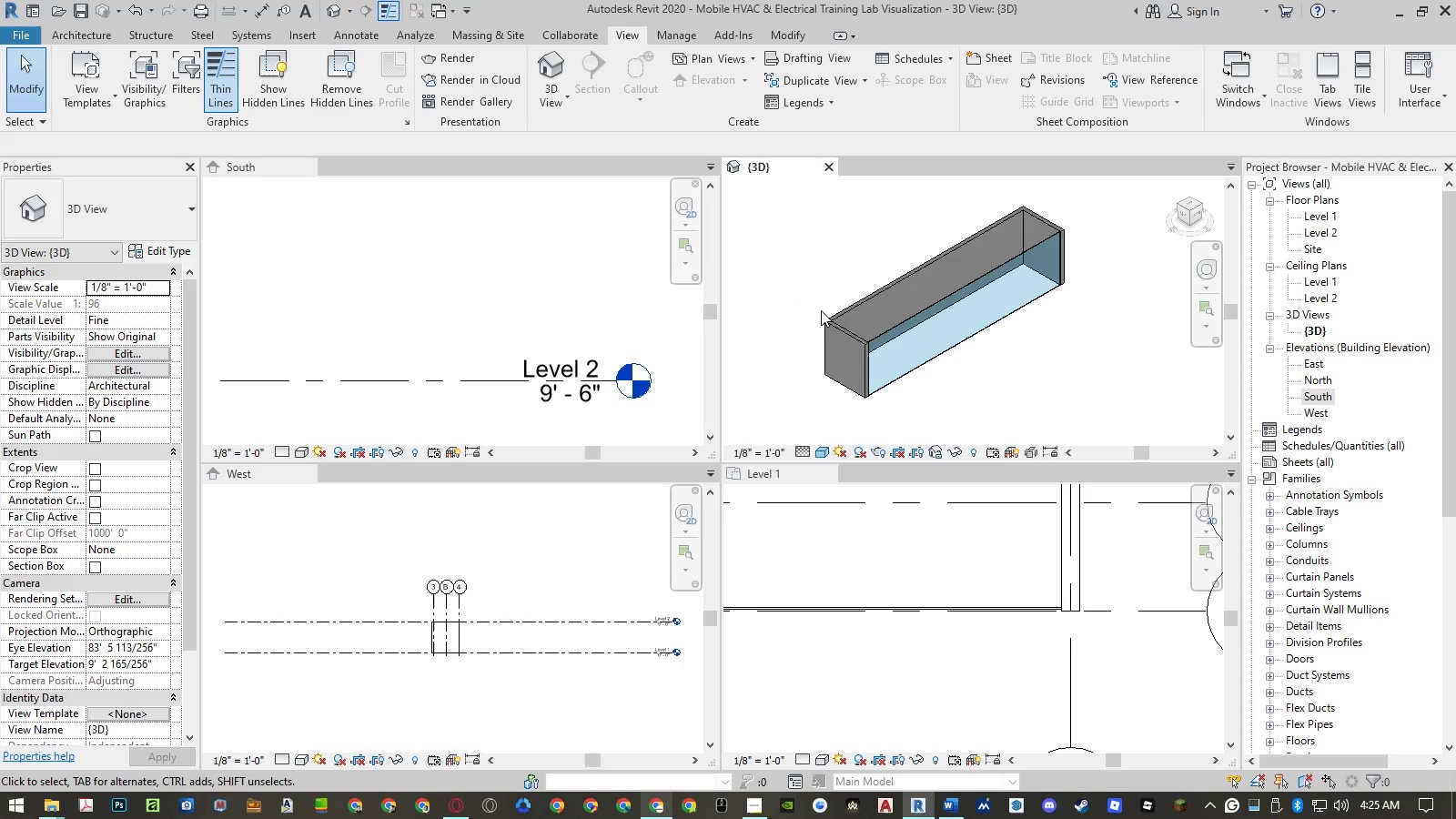 
left_click([1008, 393])
 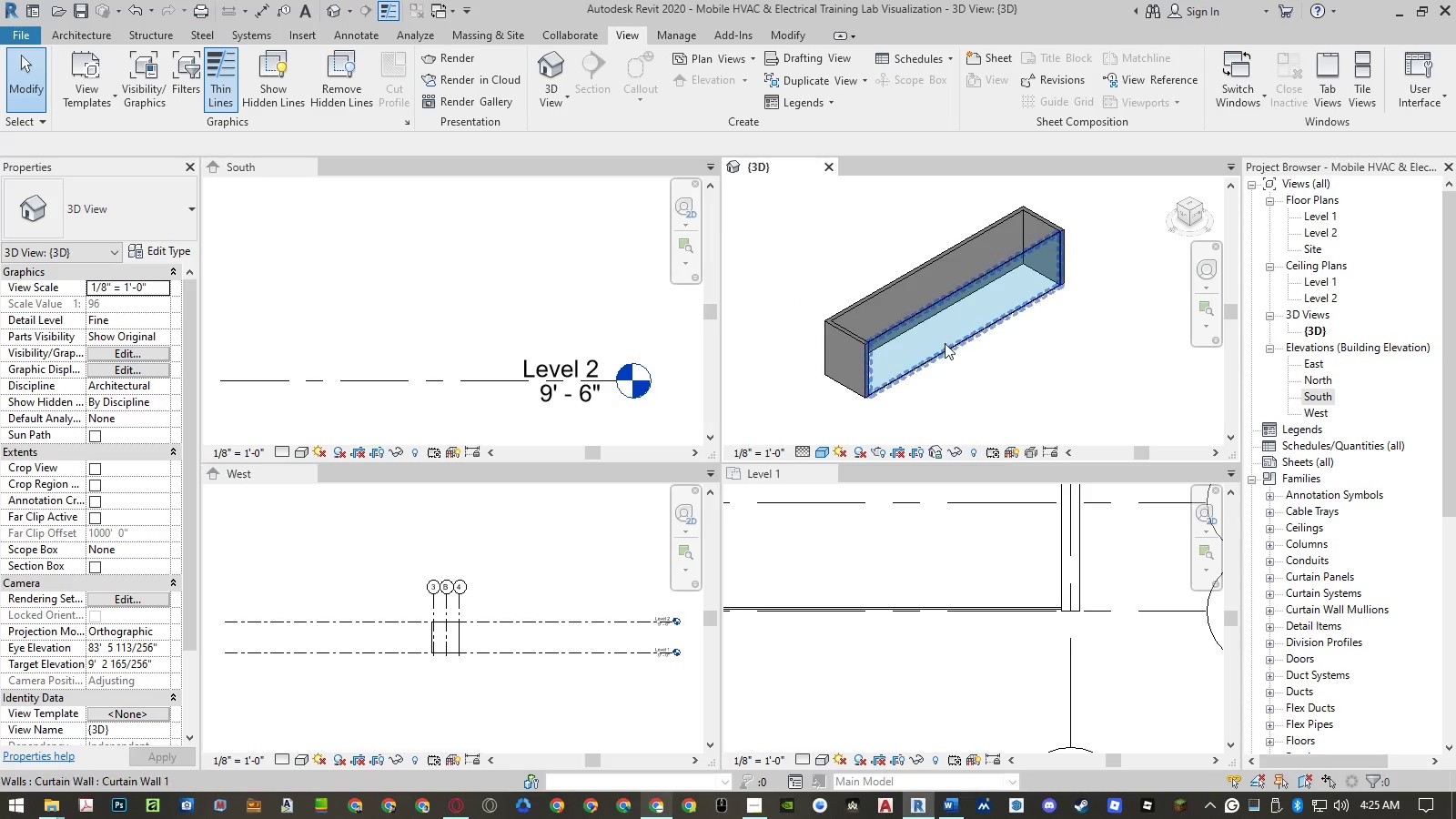 
scroll: coordinate [944, 342], scroll_direction: up, amount: 5.0
 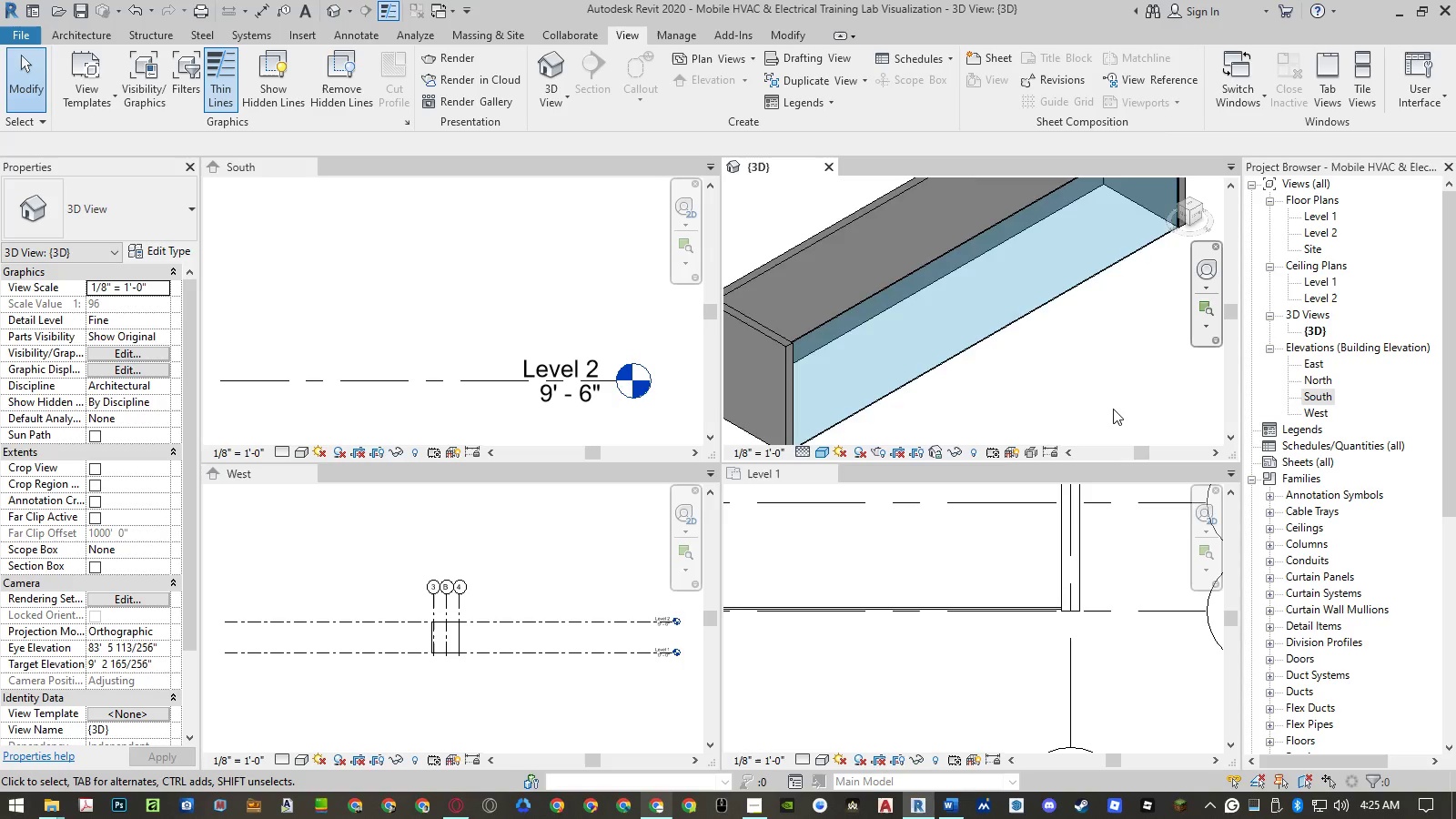 
scroll: coordinate [1113, 409], scroll_direction: down, amount: 4.0
 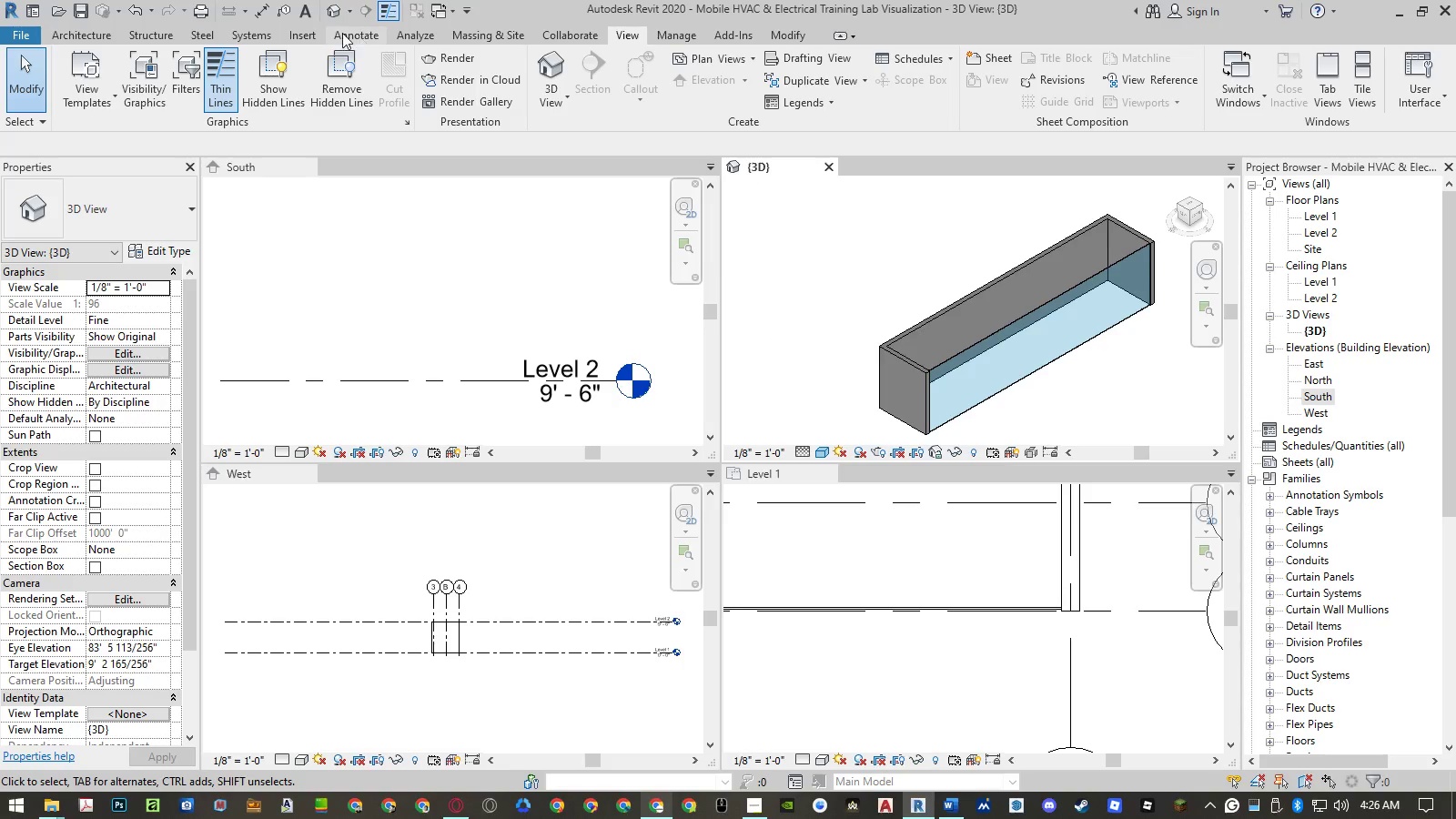 
left_click([747, 78])
 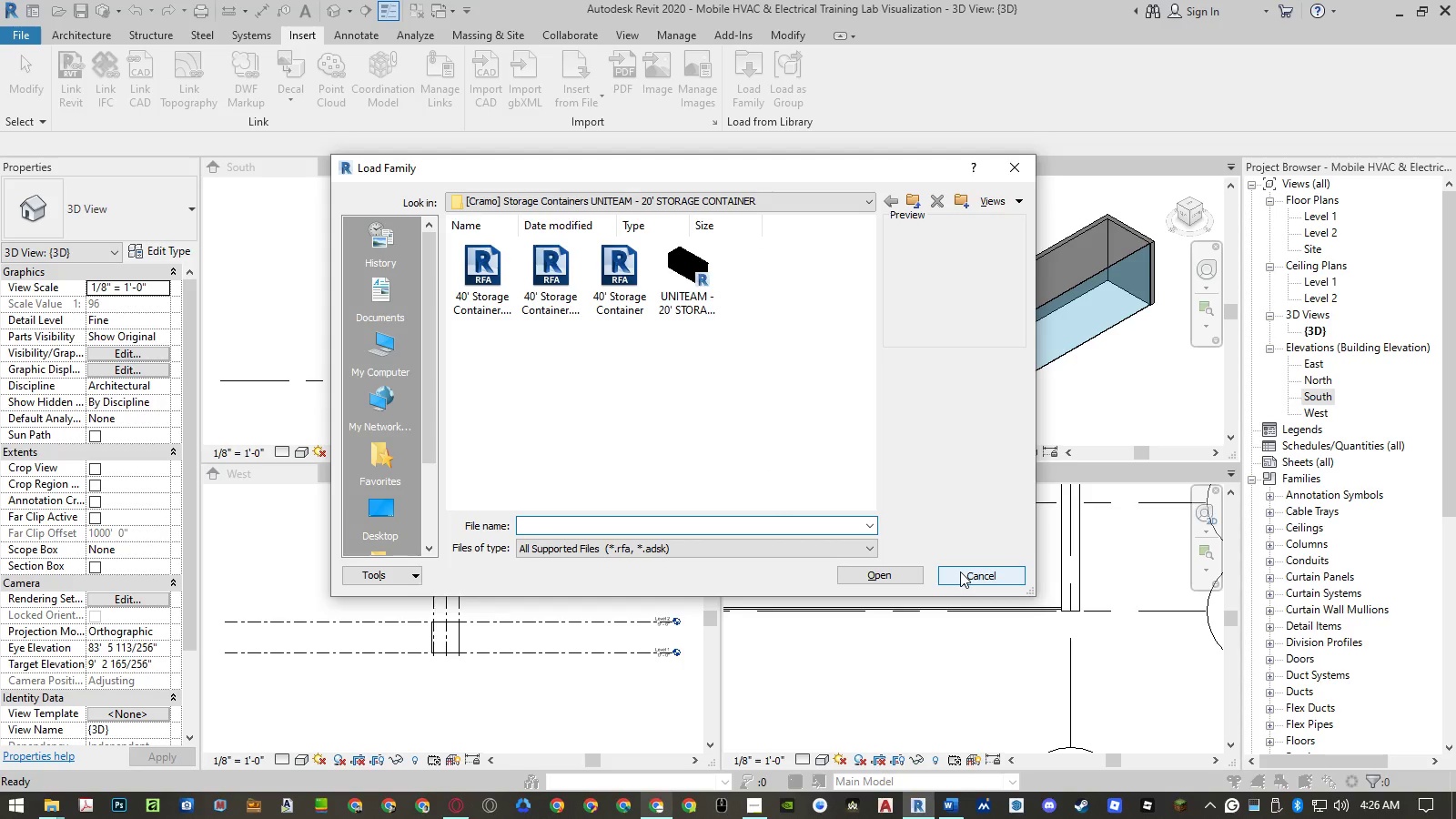 
wait(12.92)
 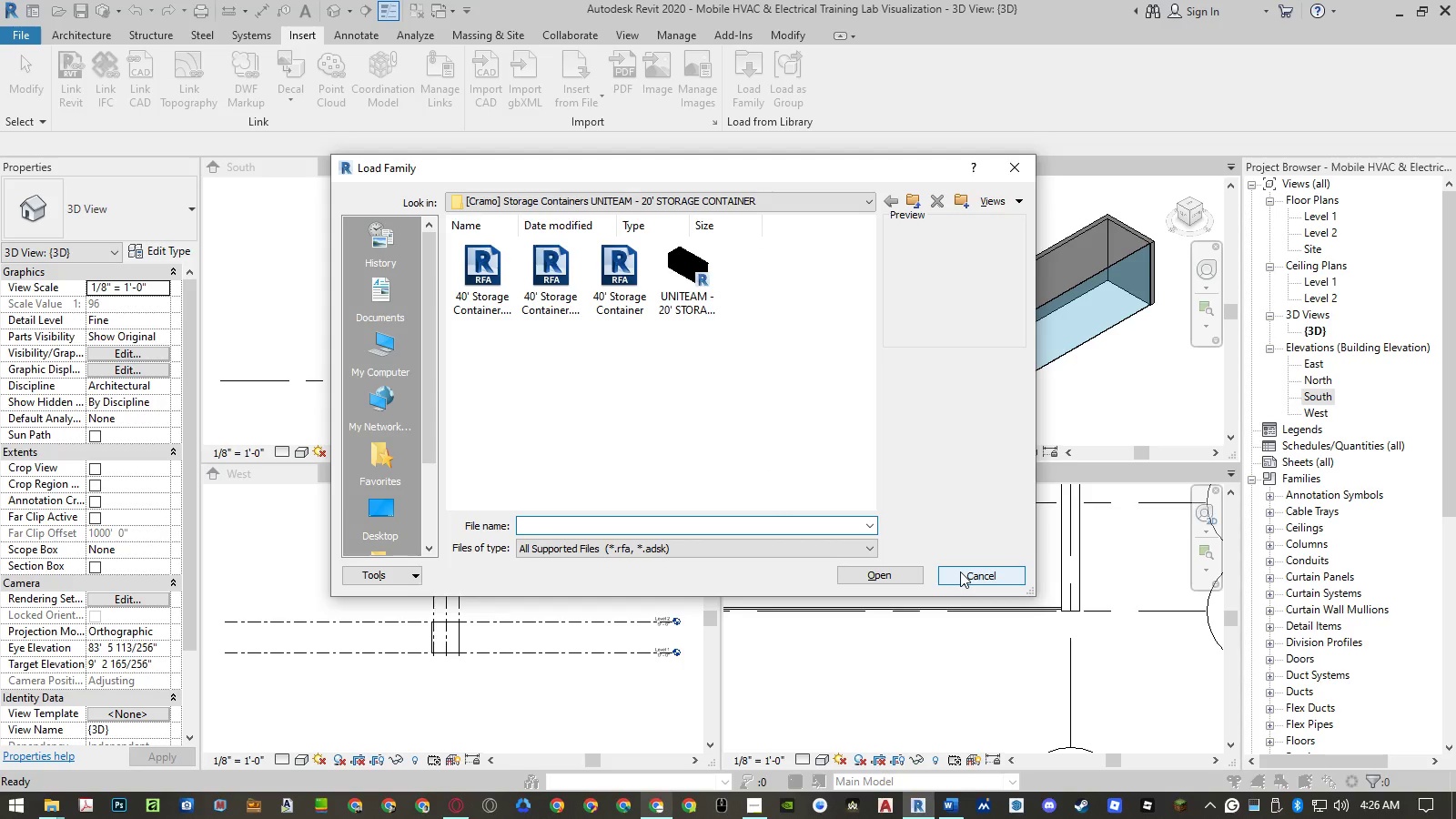 
left_click([915, 196])
 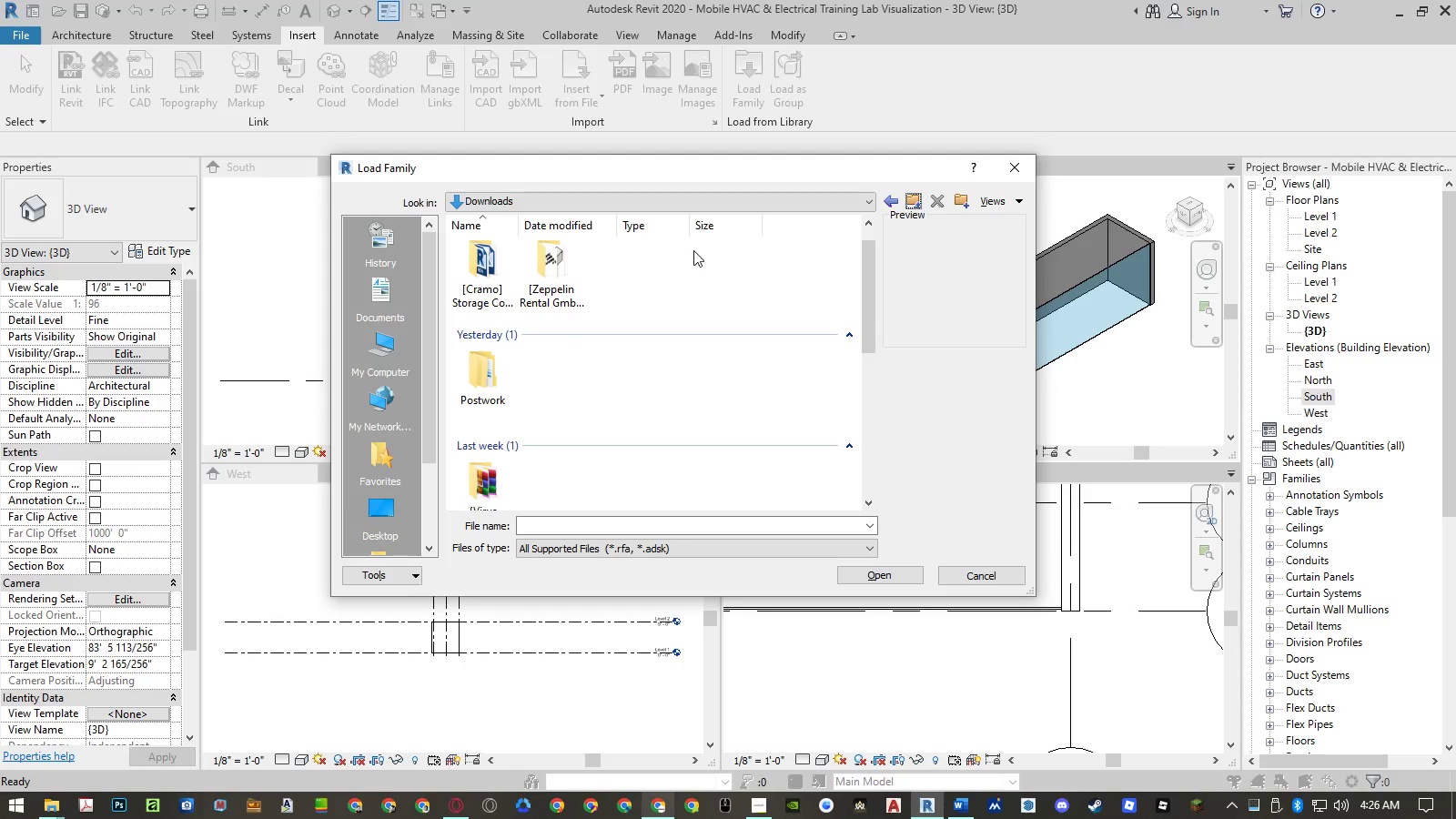 
scroll: coordinate [635, 278], scroll_direction: down, amount: 3.0
 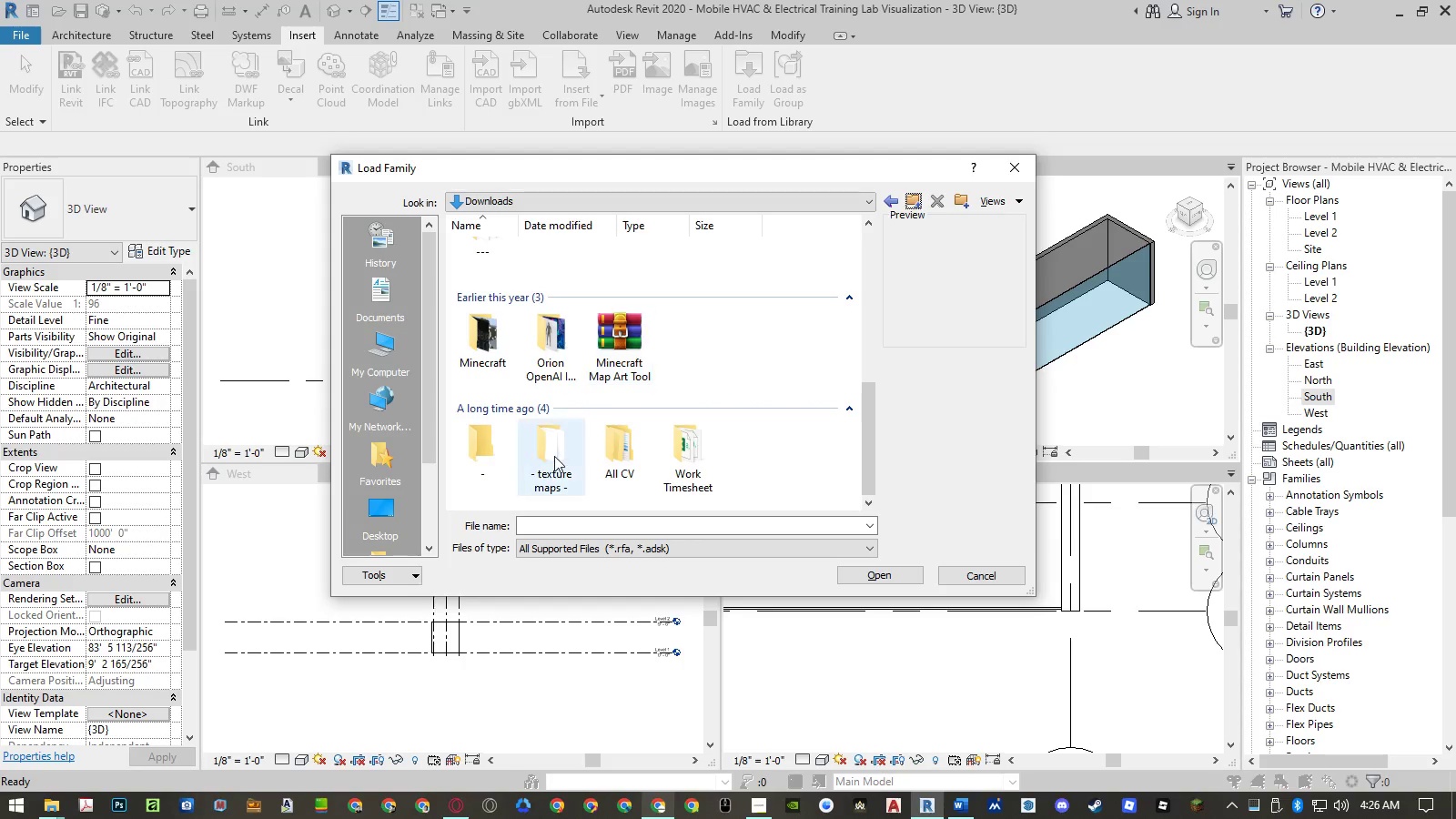 
double_click([554, 456])
 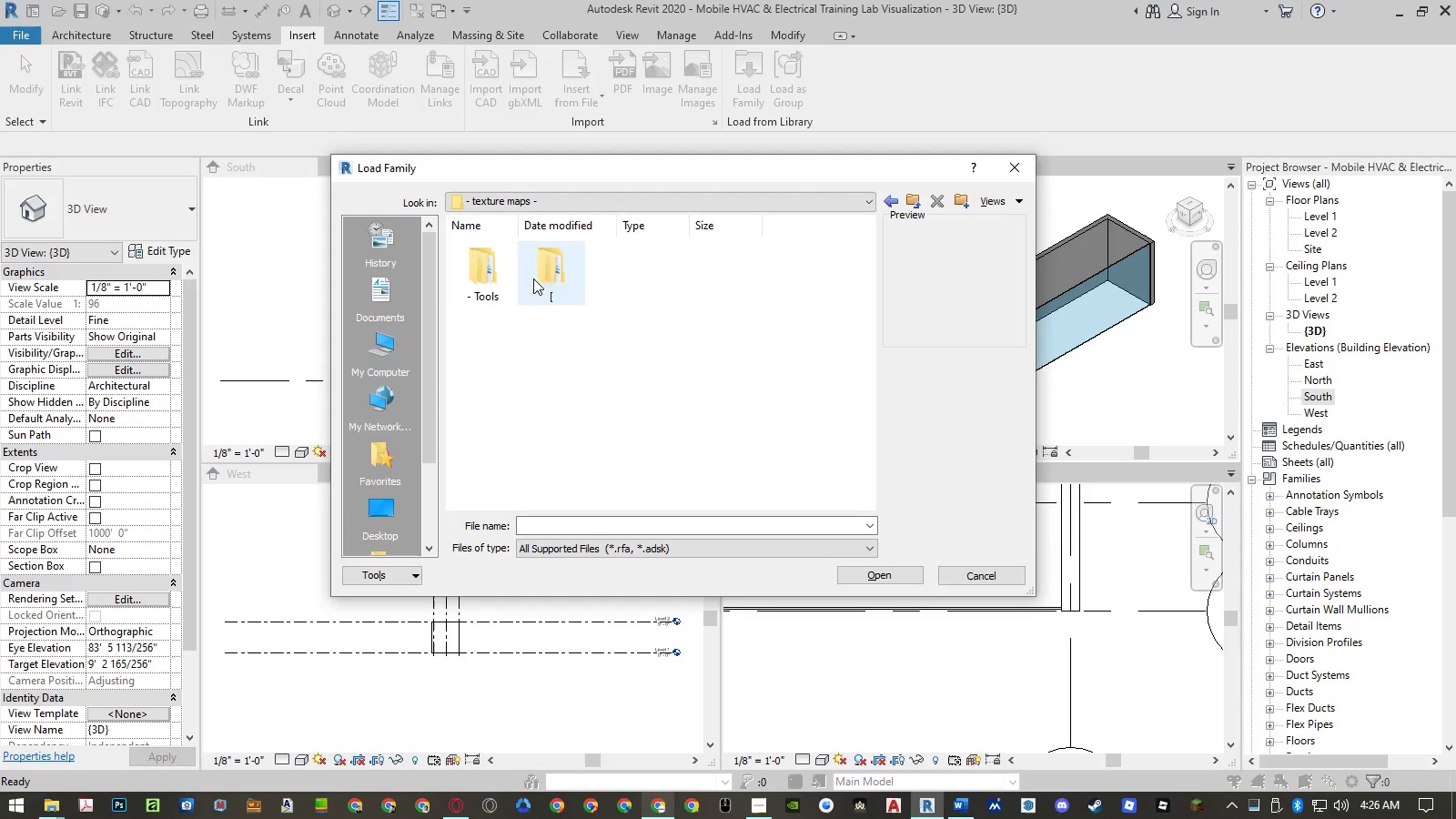 
double_click([492, 278])
 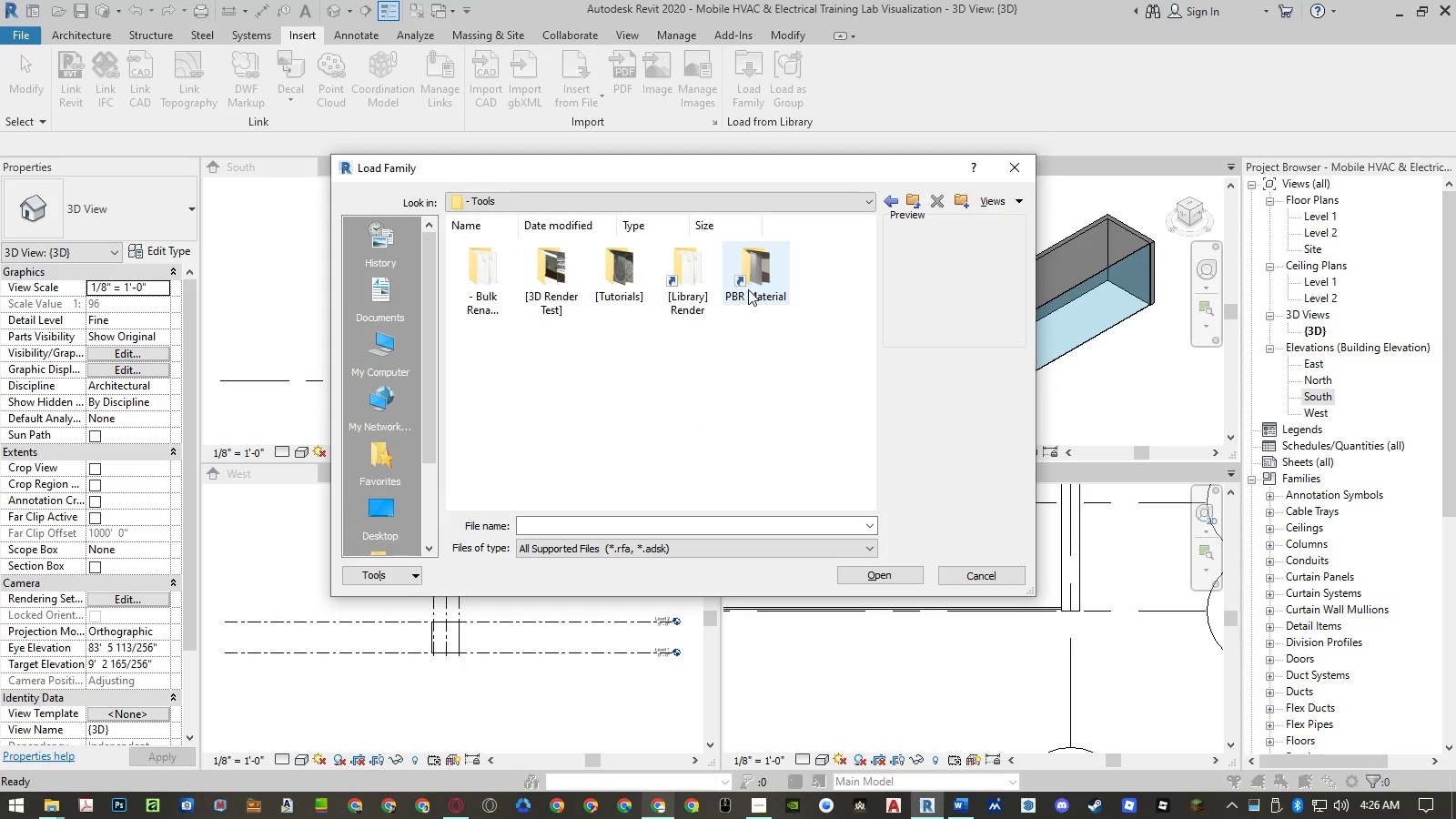 
double_click([748, 289])
 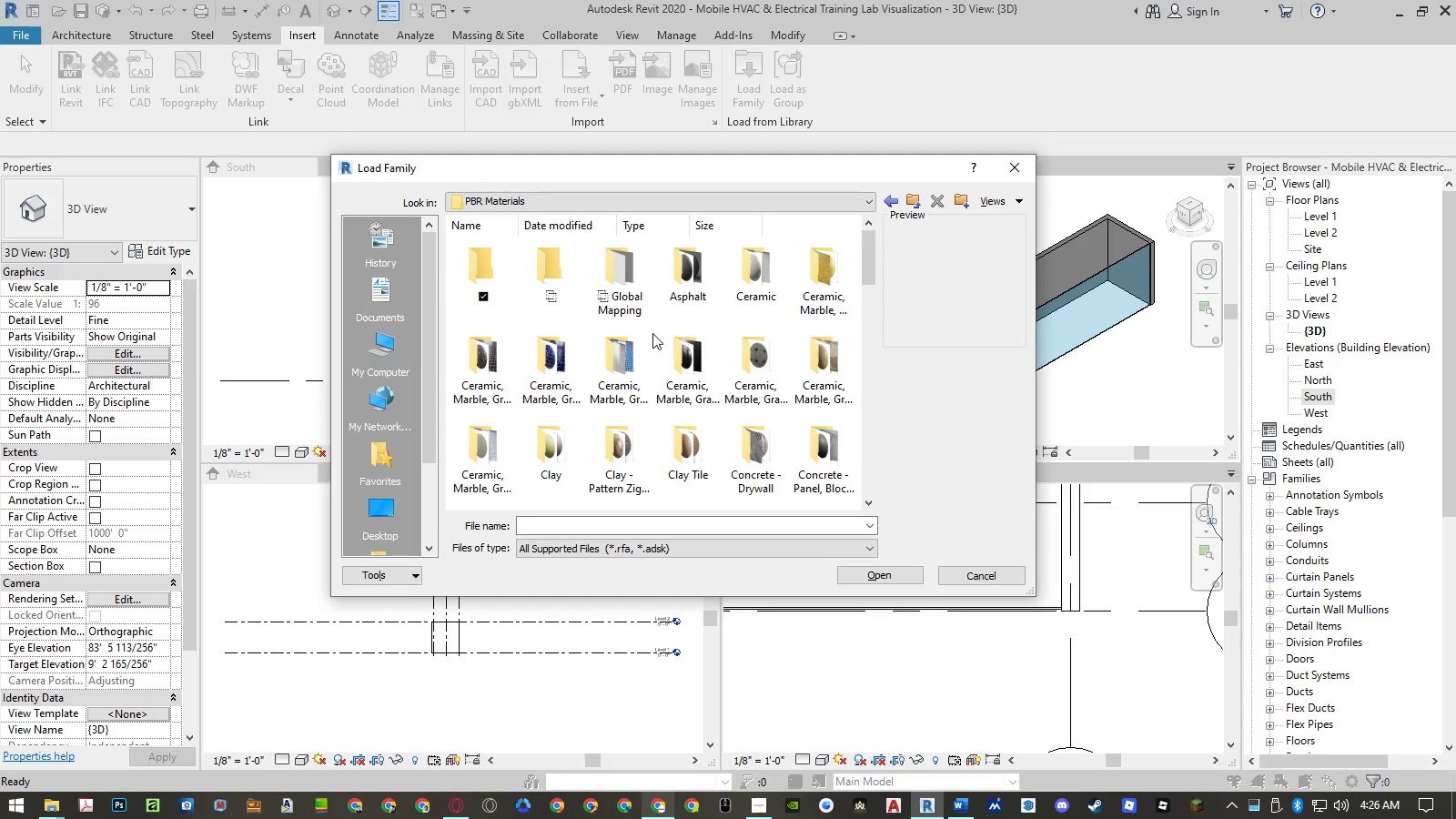 
scroll: coordinate [652, 333], scroll_direction: down, amount: 11.0
 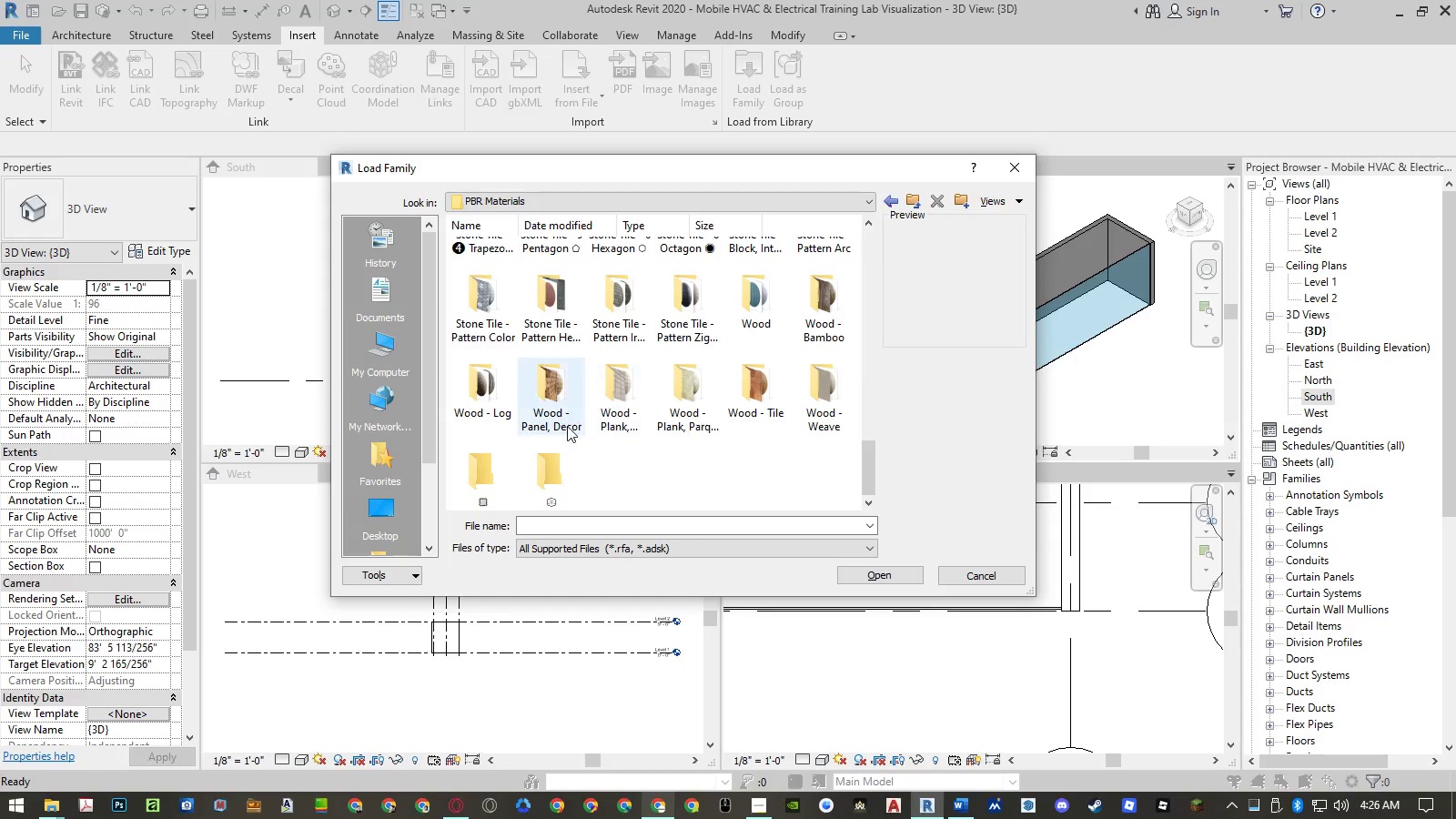 
scroll: coordinate [571, 423], scroll_direction: up, amount: 10.0
 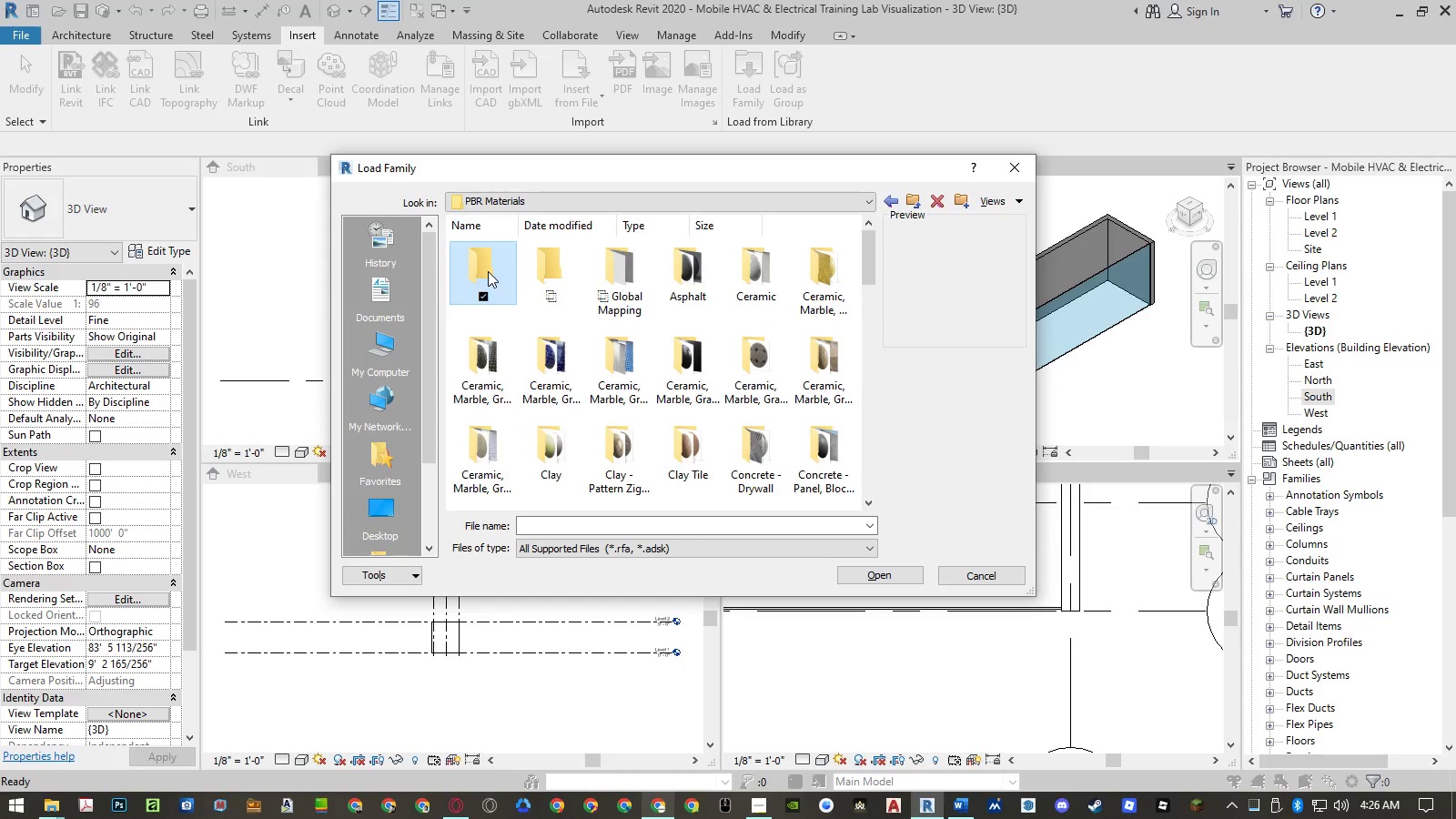 
double_click([488, 271])
 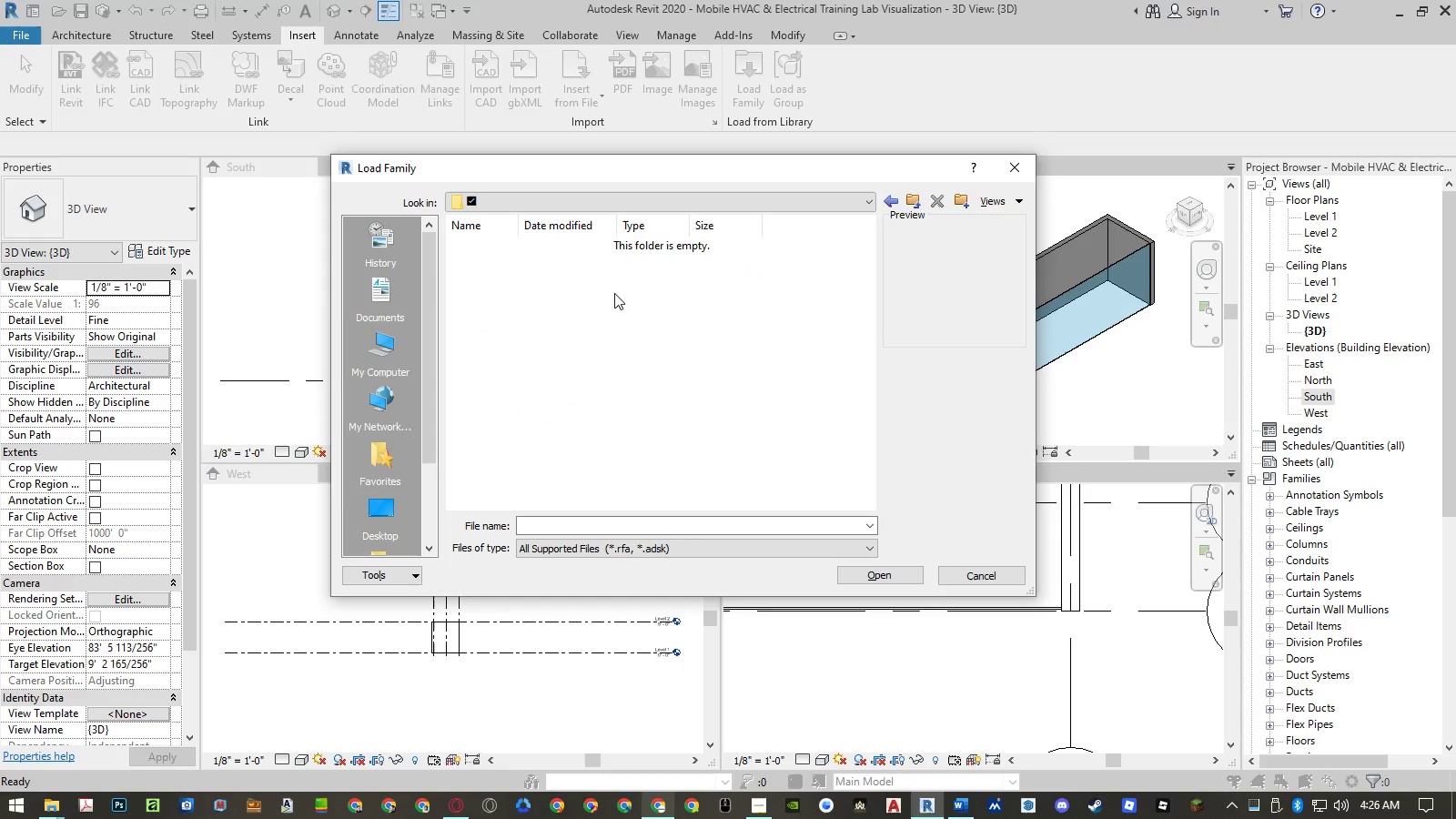 
key(Backspace)
 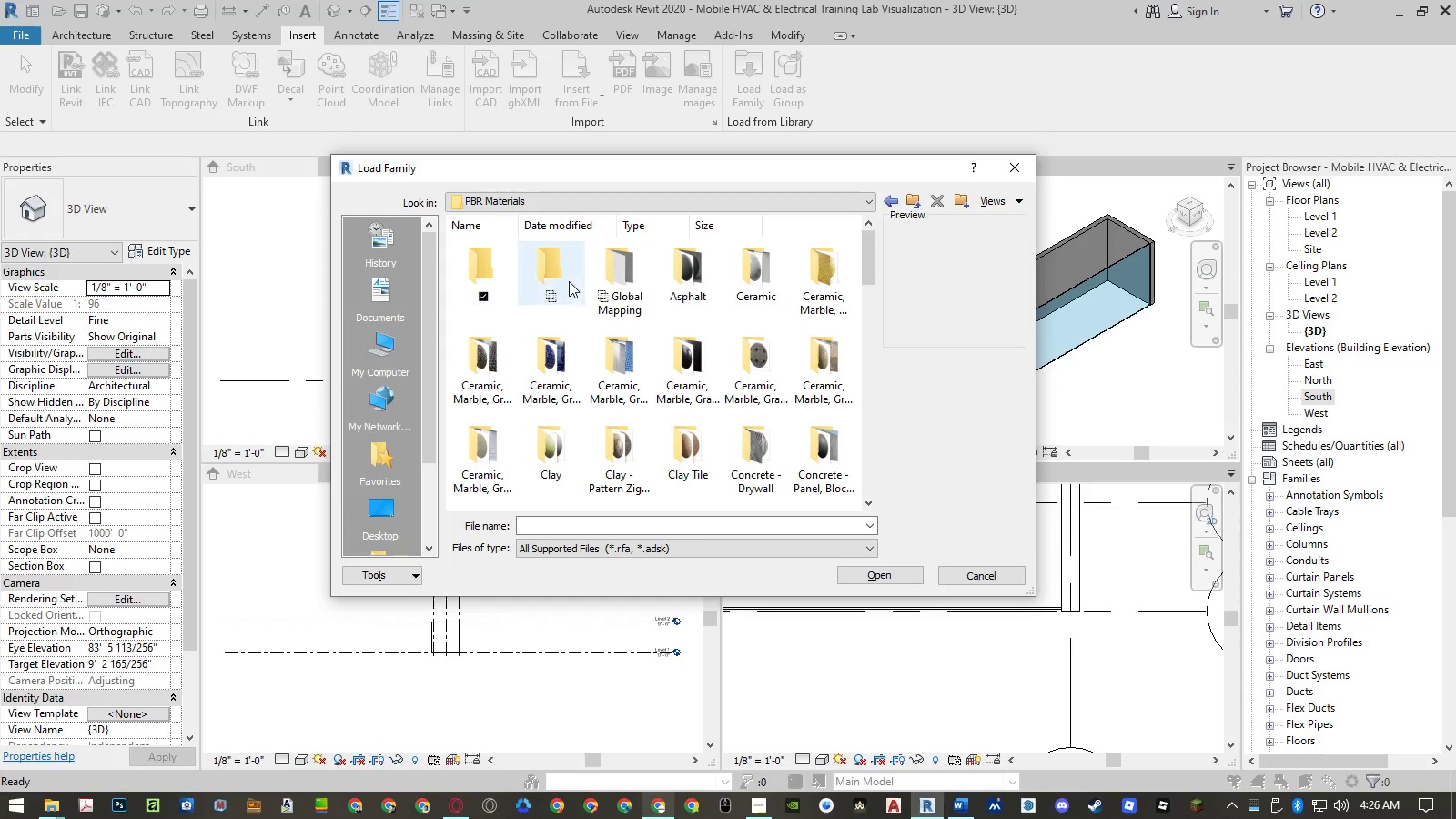 
double_click([567, 279])
 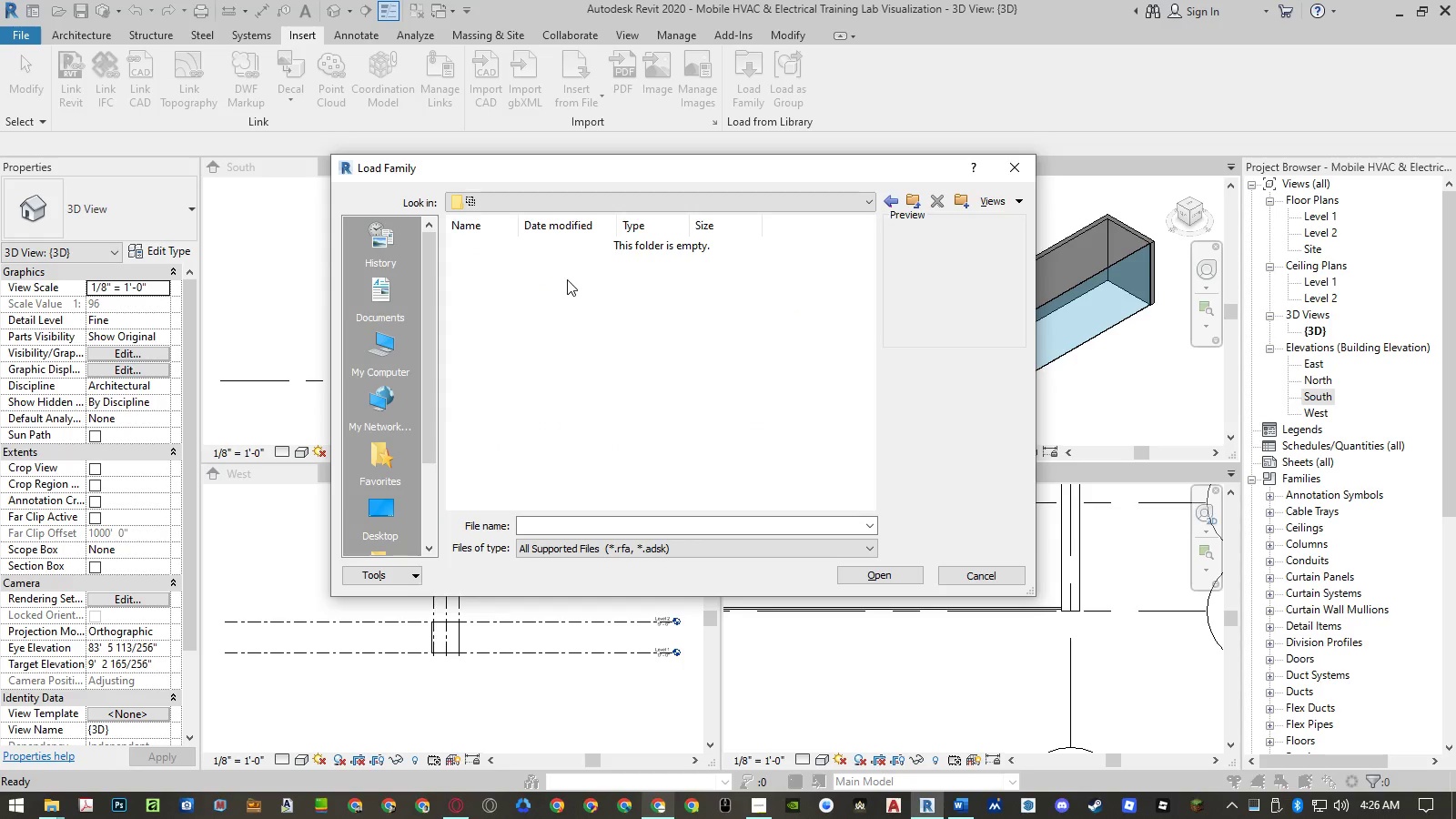 
key(Backspace)
 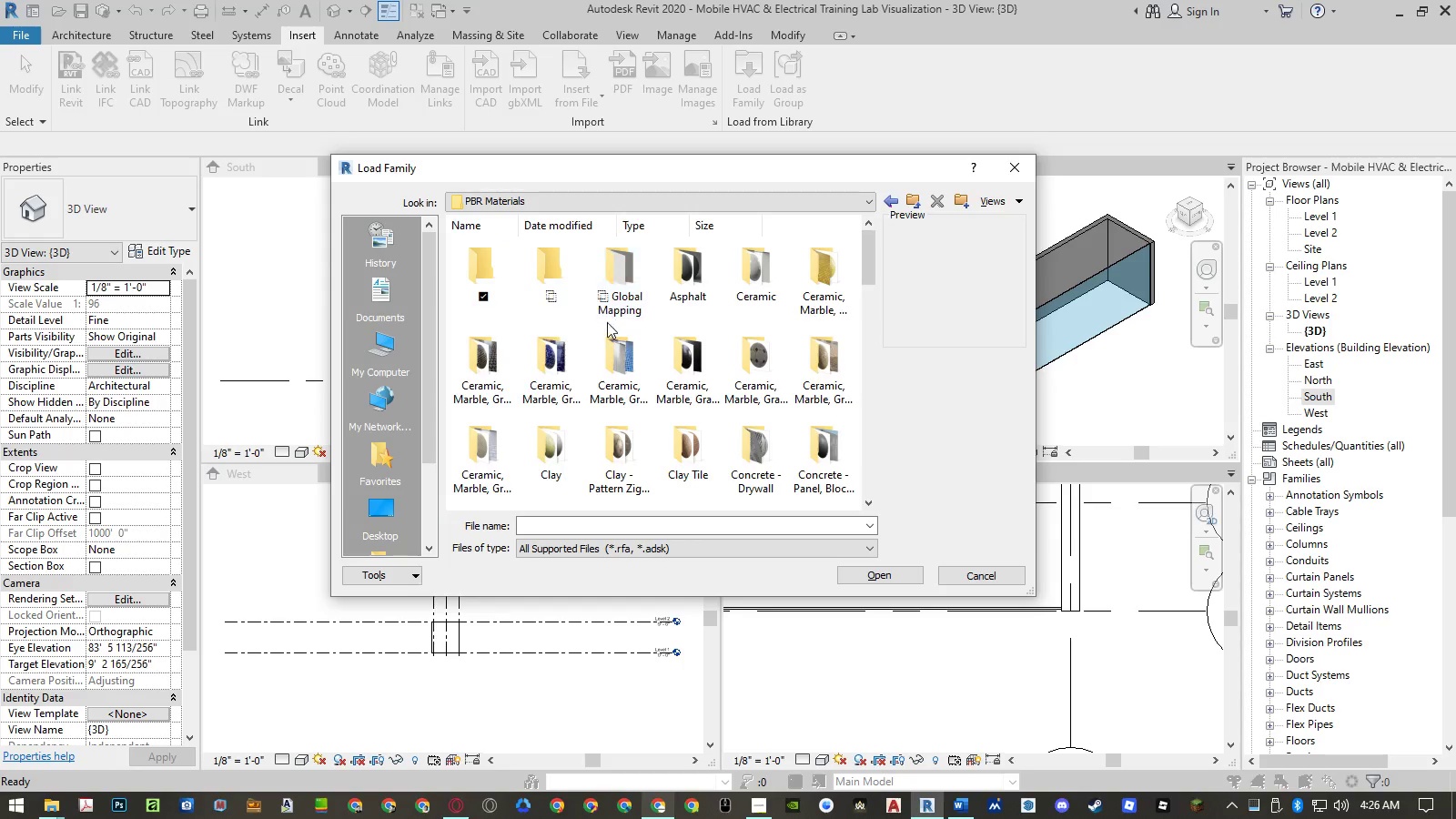 
scroll: coordinate [608, 327], scroll_direction: down, amount: 10.0
 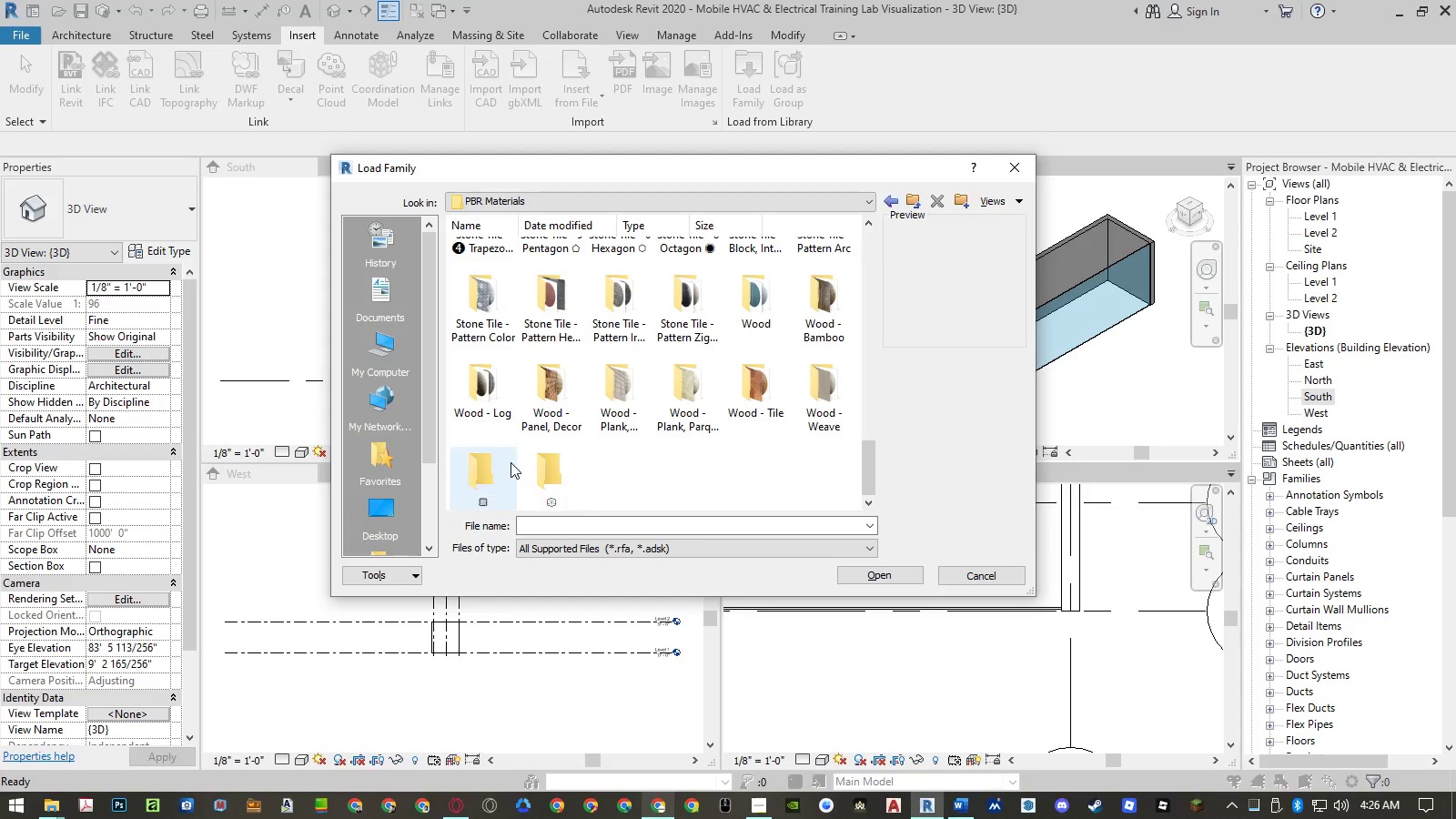 
double_click([507, 468])
 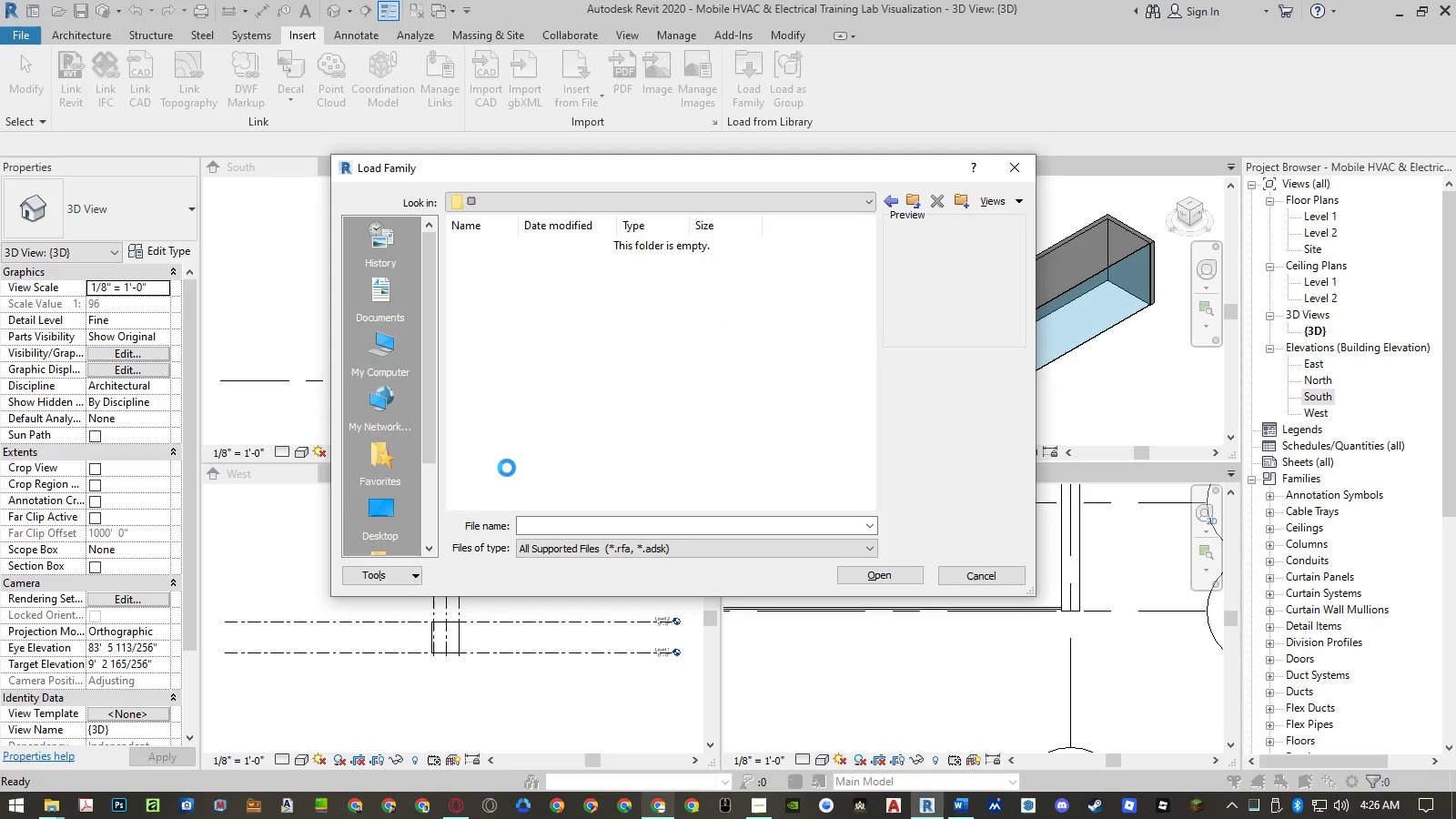 
key(Backspace)
 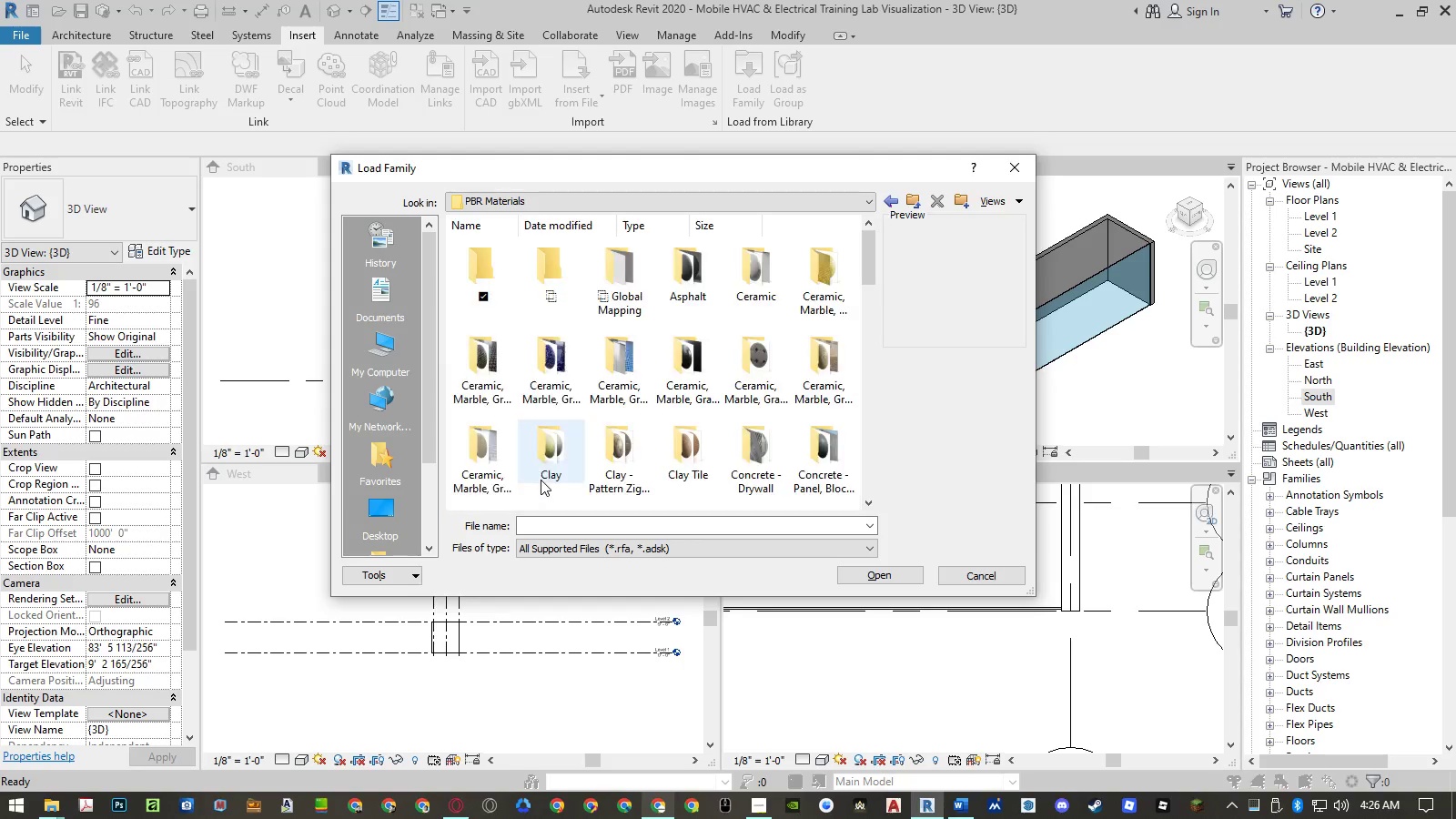 
left_click([541, 480])
 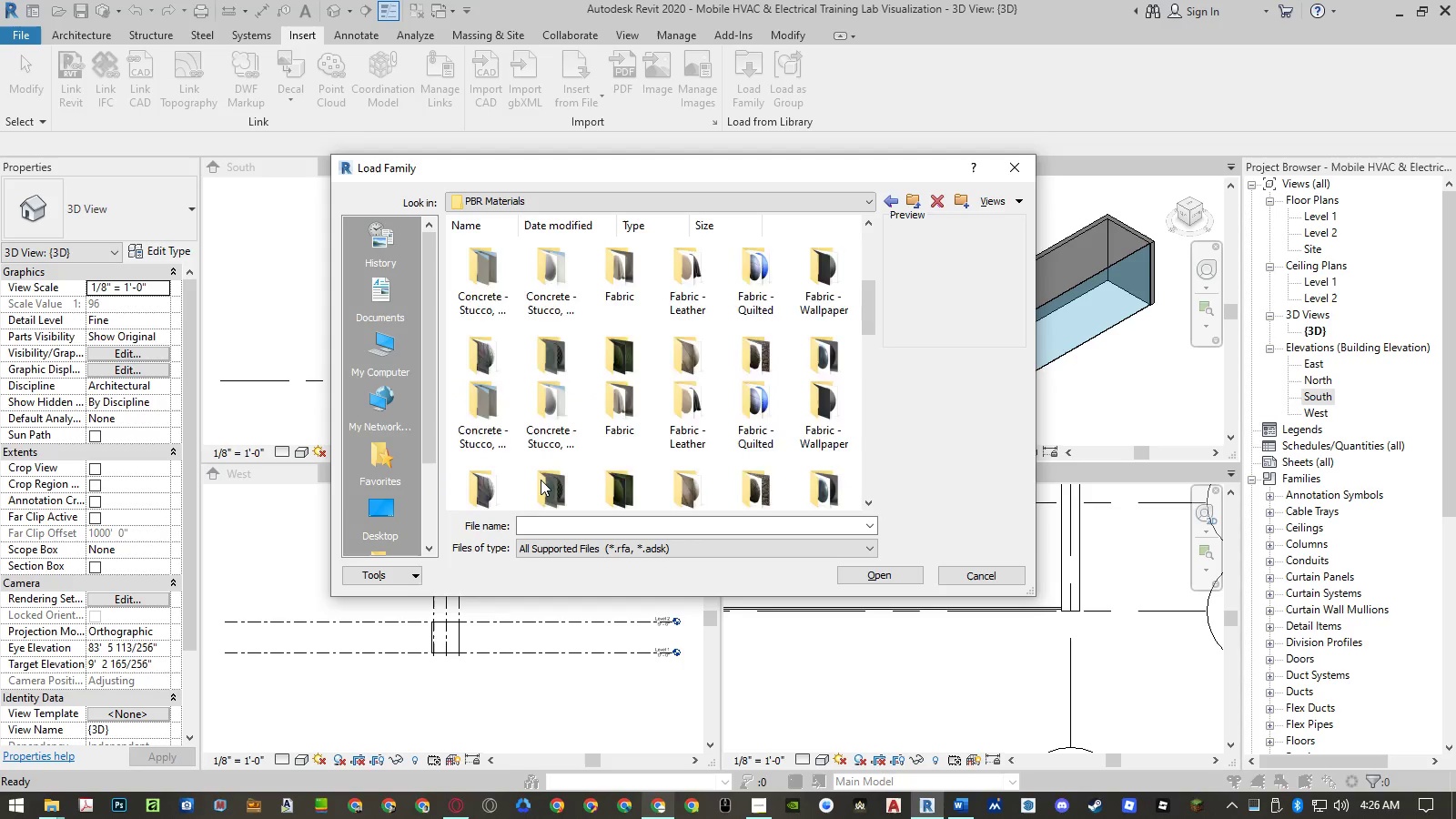 
left_click([542, 476])
 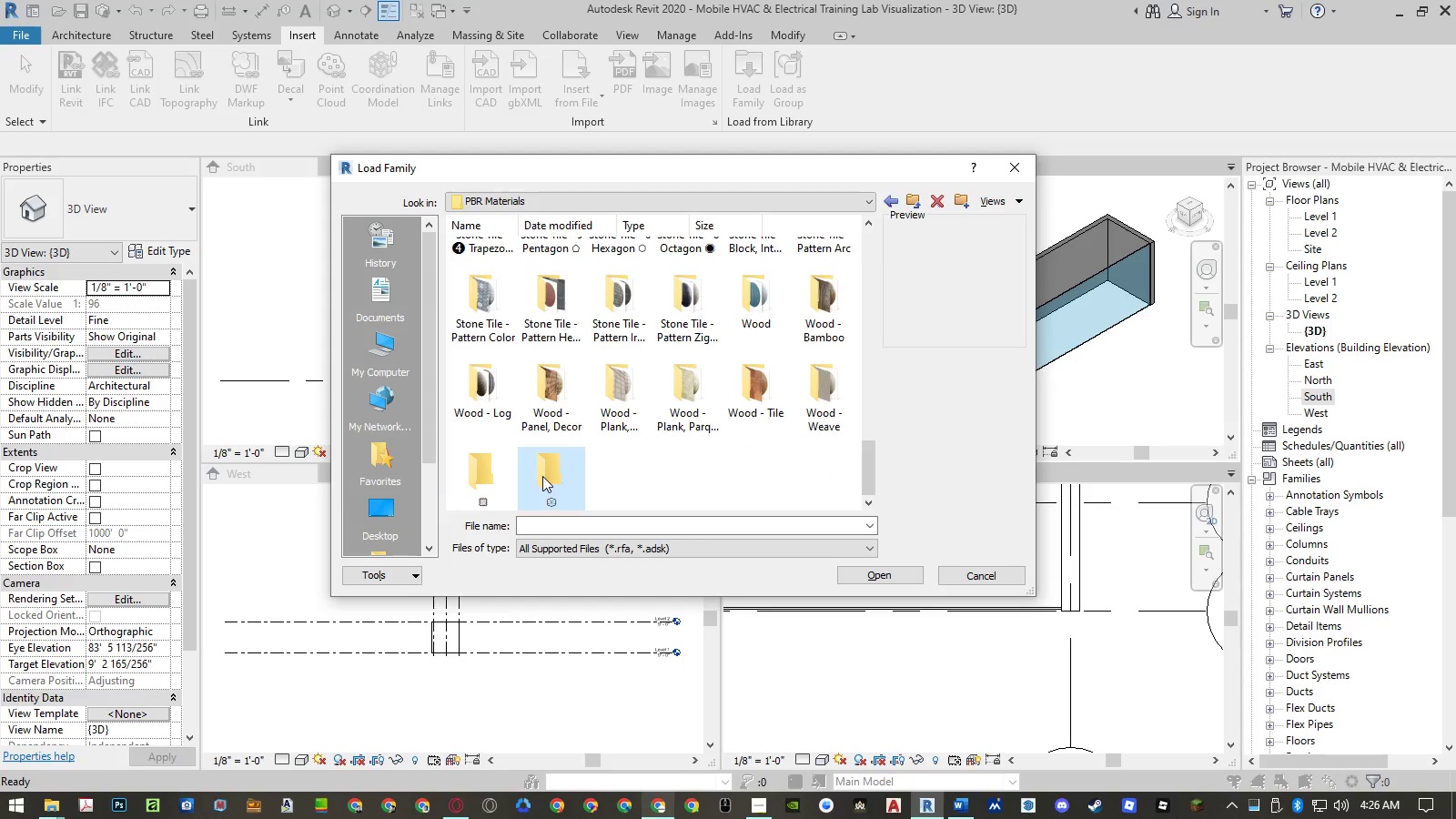 
scroll: coordinate [542, 476], scroll_direction: down, amount: 17.0
 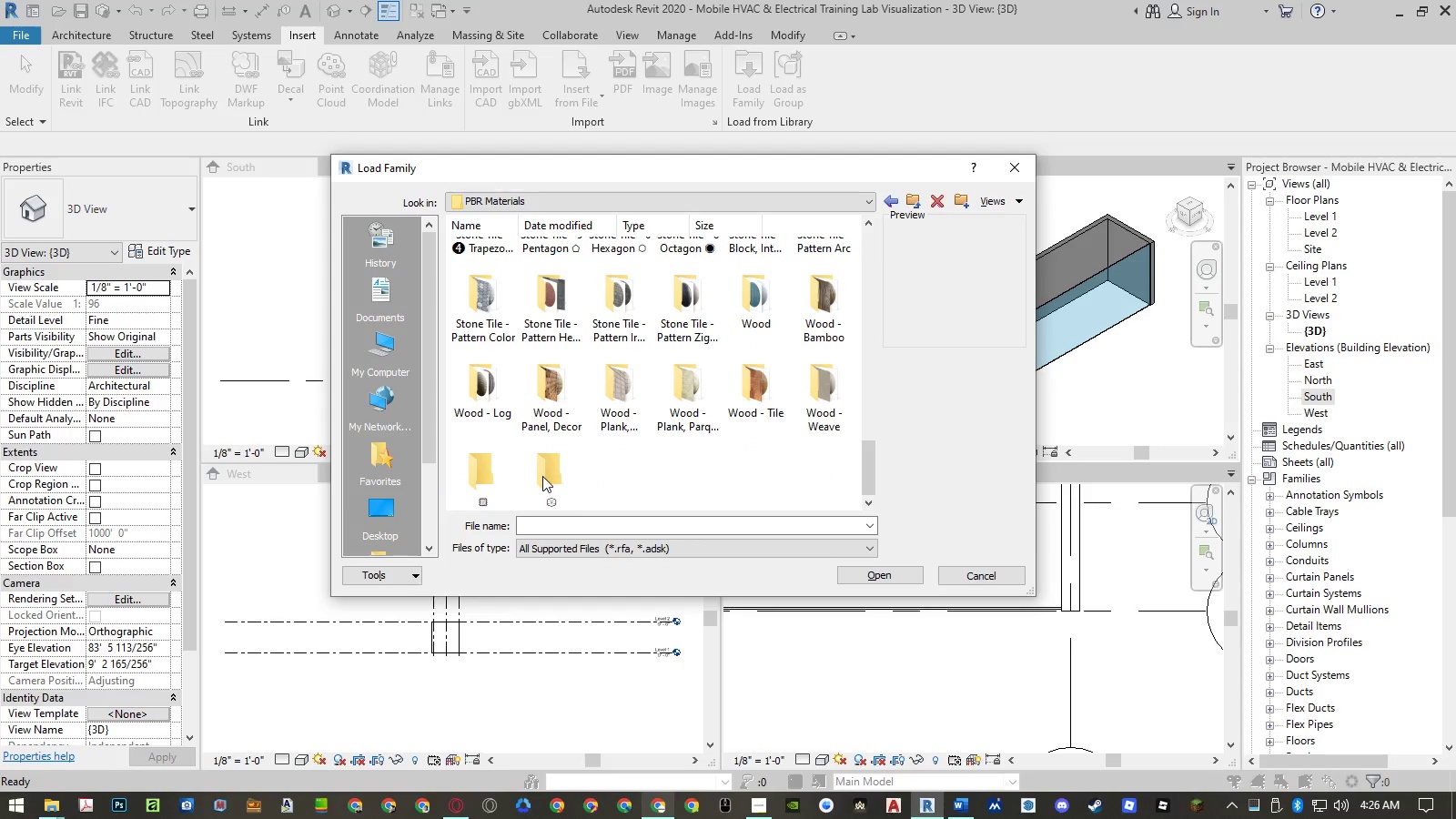 
double_click([542, 476])
 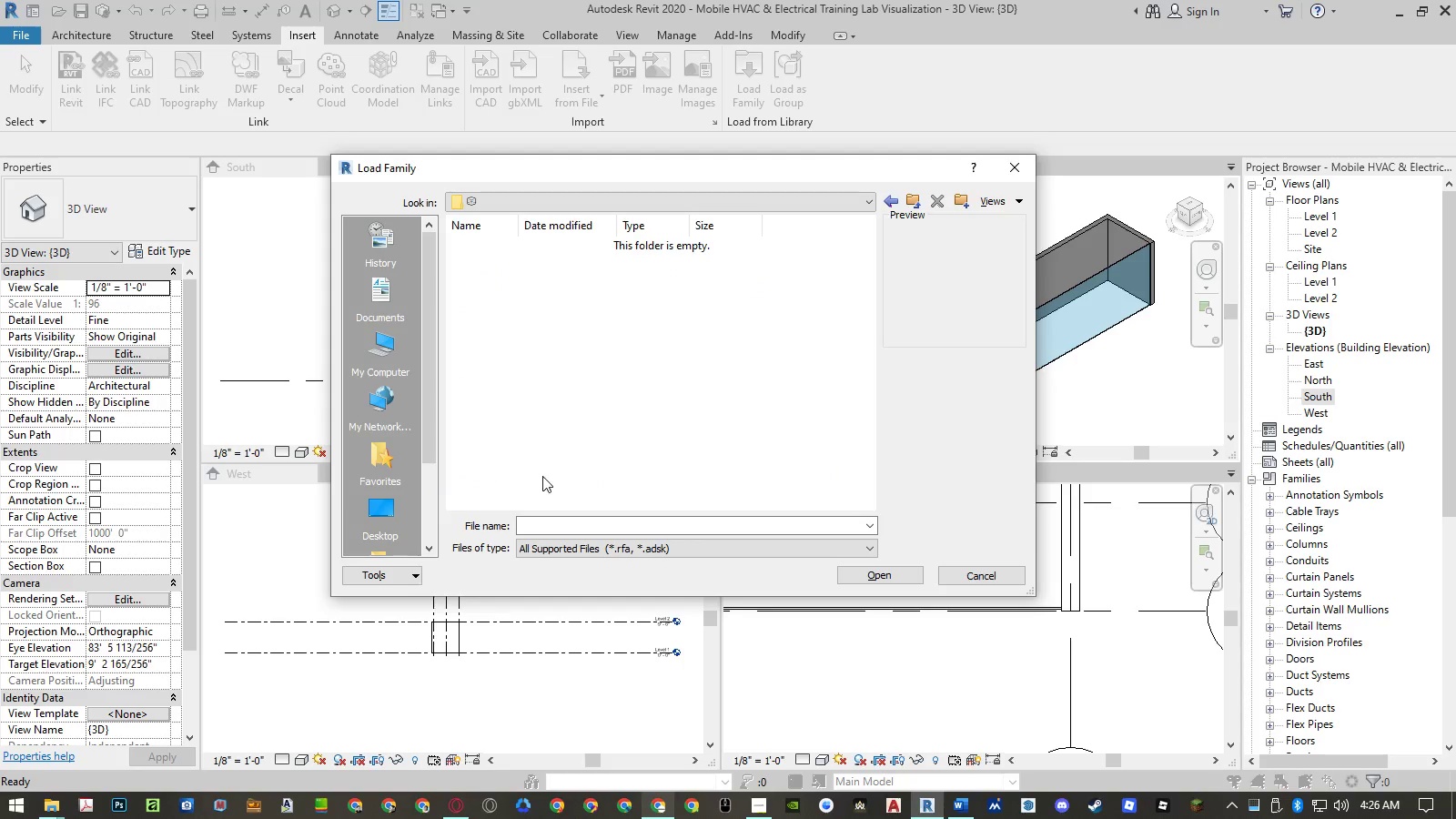 
key(Backspace)
 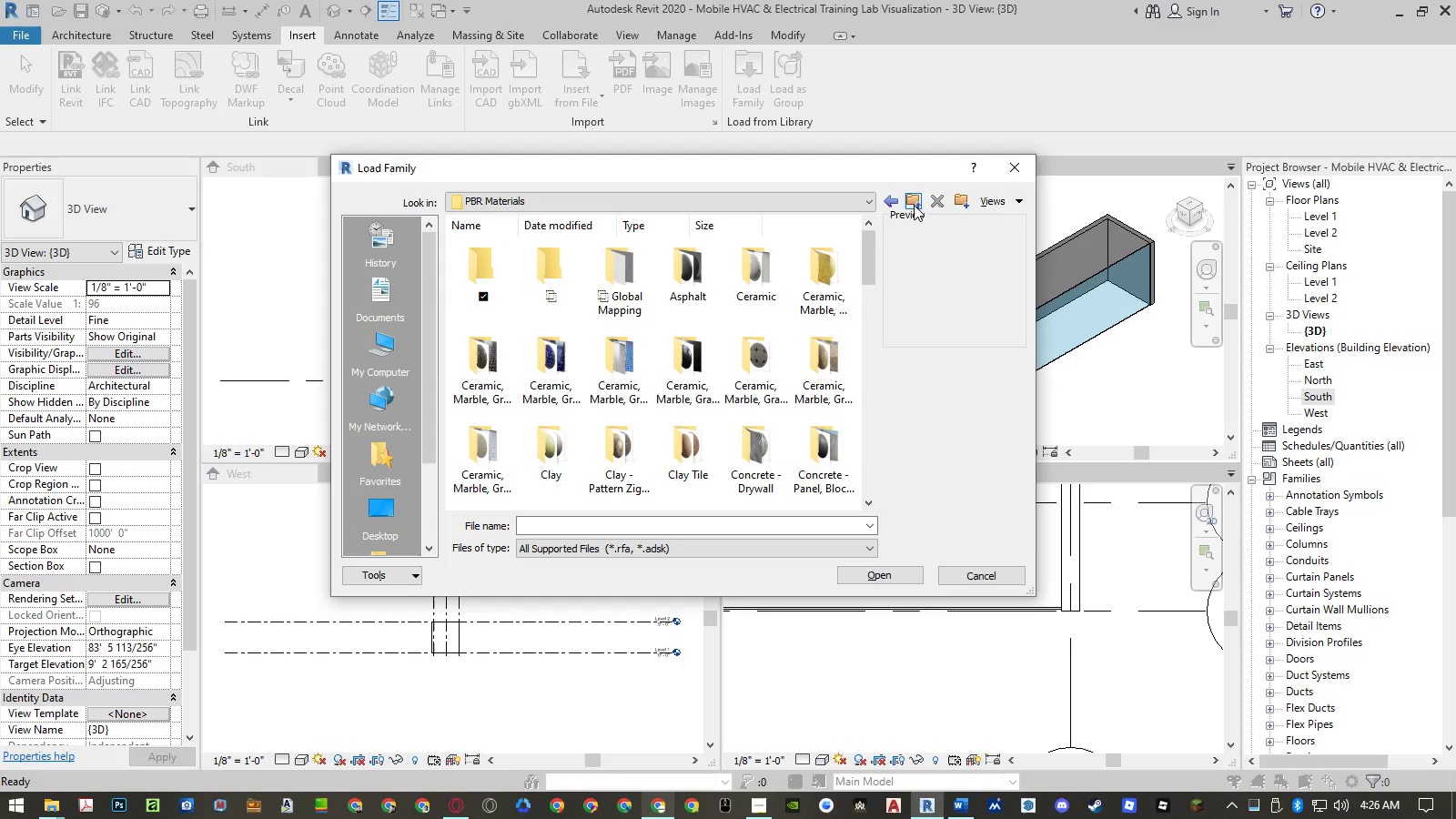 
left_click([915, 204])
 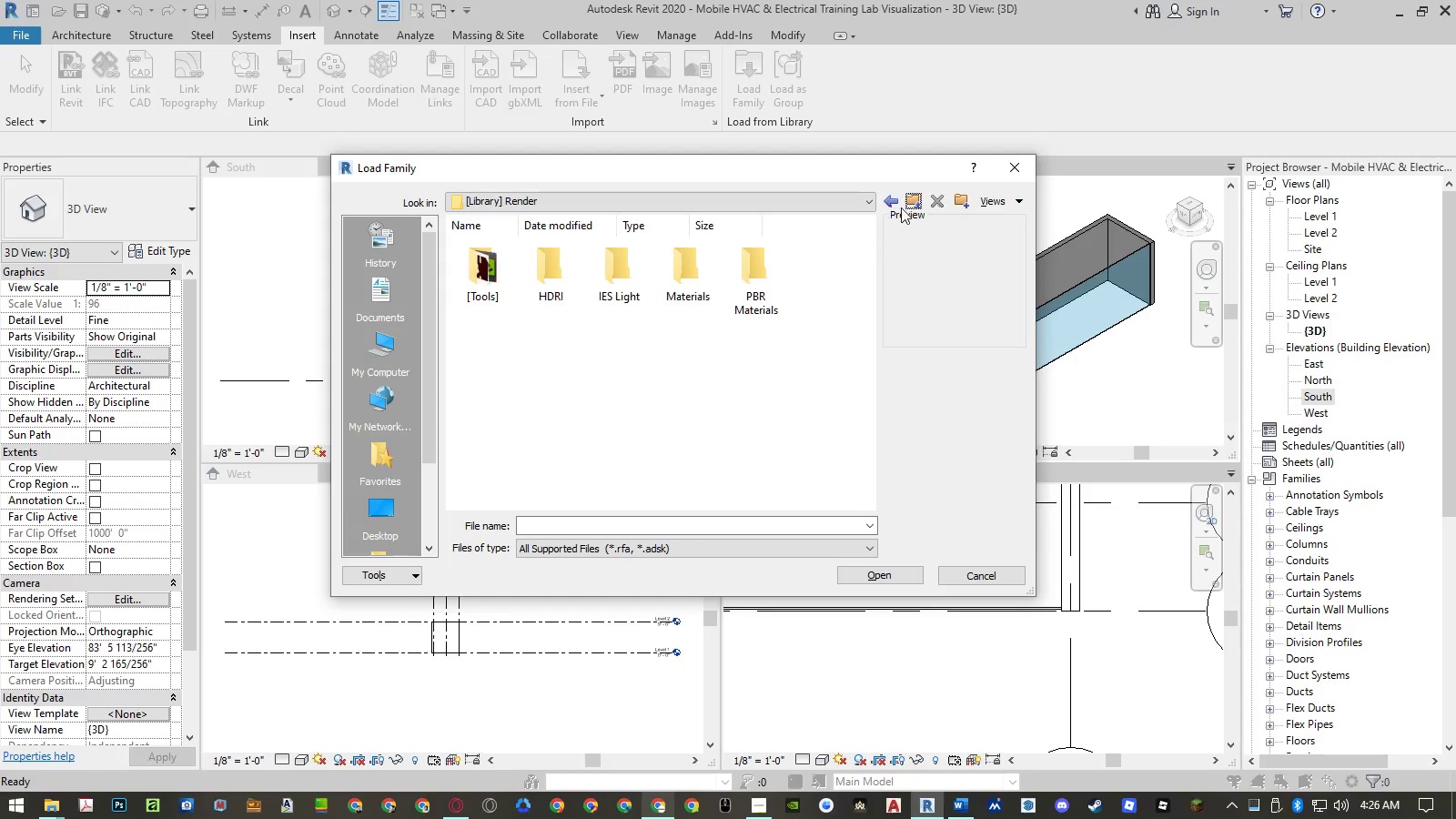 
left_click([918, 200])
 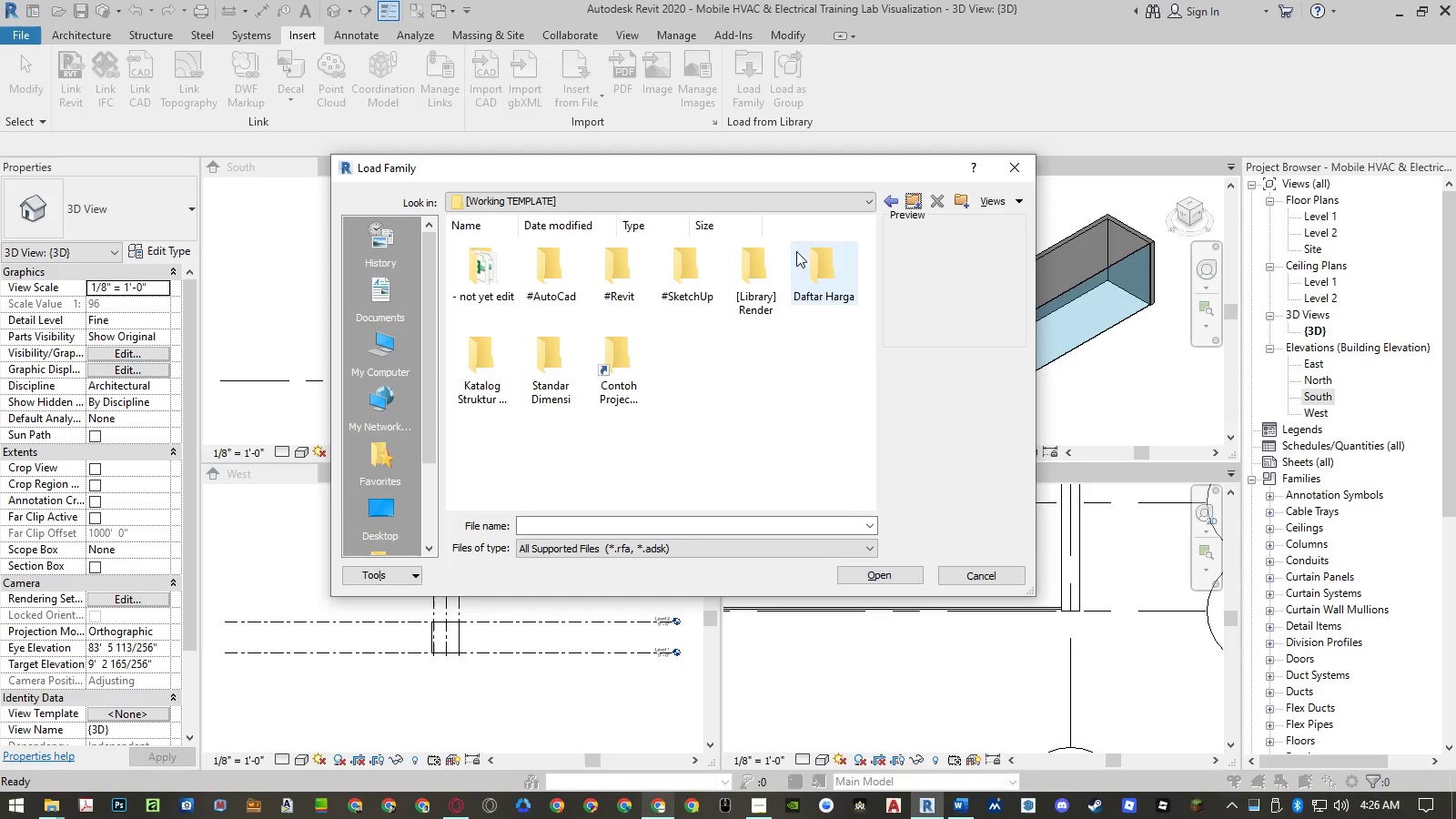 
double_click([623, 268])
 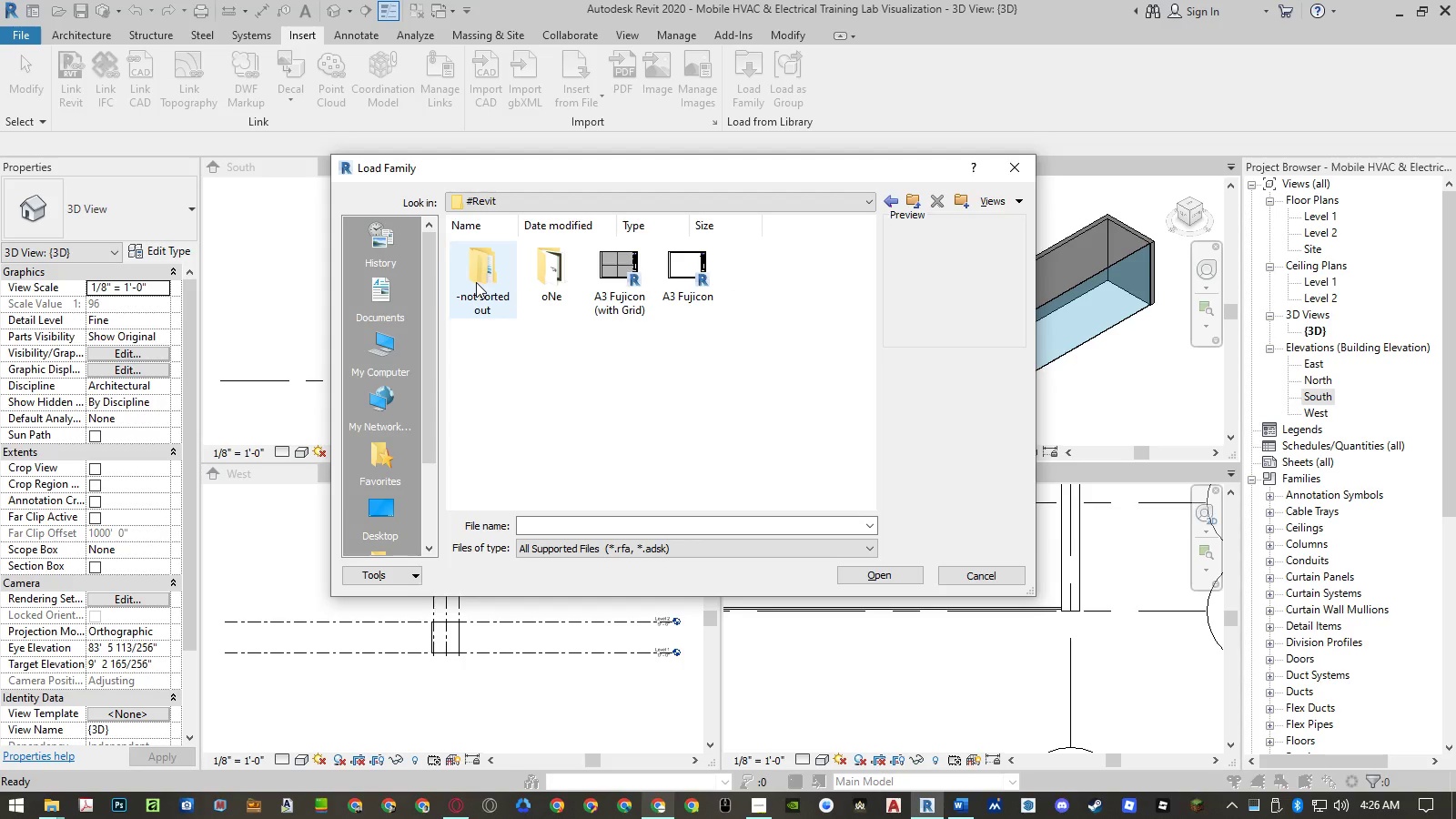 
double_click([554, 278])
 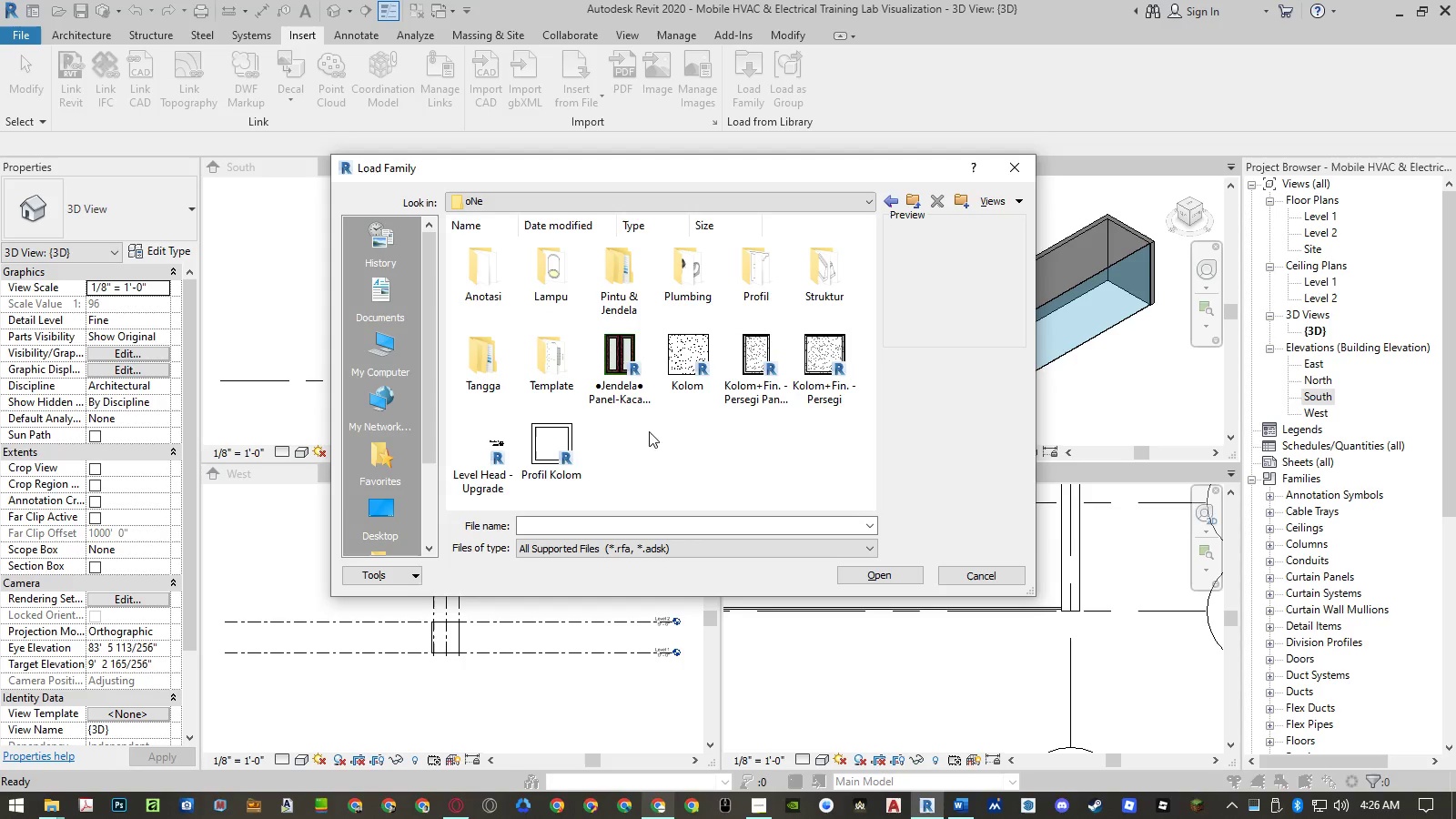 
left_click([671, 443])
 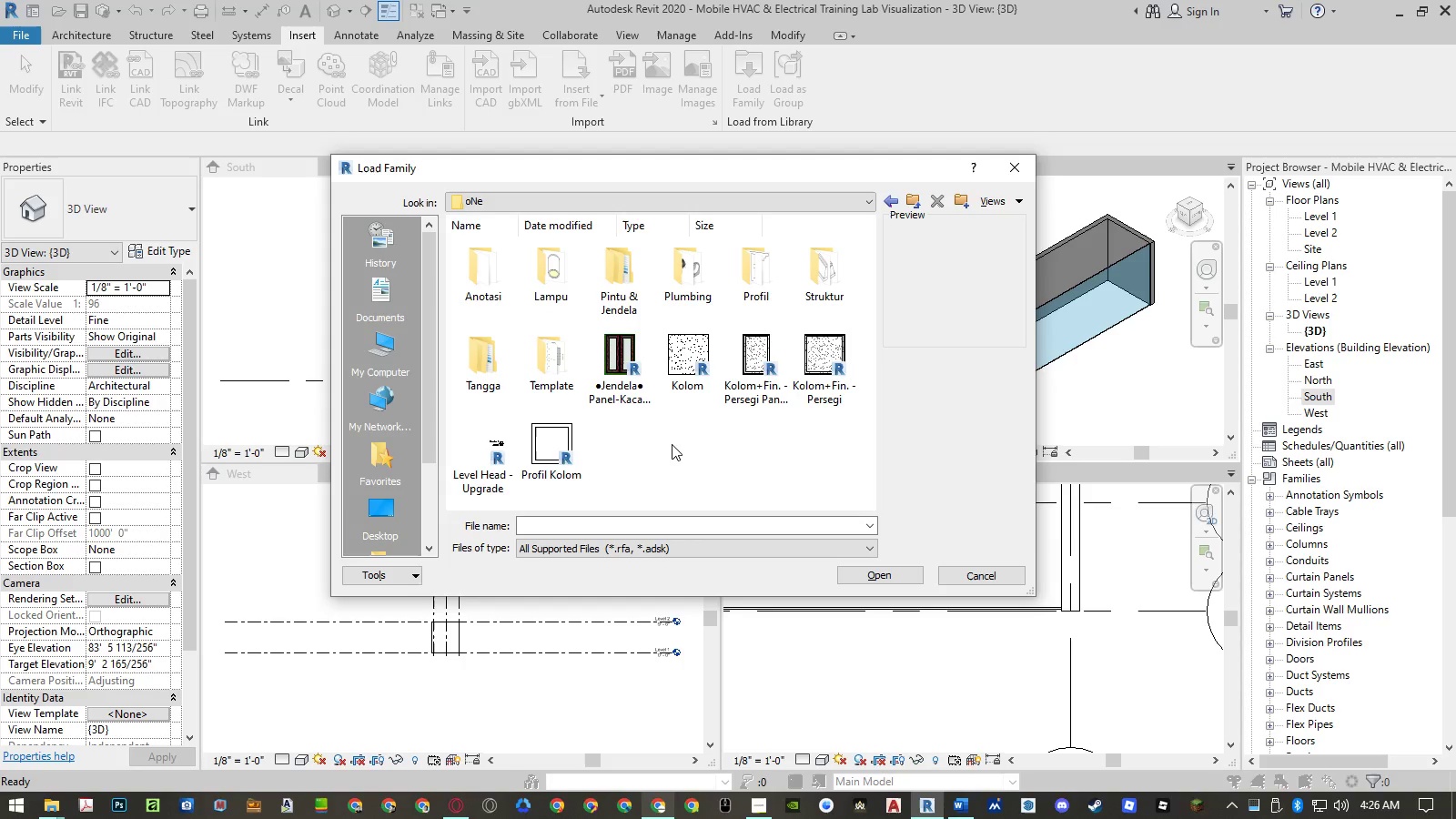 
scroll: coordinate [672, 444], scroll_direction: down, amount: 3.0
 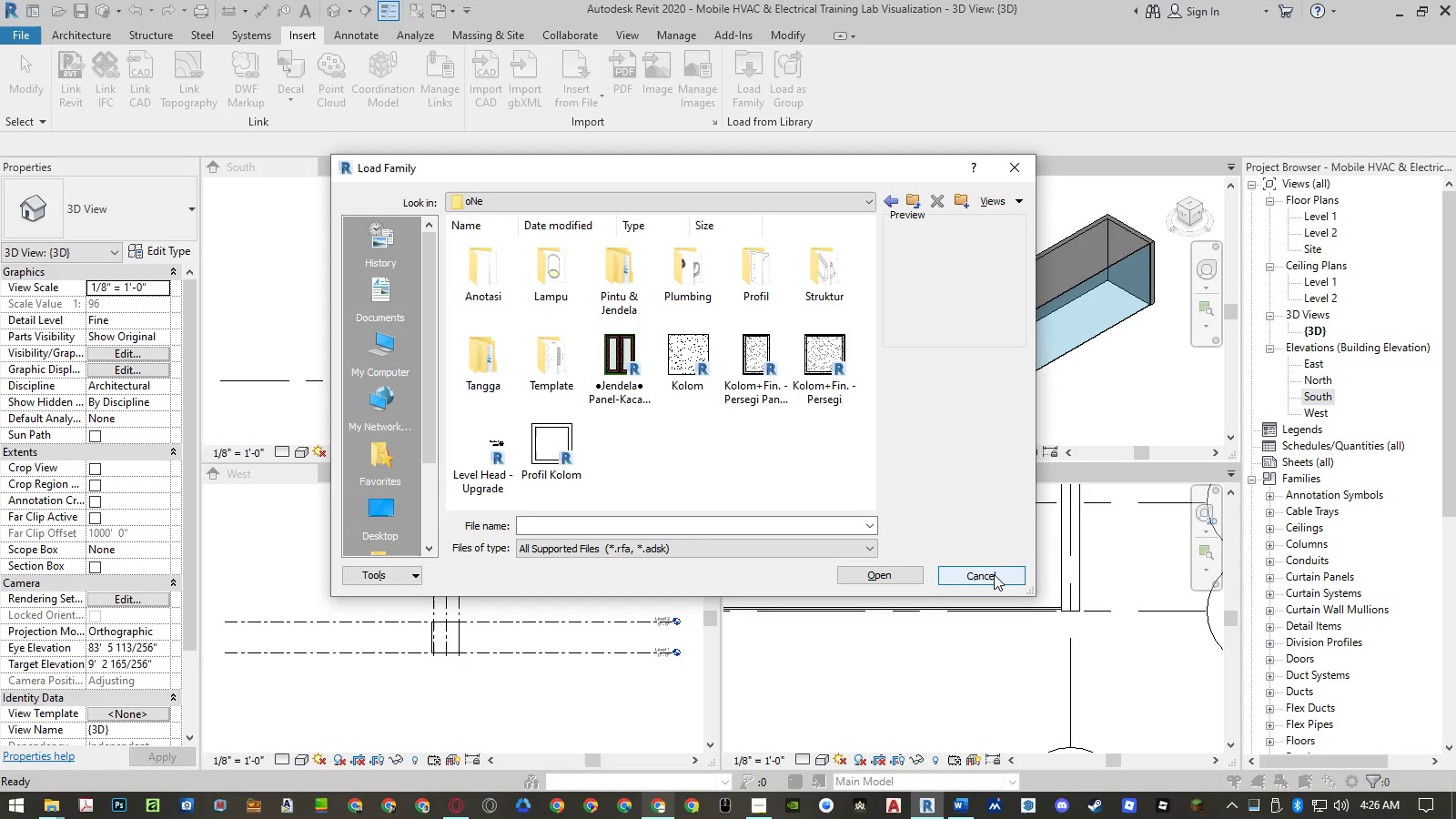 
left_click([994, 574])
 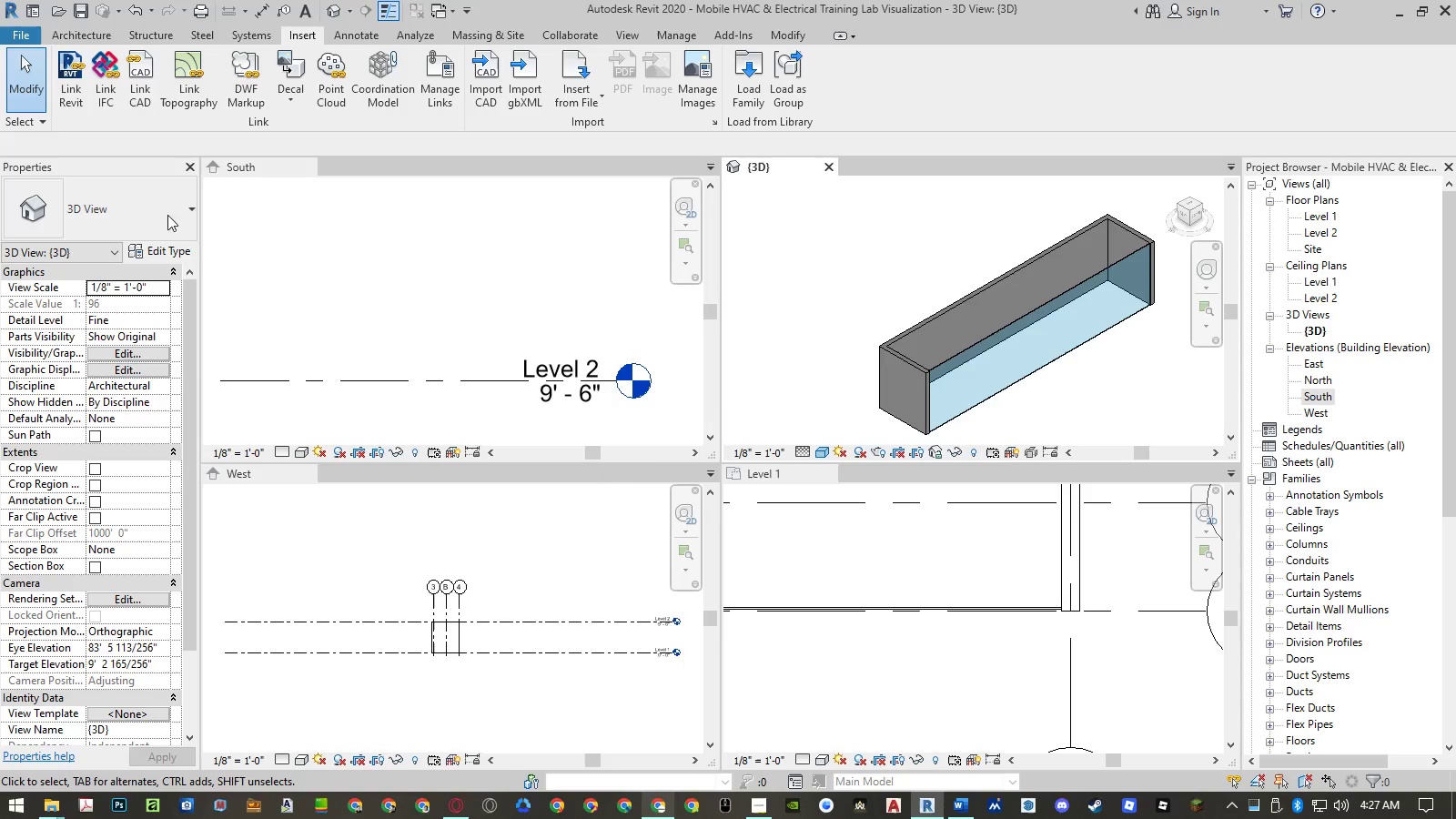 
wait(6.5)
 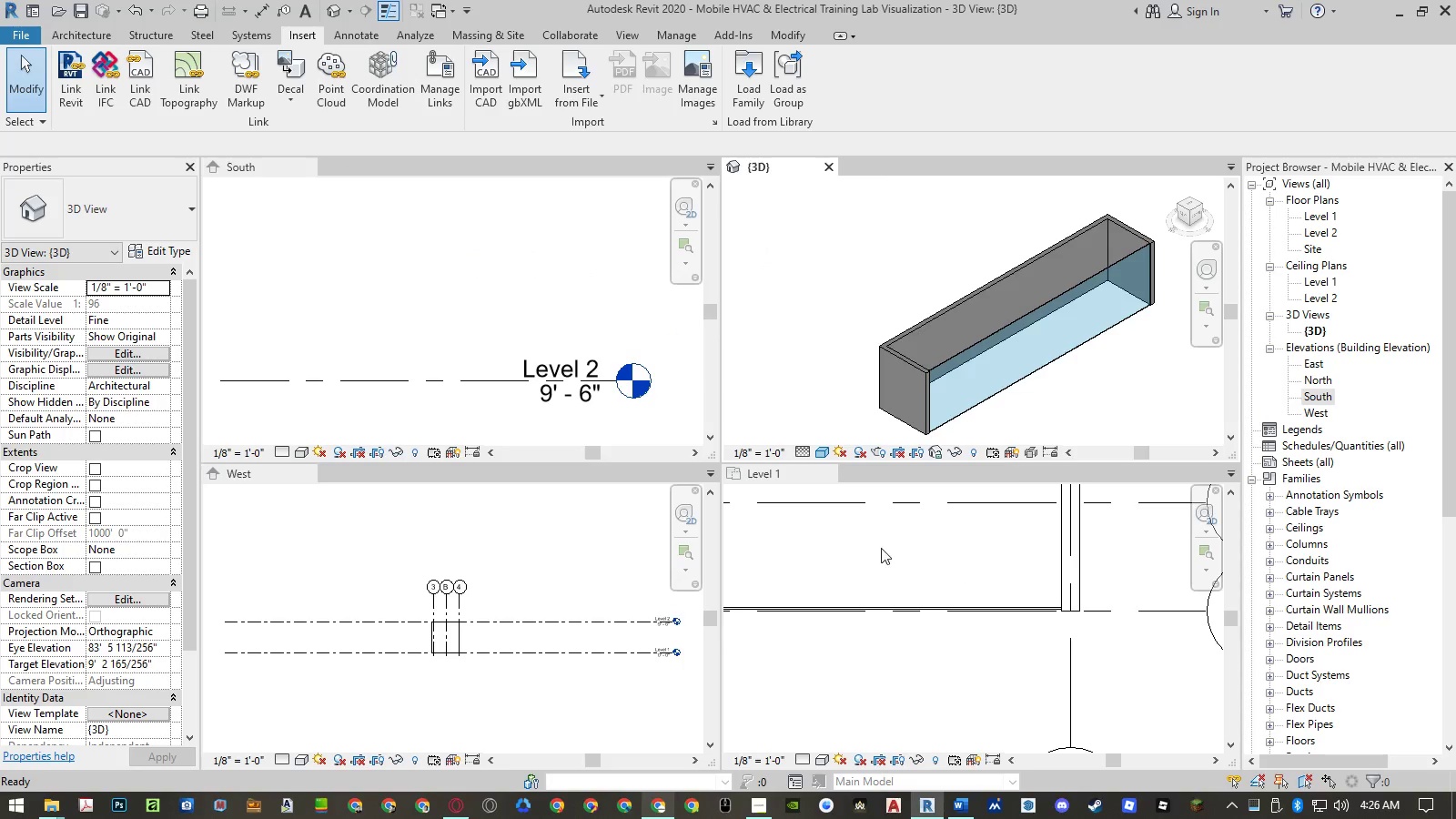 
left_click([30, 15])
 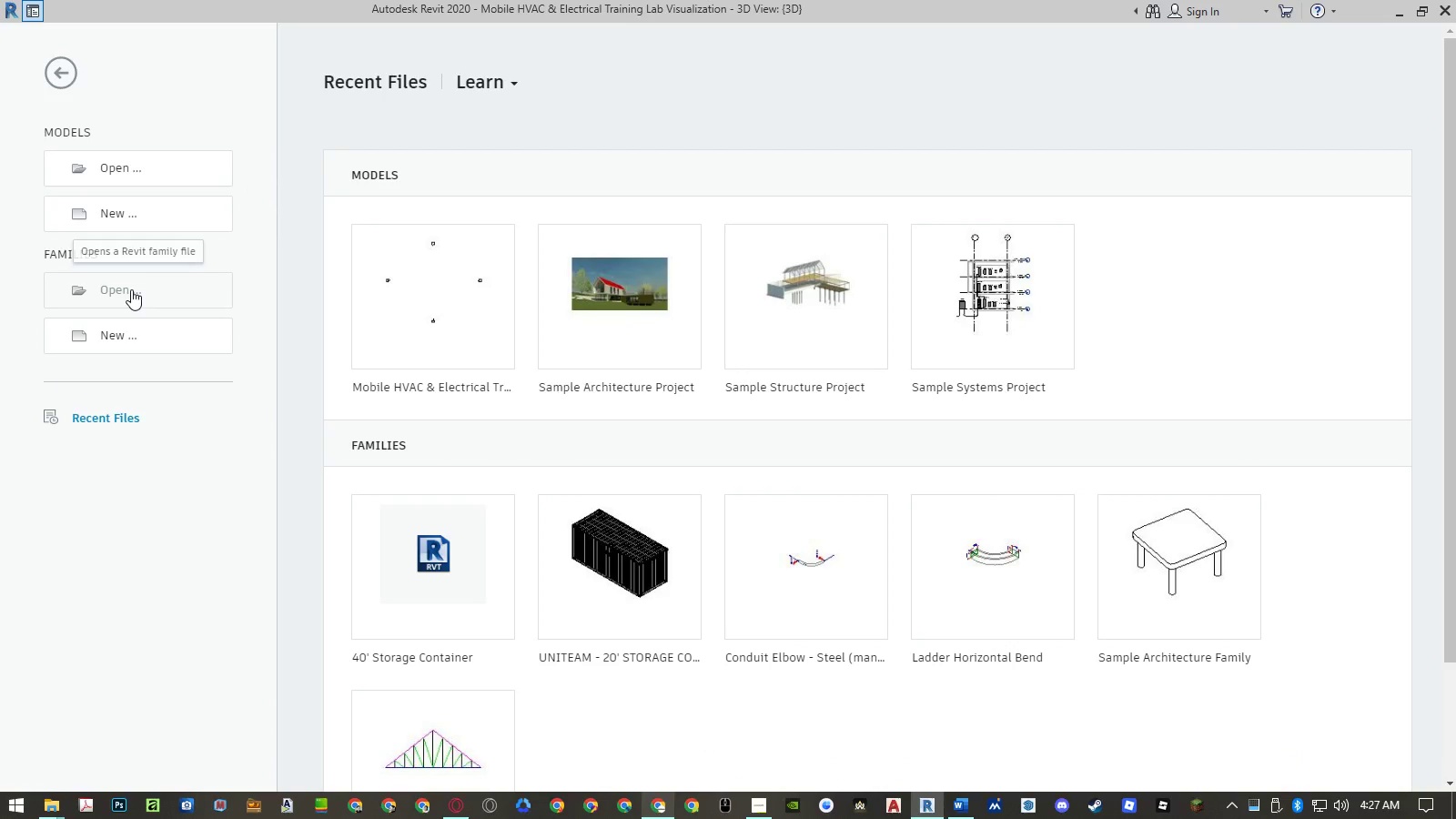 
left_click([131, 289])
 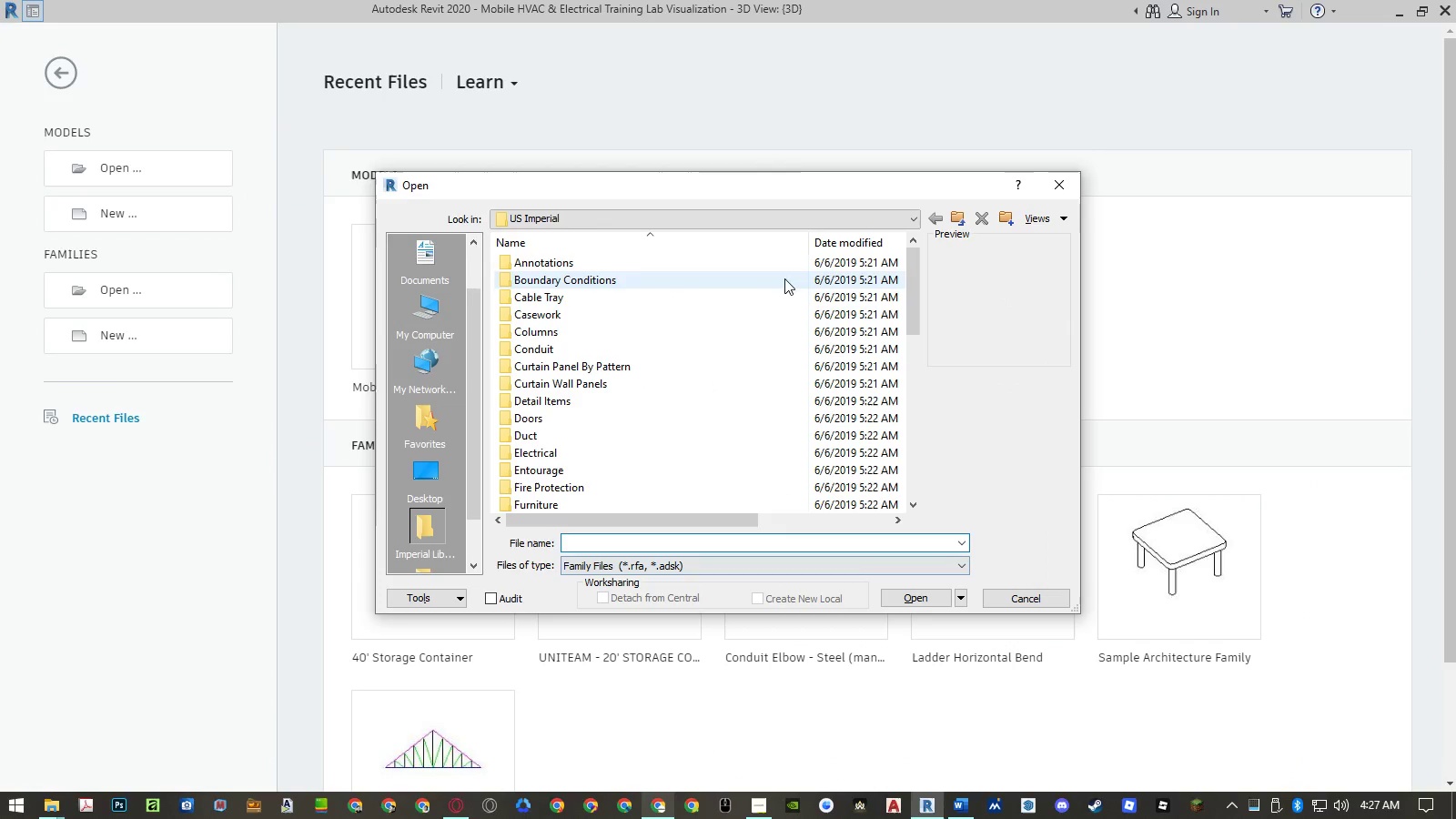 
left_click([615, 261])
 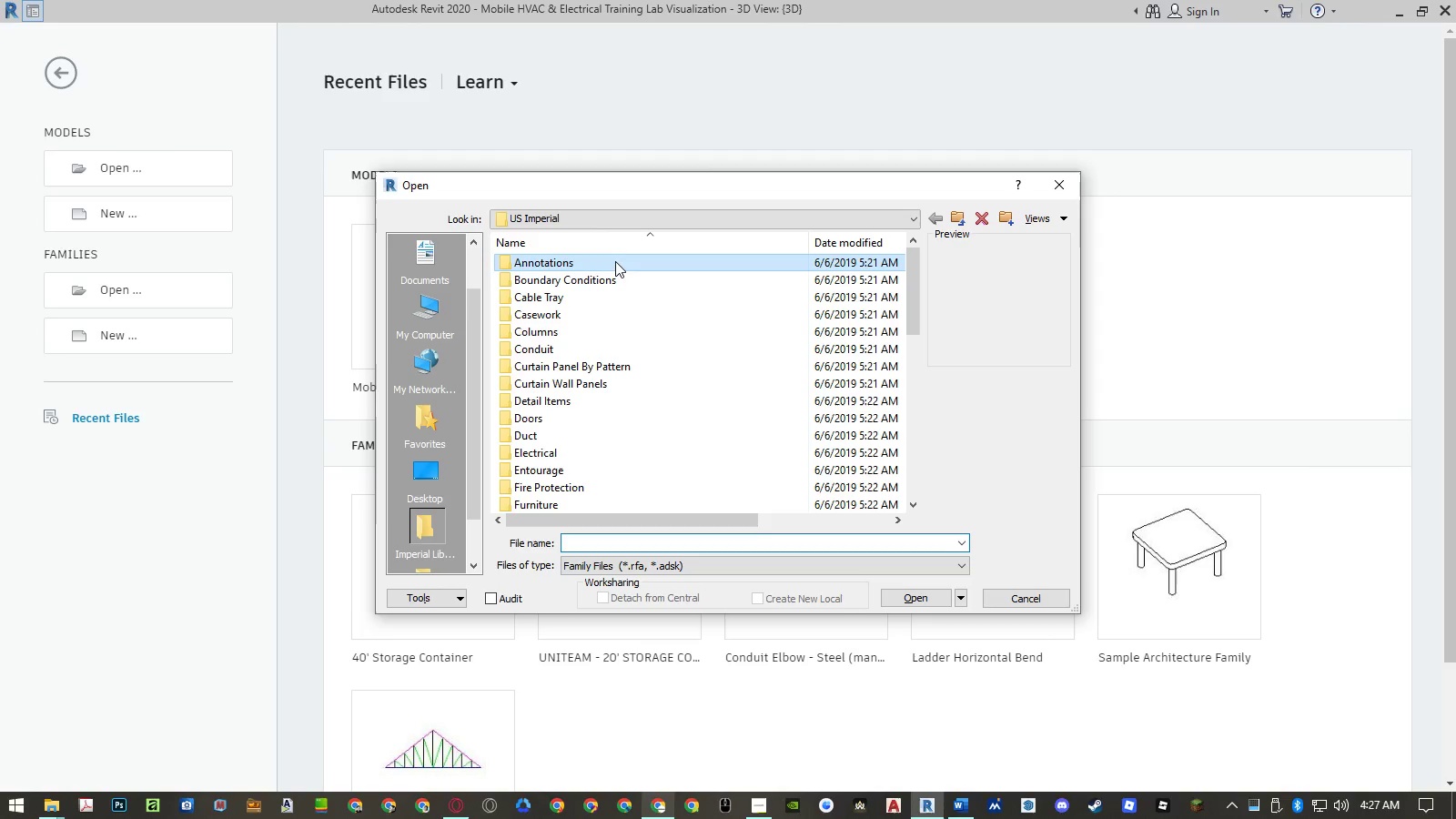 
right_click([615, 261])
 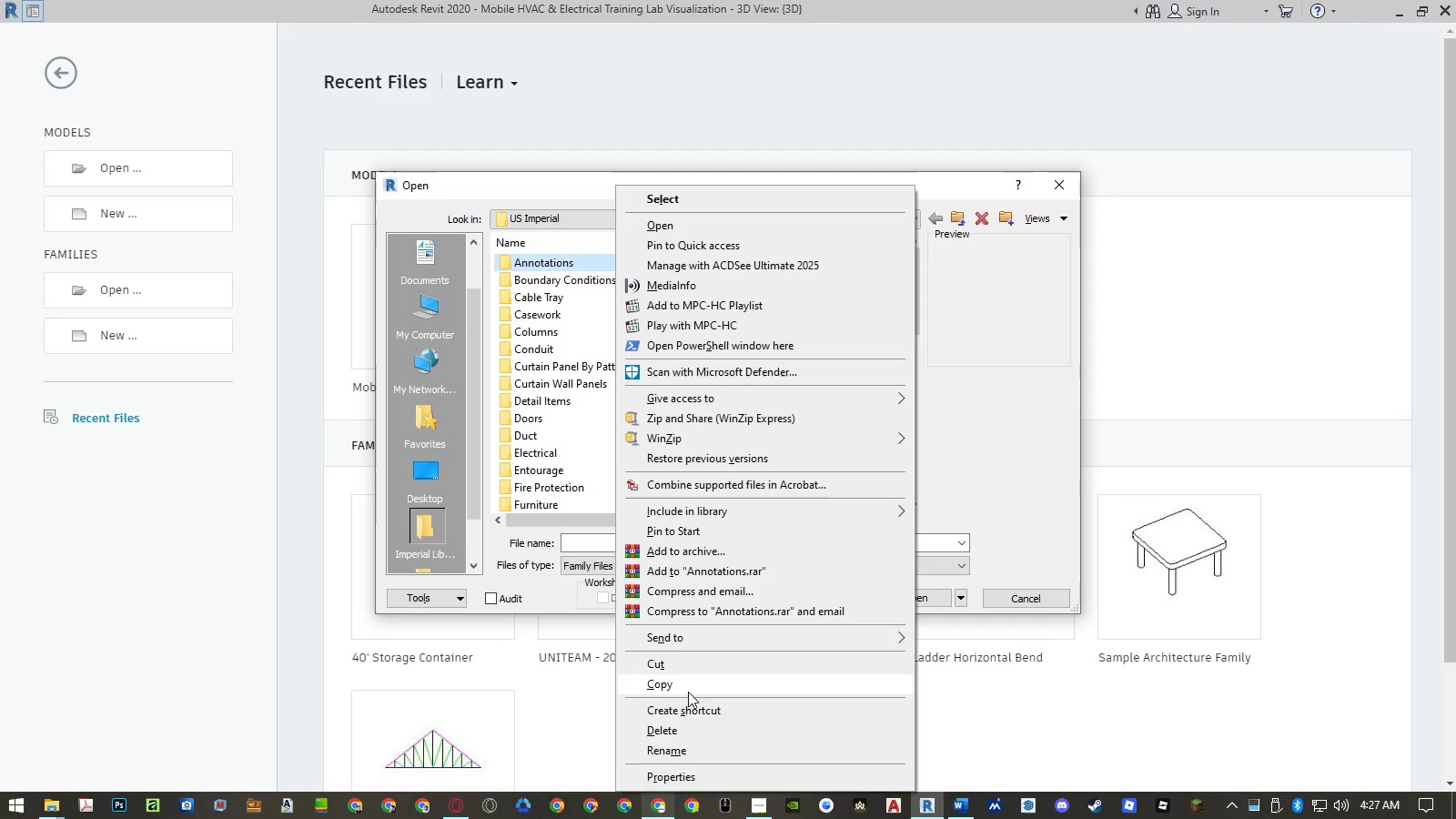 
left_click([688, 692])
 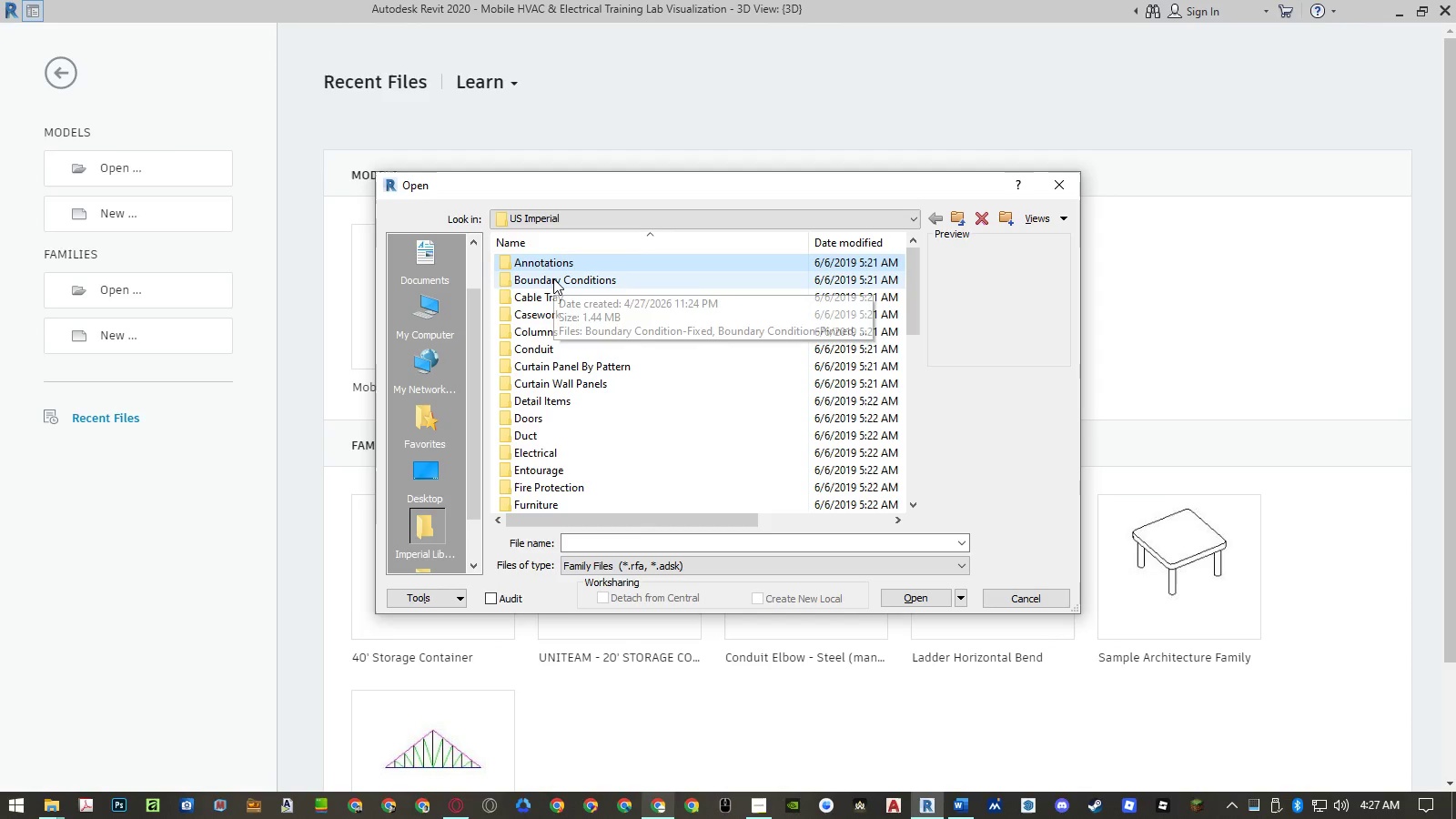 
right_click([552, 260])
 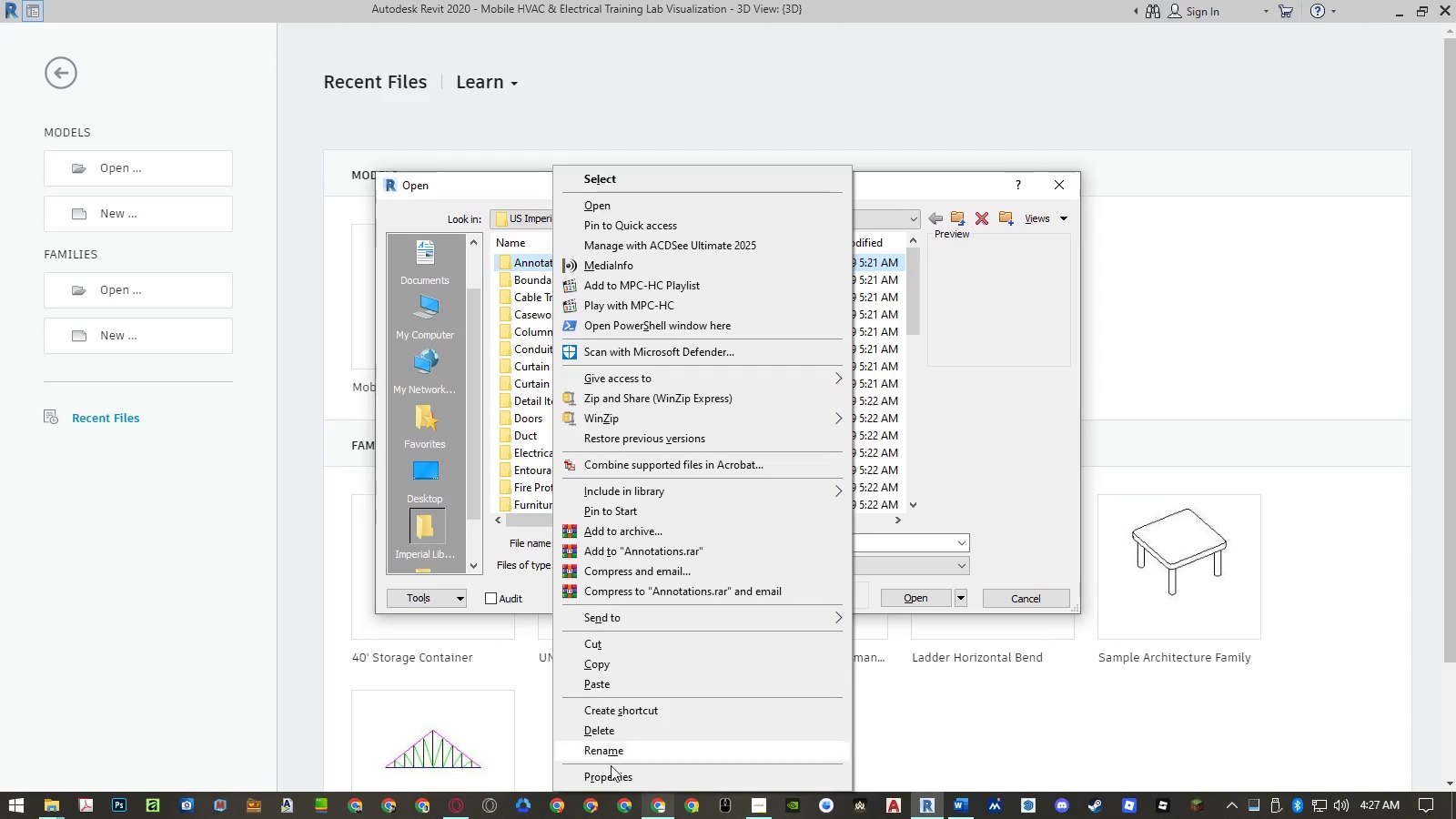 
left_click([609, 774])
 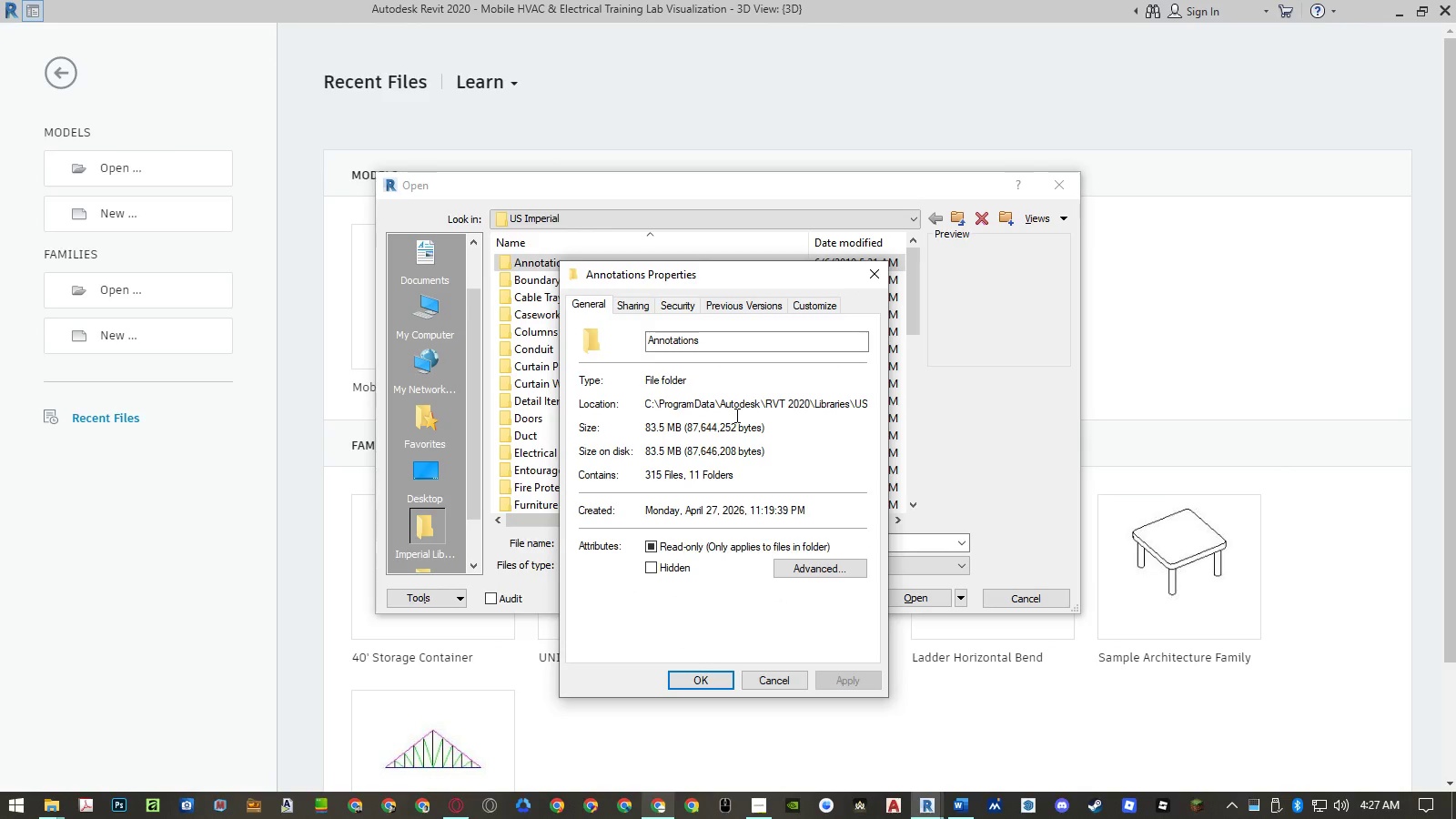 
double_click([738, 407])
 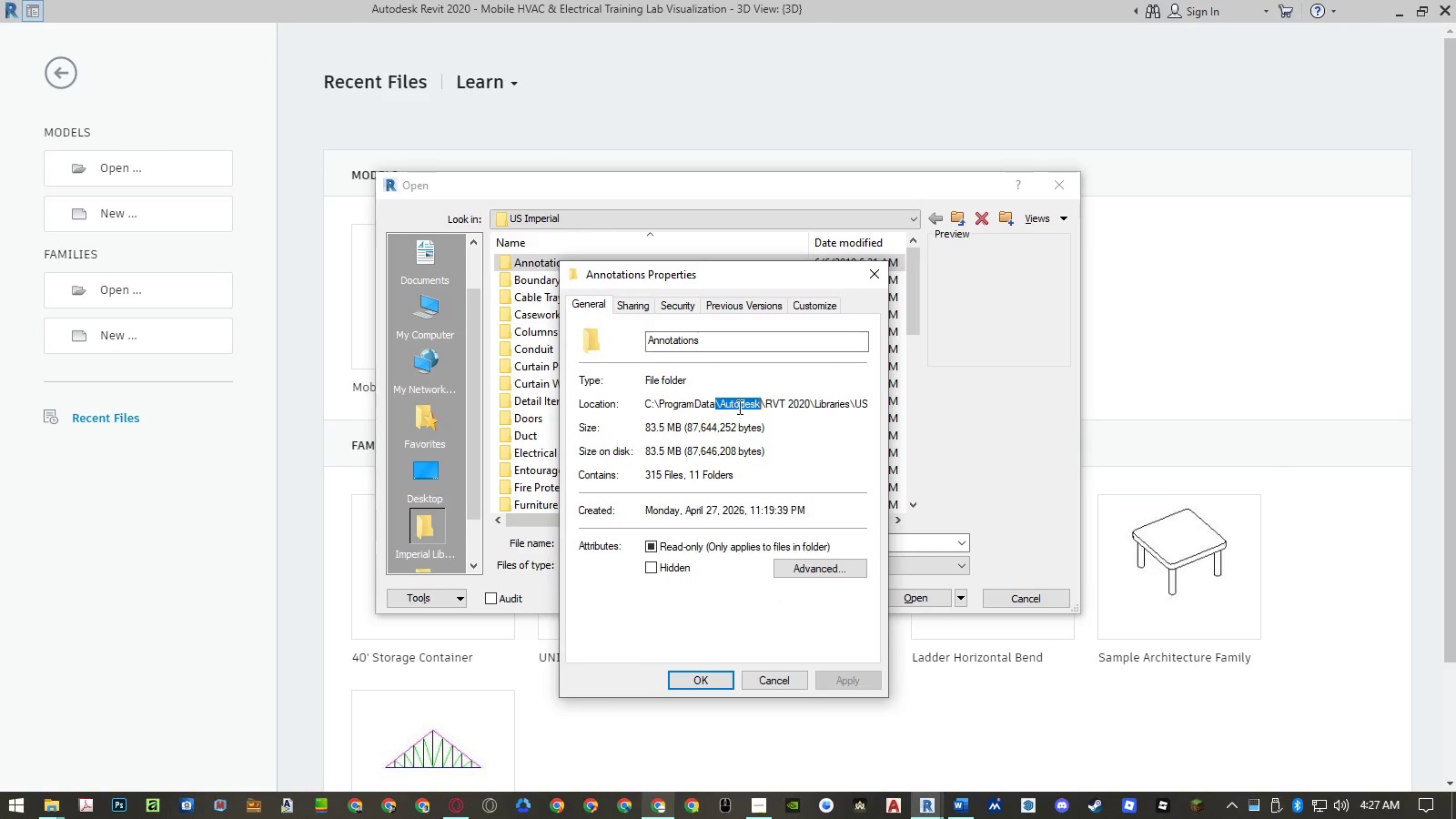 
triple_click([738, 407])
 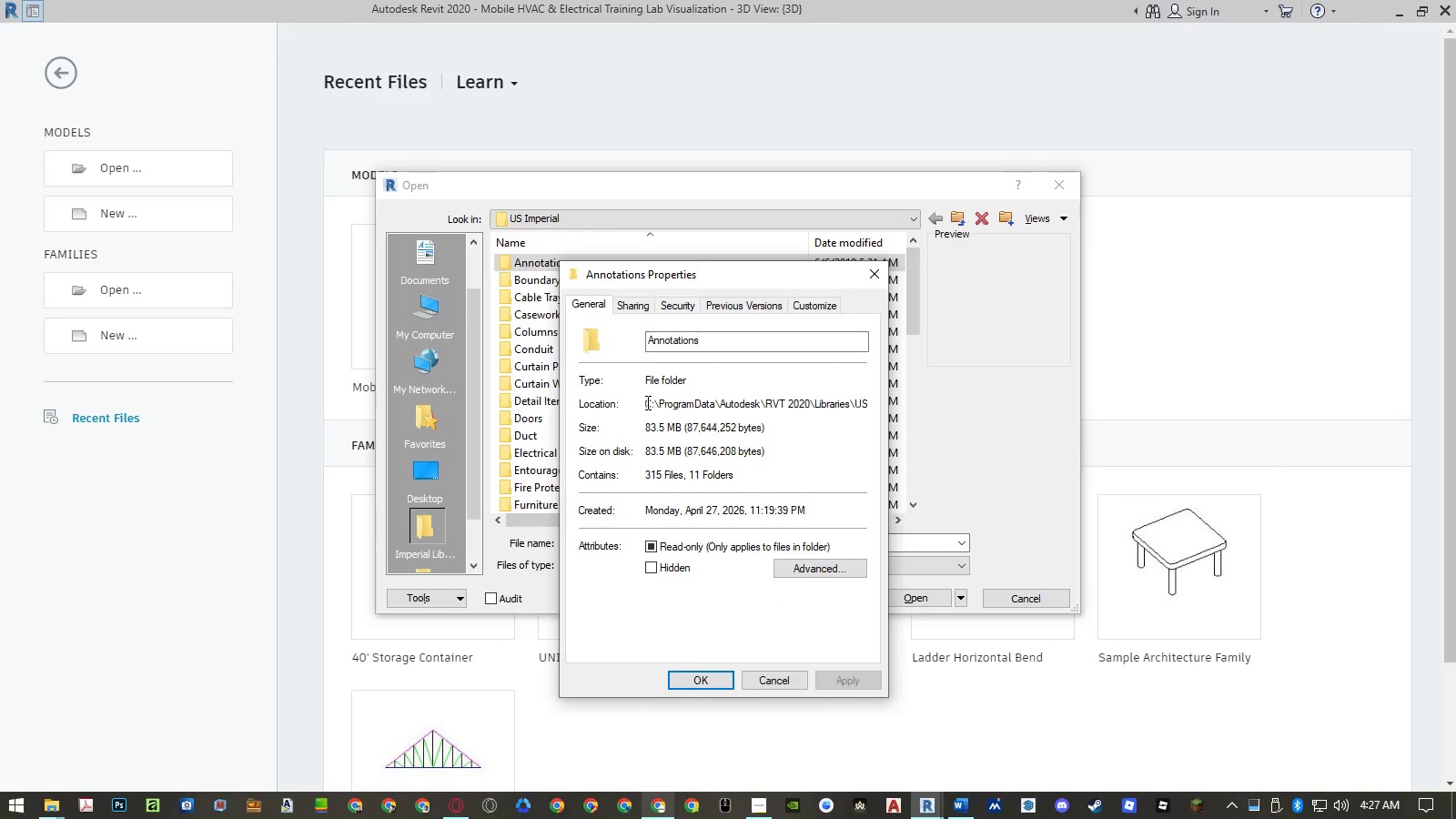 
left_click_drag(start_coordinate=[646, 402], to_coordinate=[955, 404])
 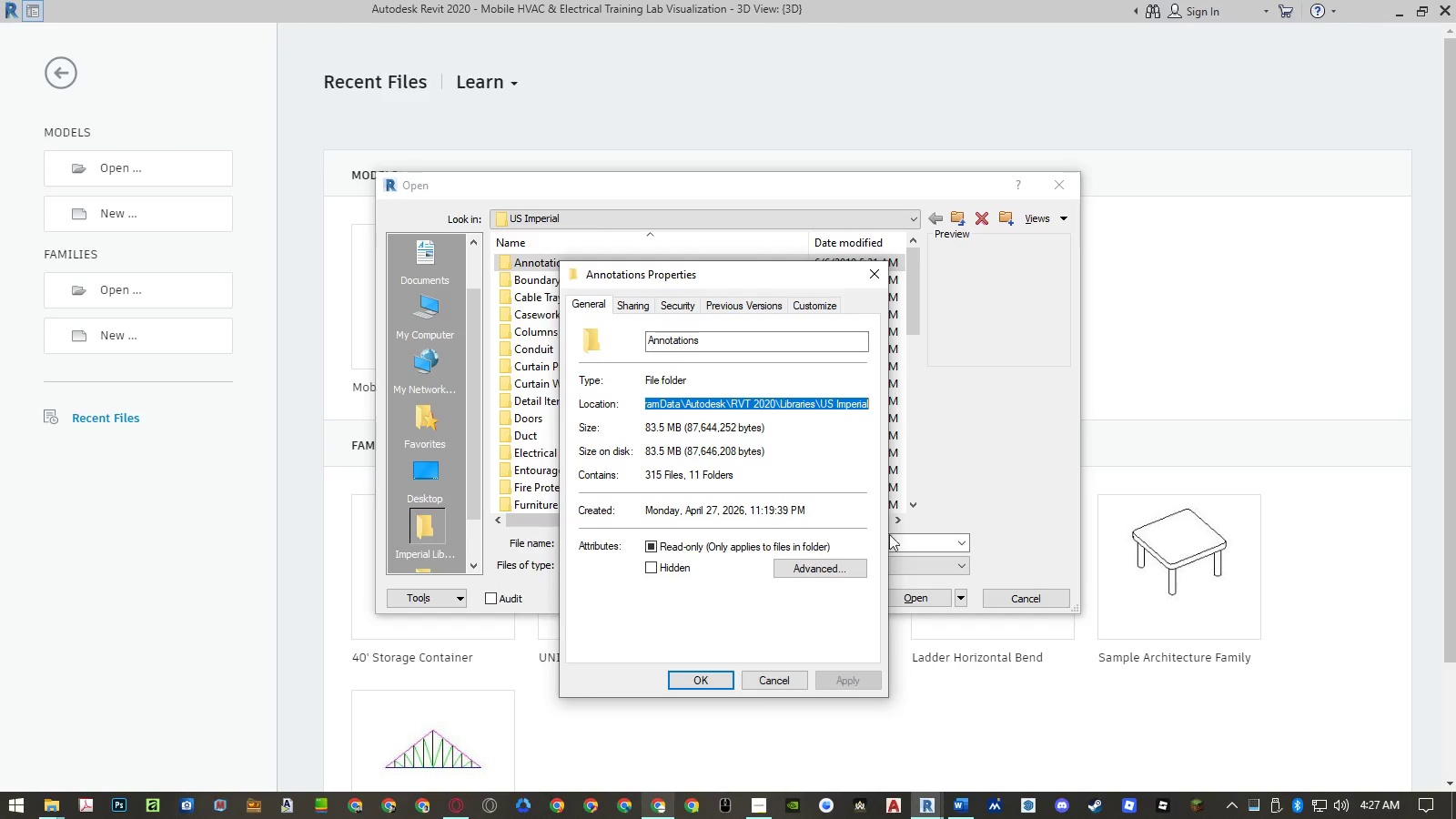 
key(Control+ControlLeft)
 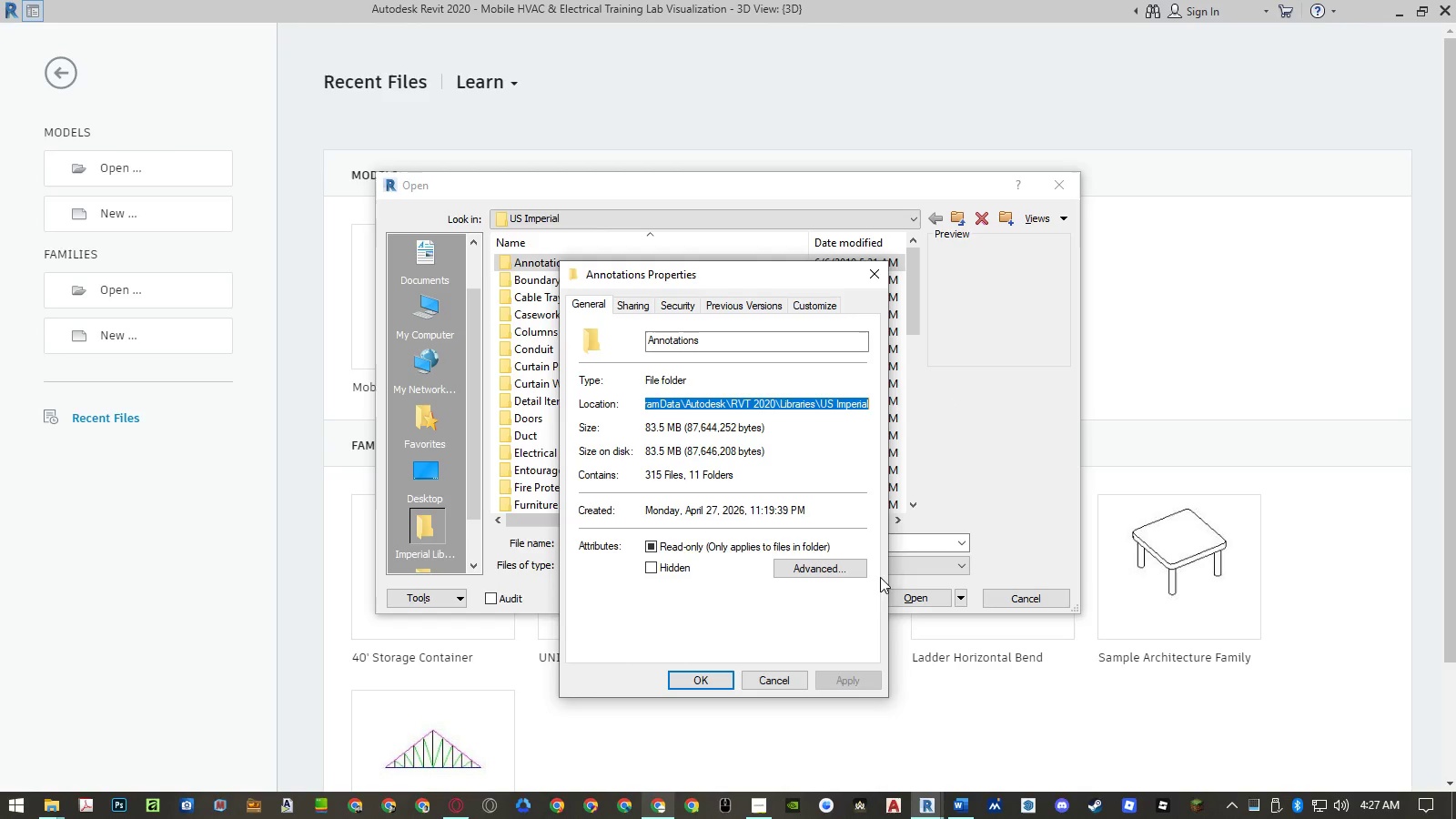 
key(Control+C)
 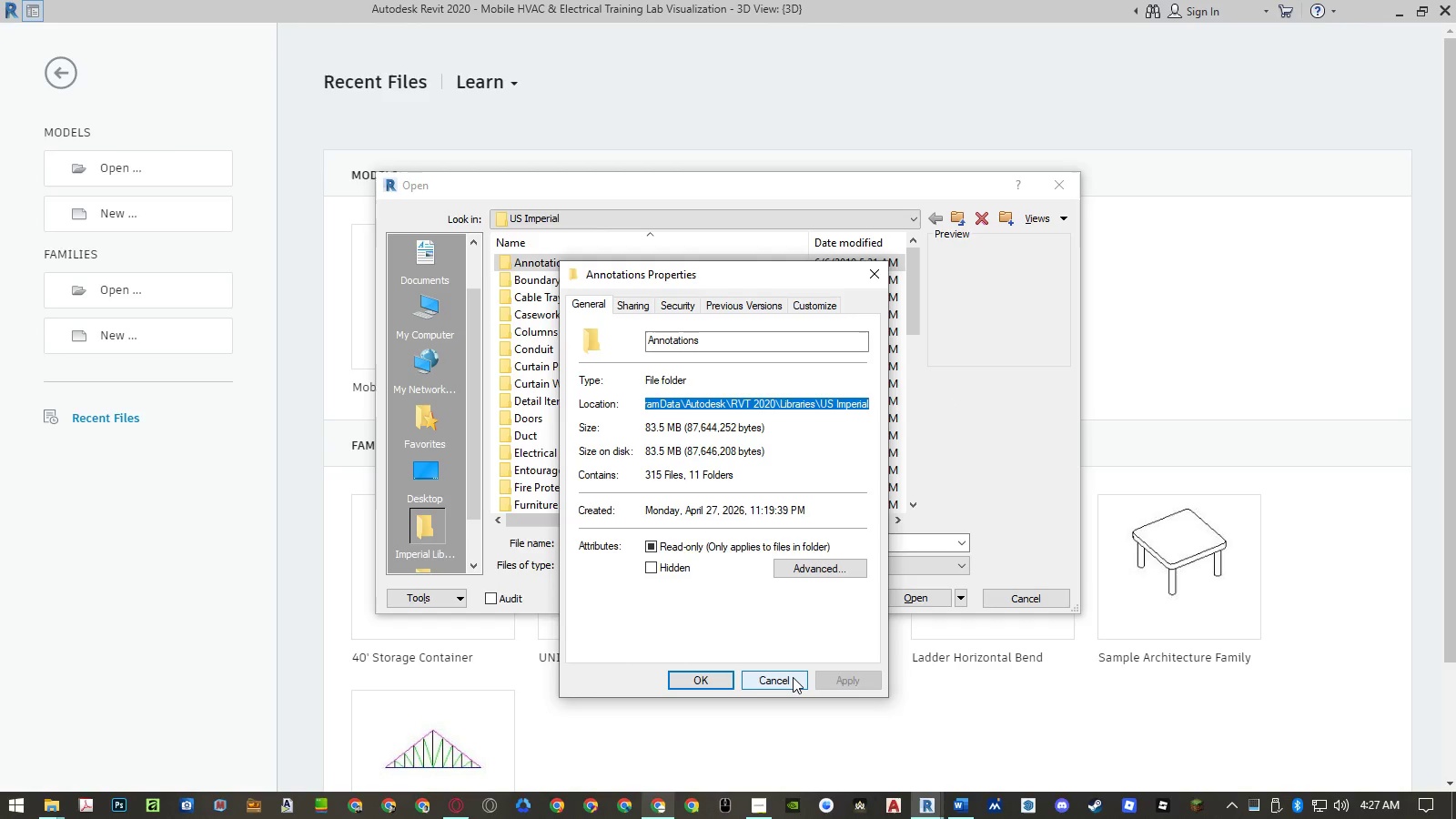 
left_click([793, 677])
 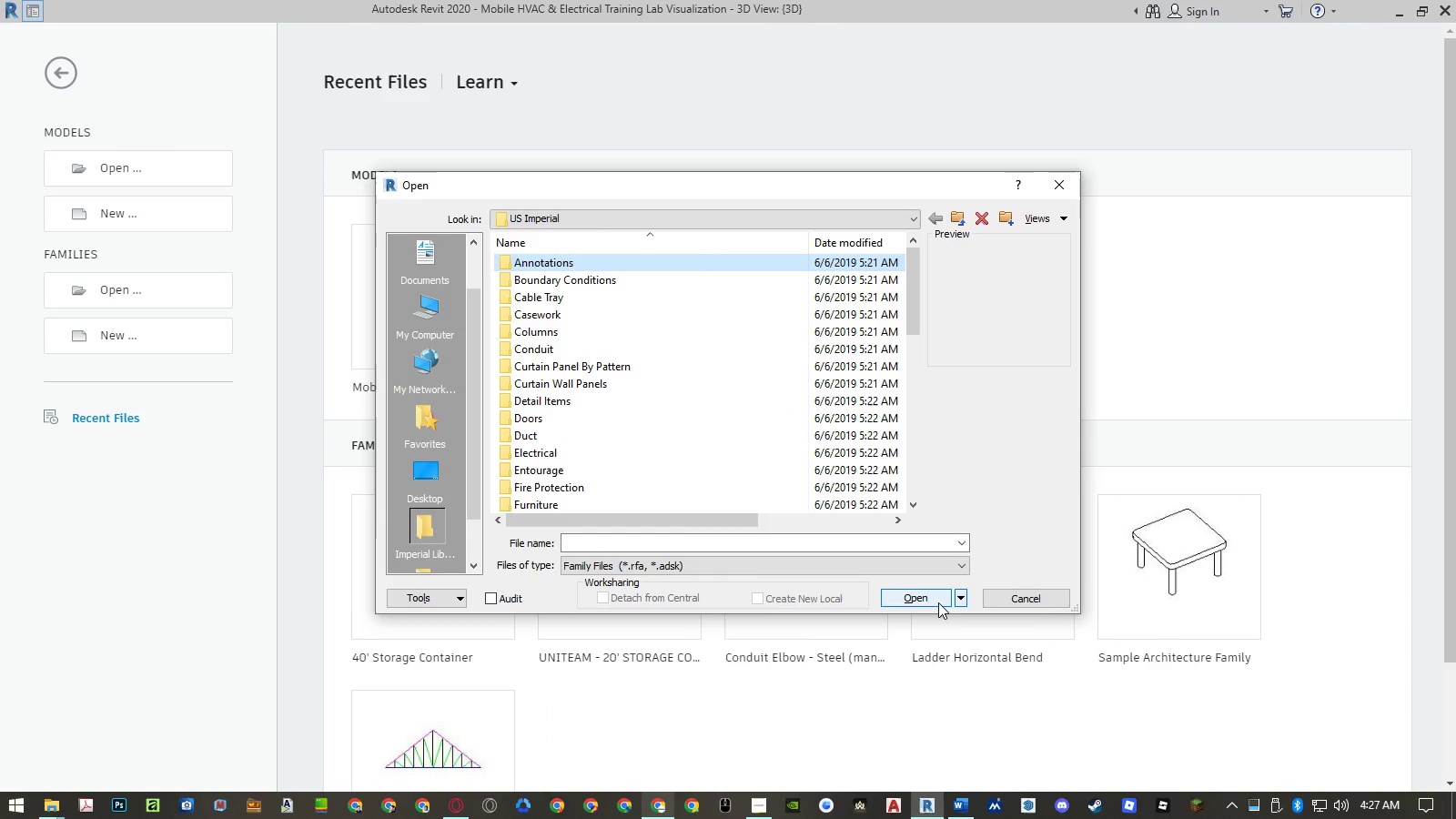 
left_click([1041, 603])
 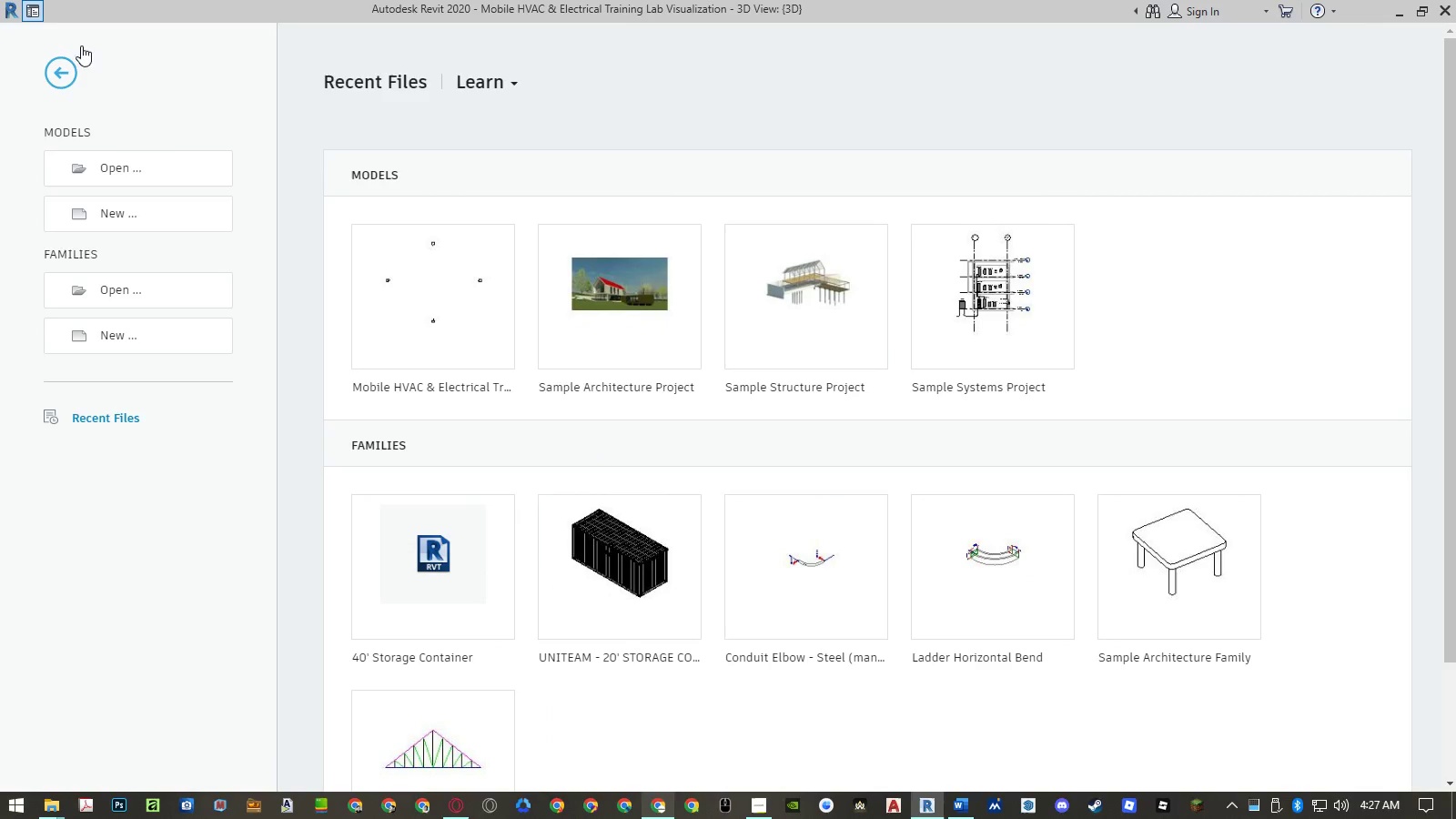 
left_click([36, 12])
 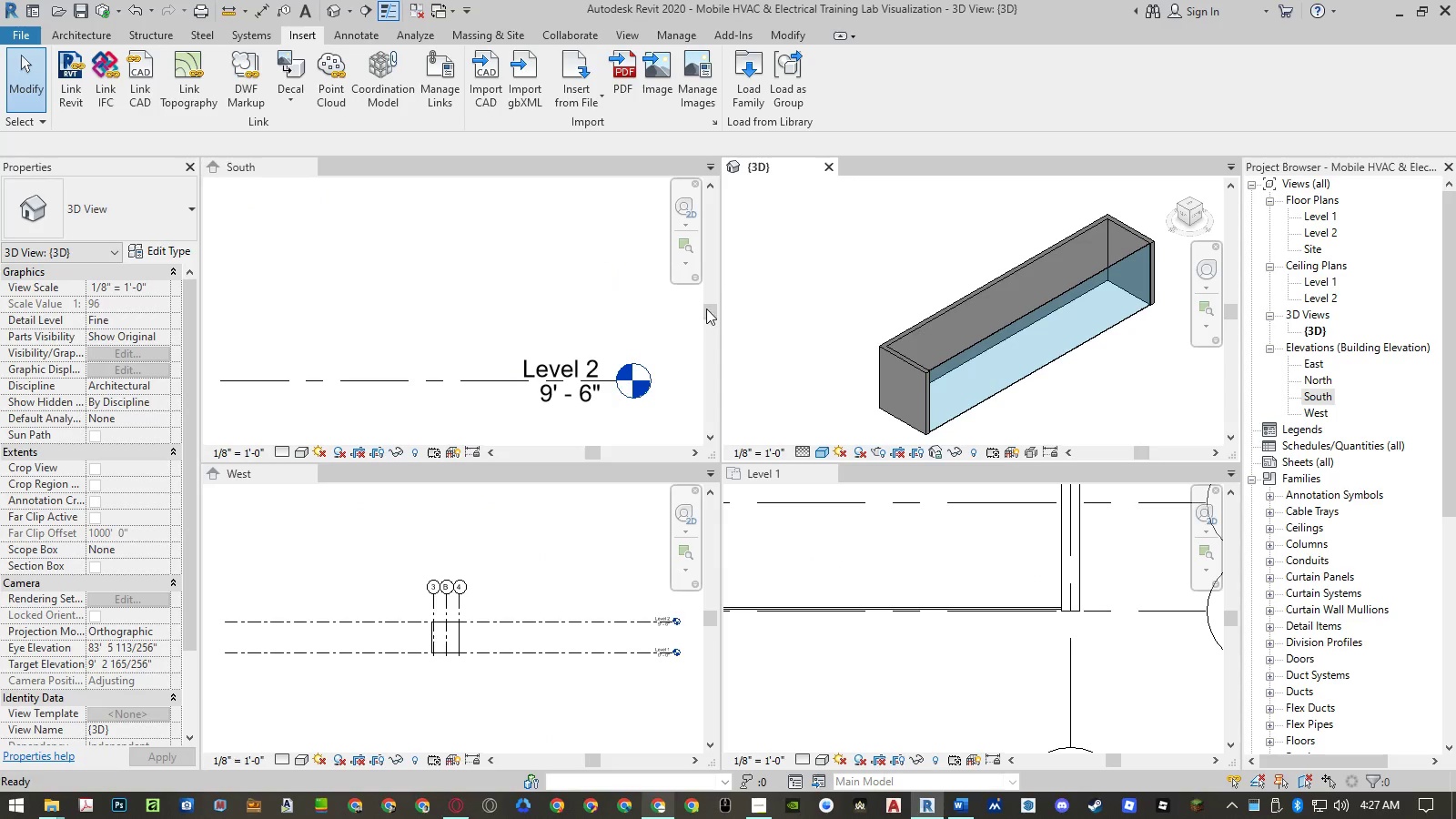 
left_click([797, 318])
 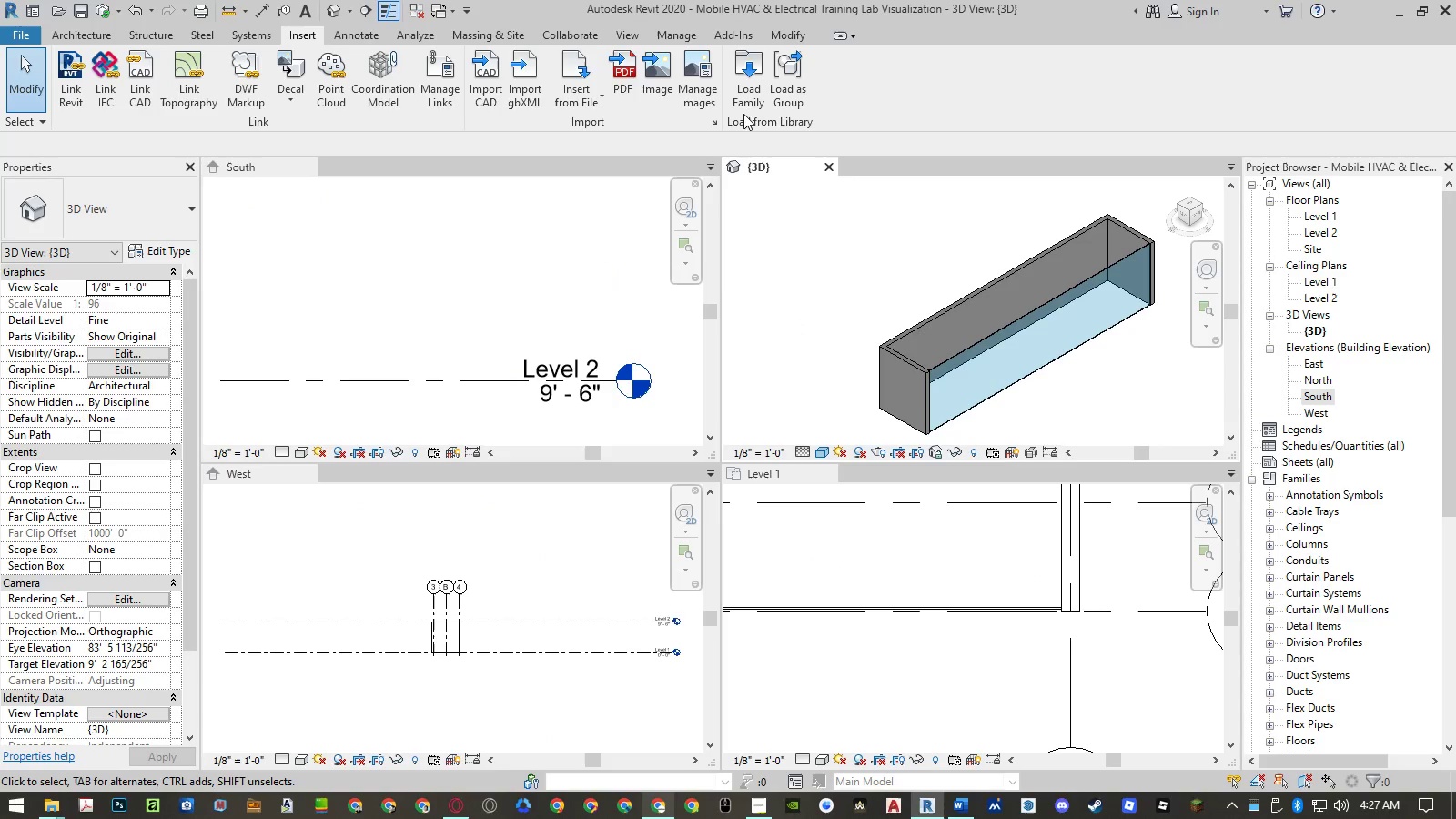 
left_click([745, 102])
 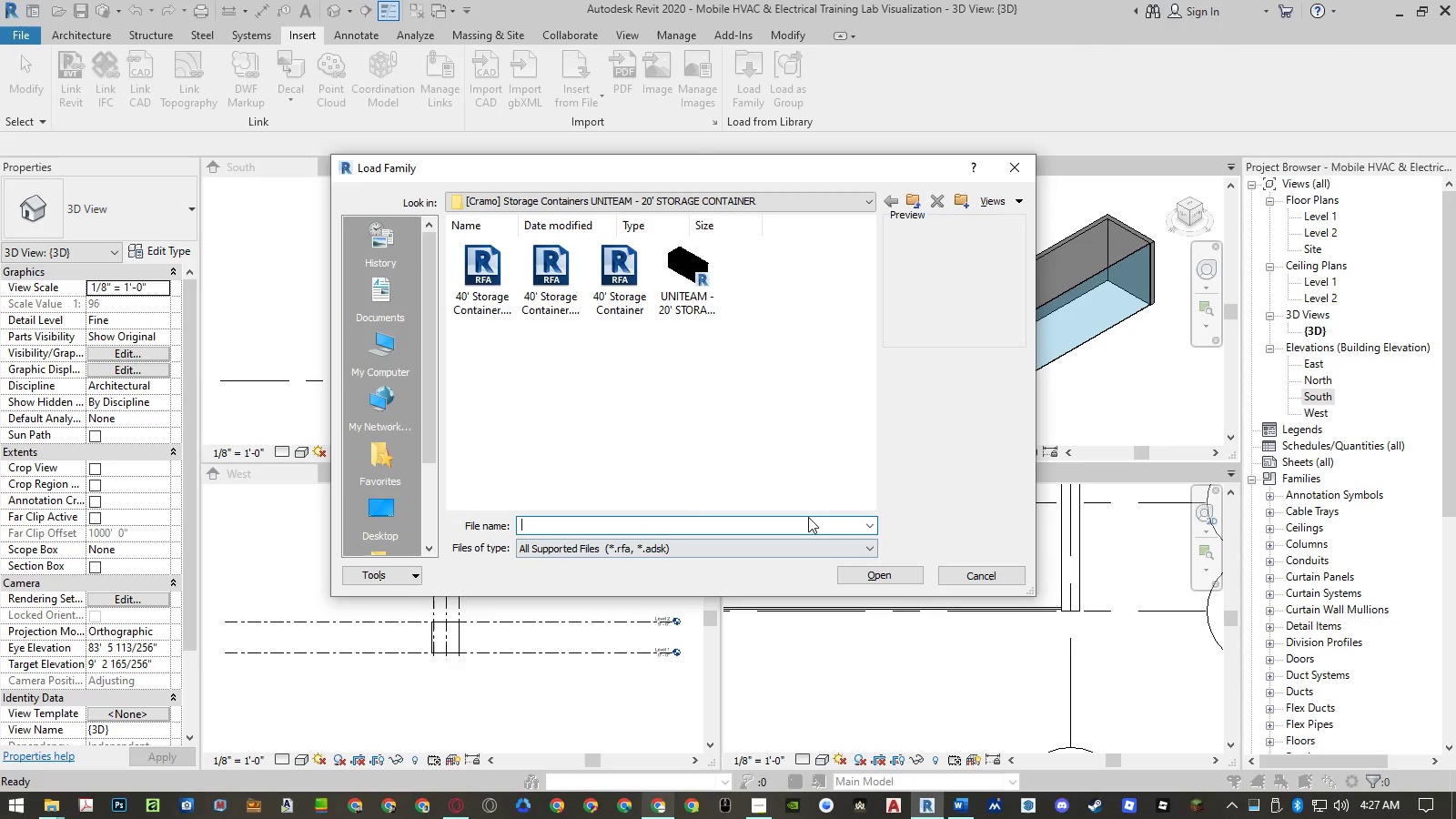 
left_click([805, 521])
 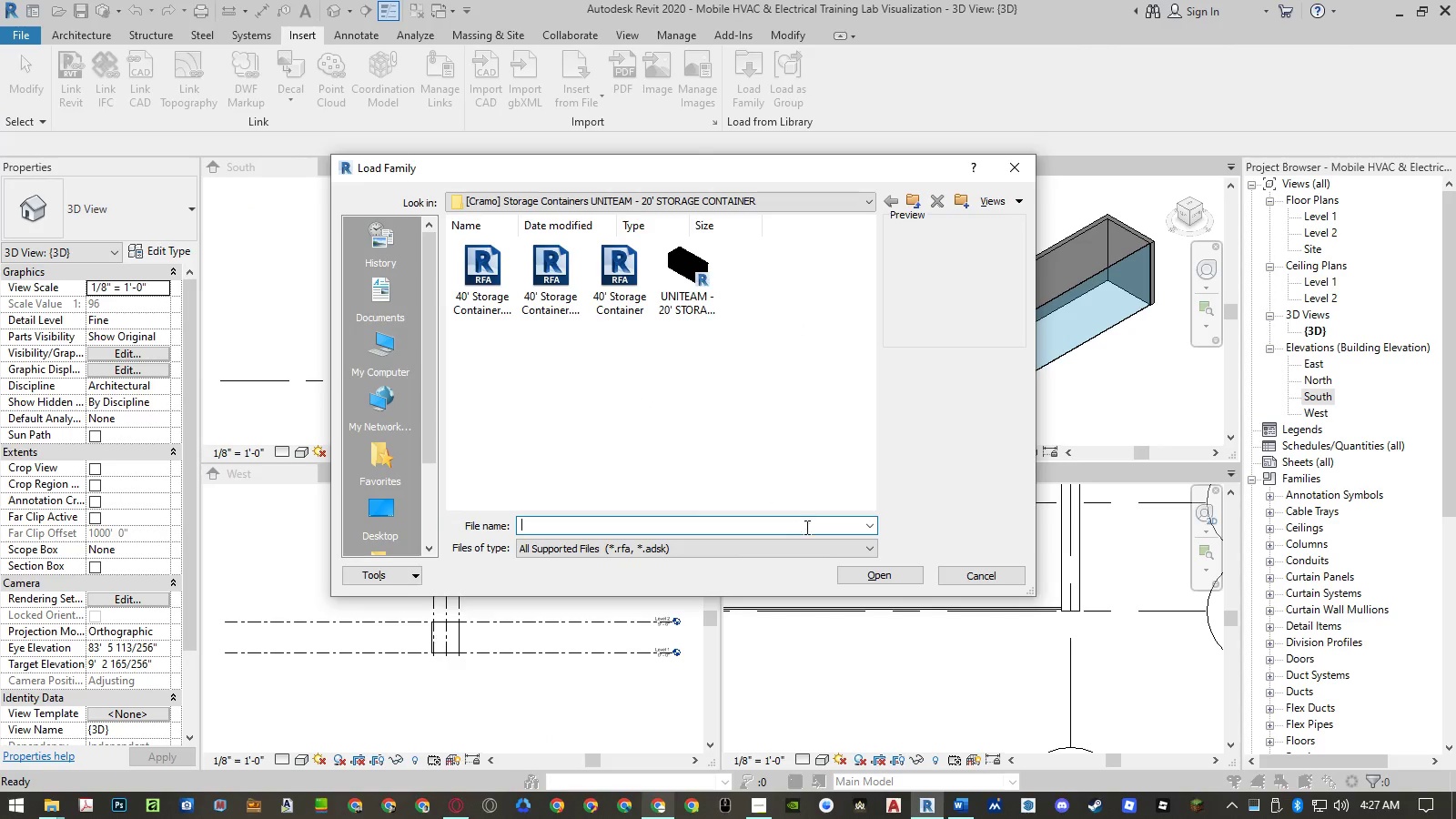 
key(Control+ControlLeft)
 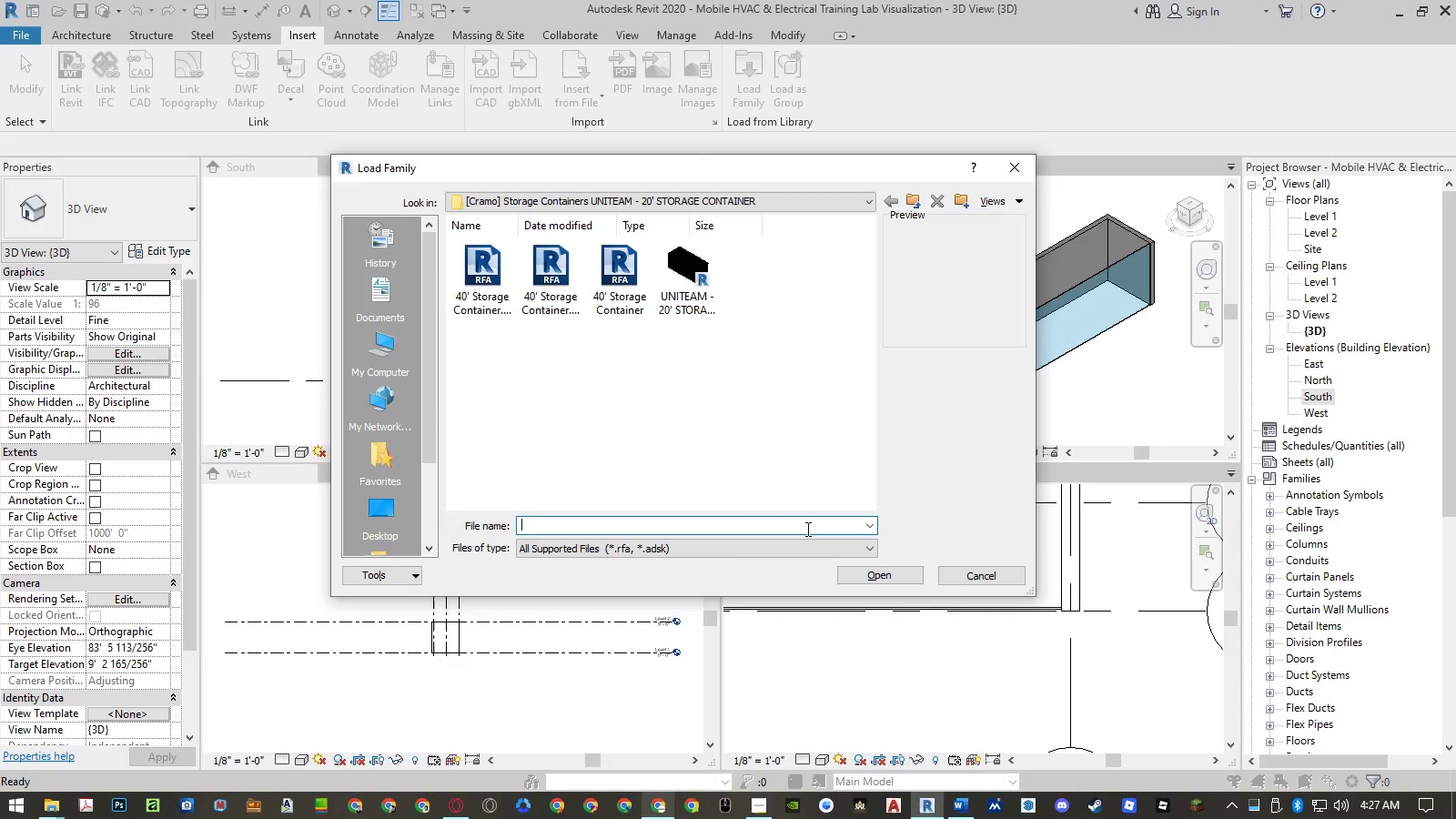 
key(Control+V)
 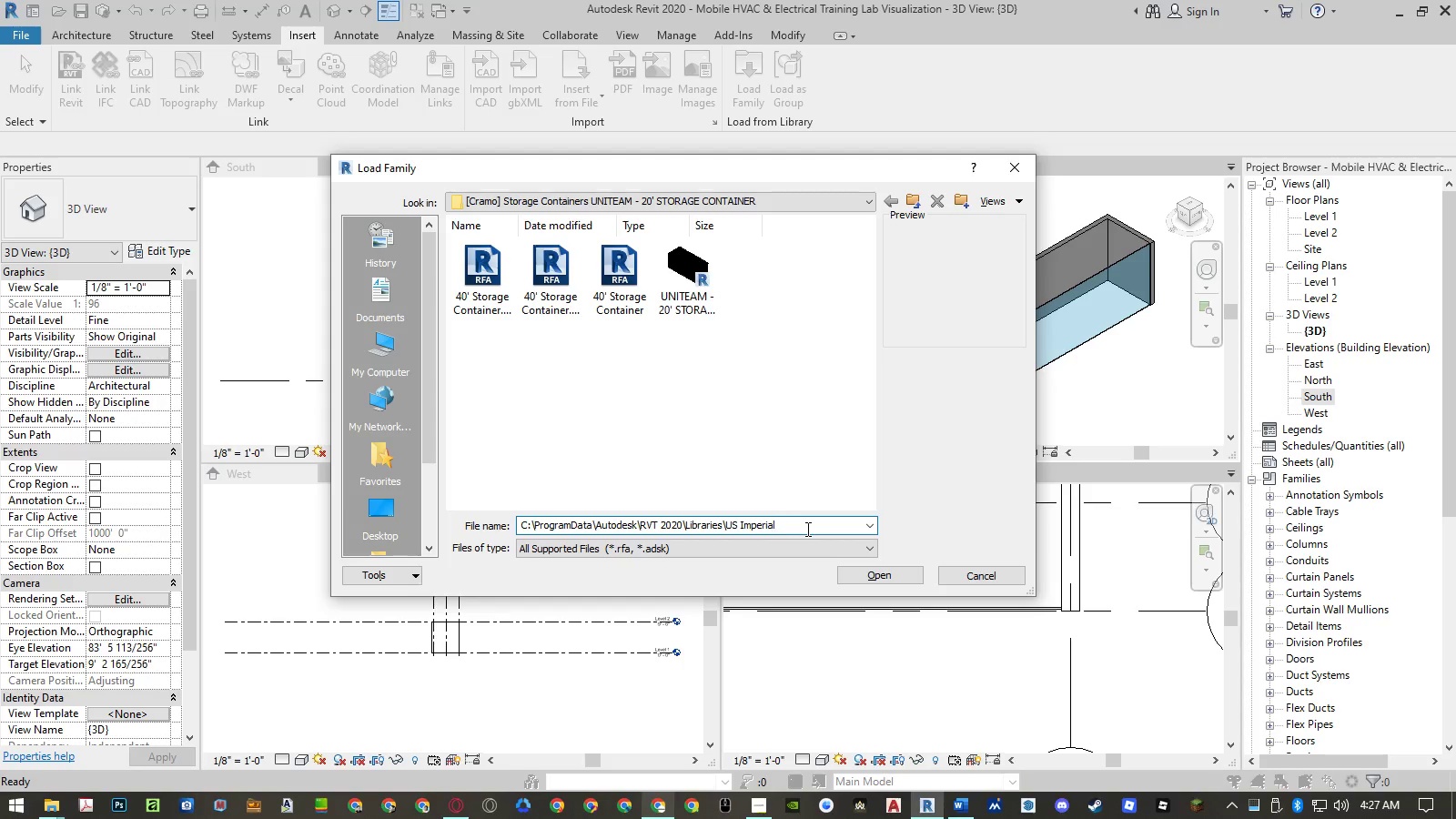 
key(Enter)
 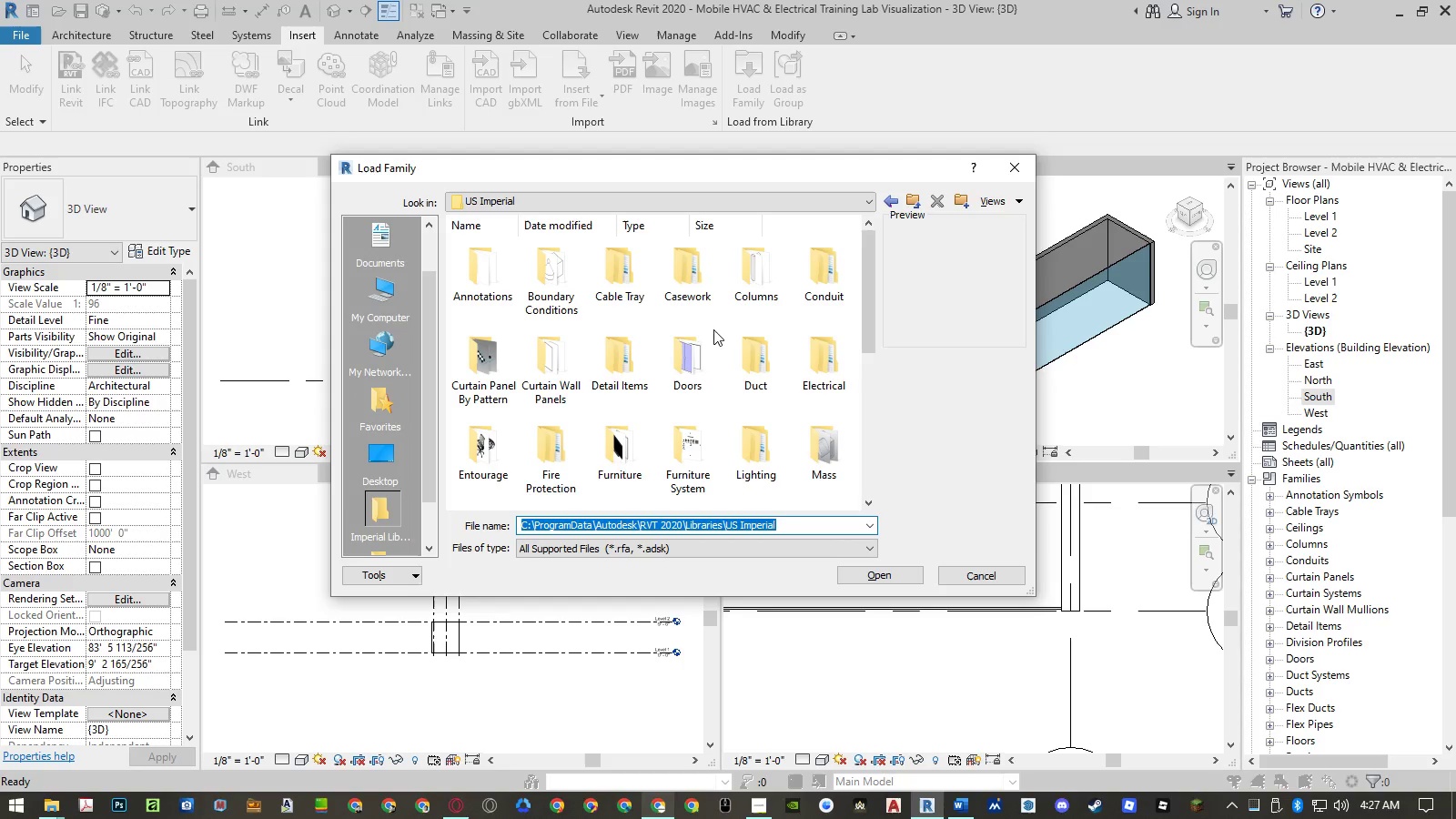 
left_click([689, 360])
 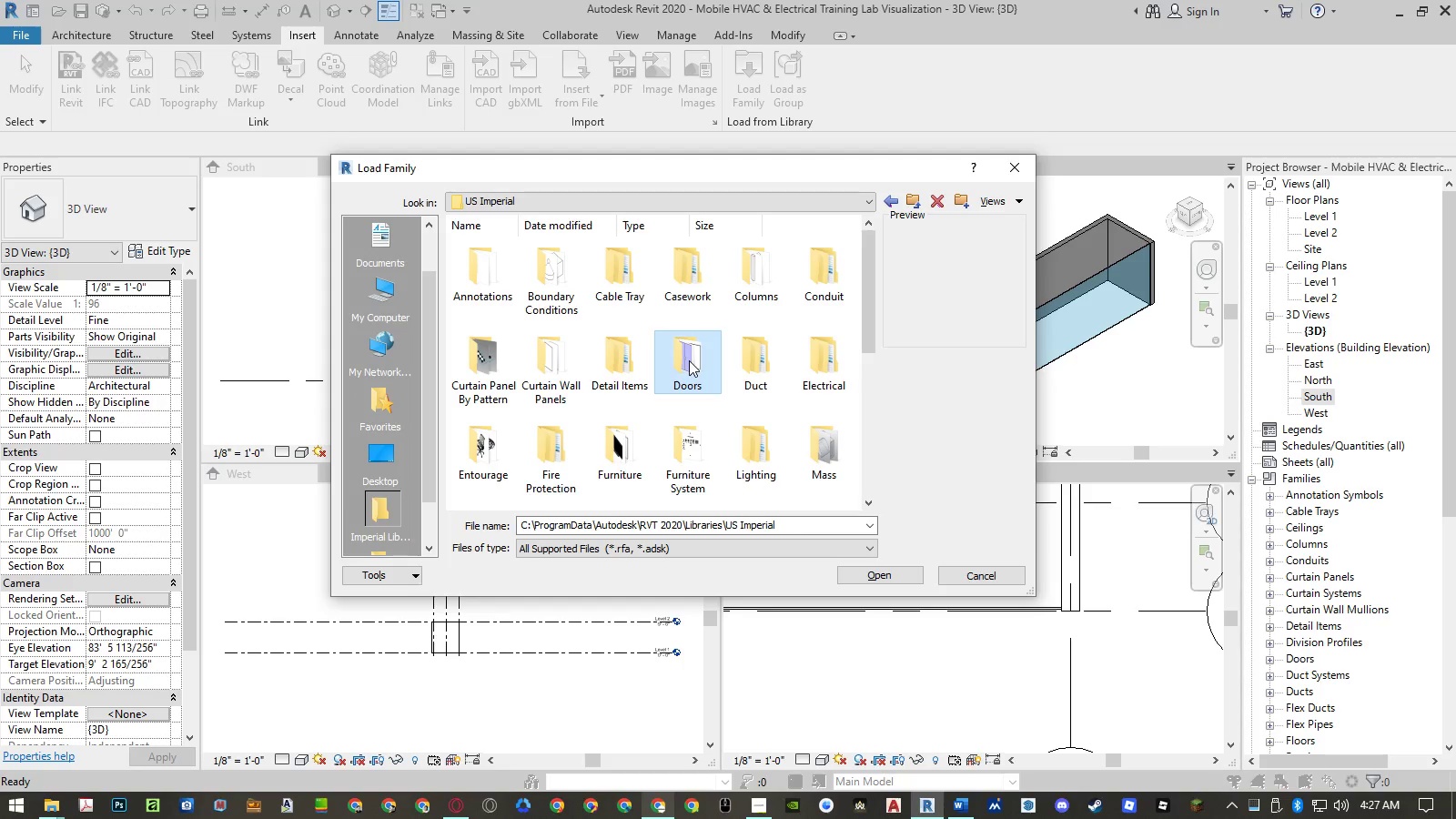 
key(ArrowDown)
 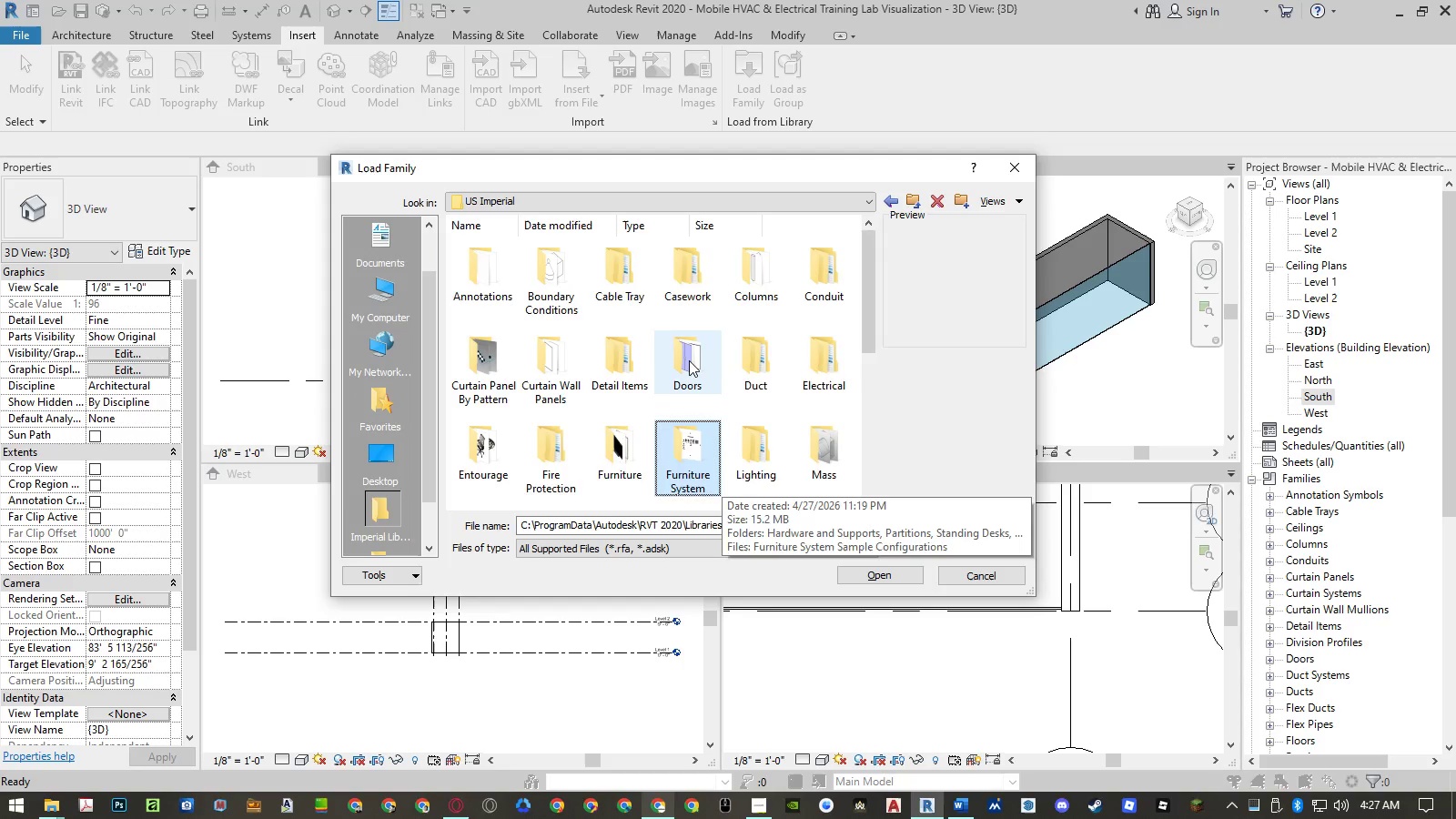 
key(ArrowDown)
 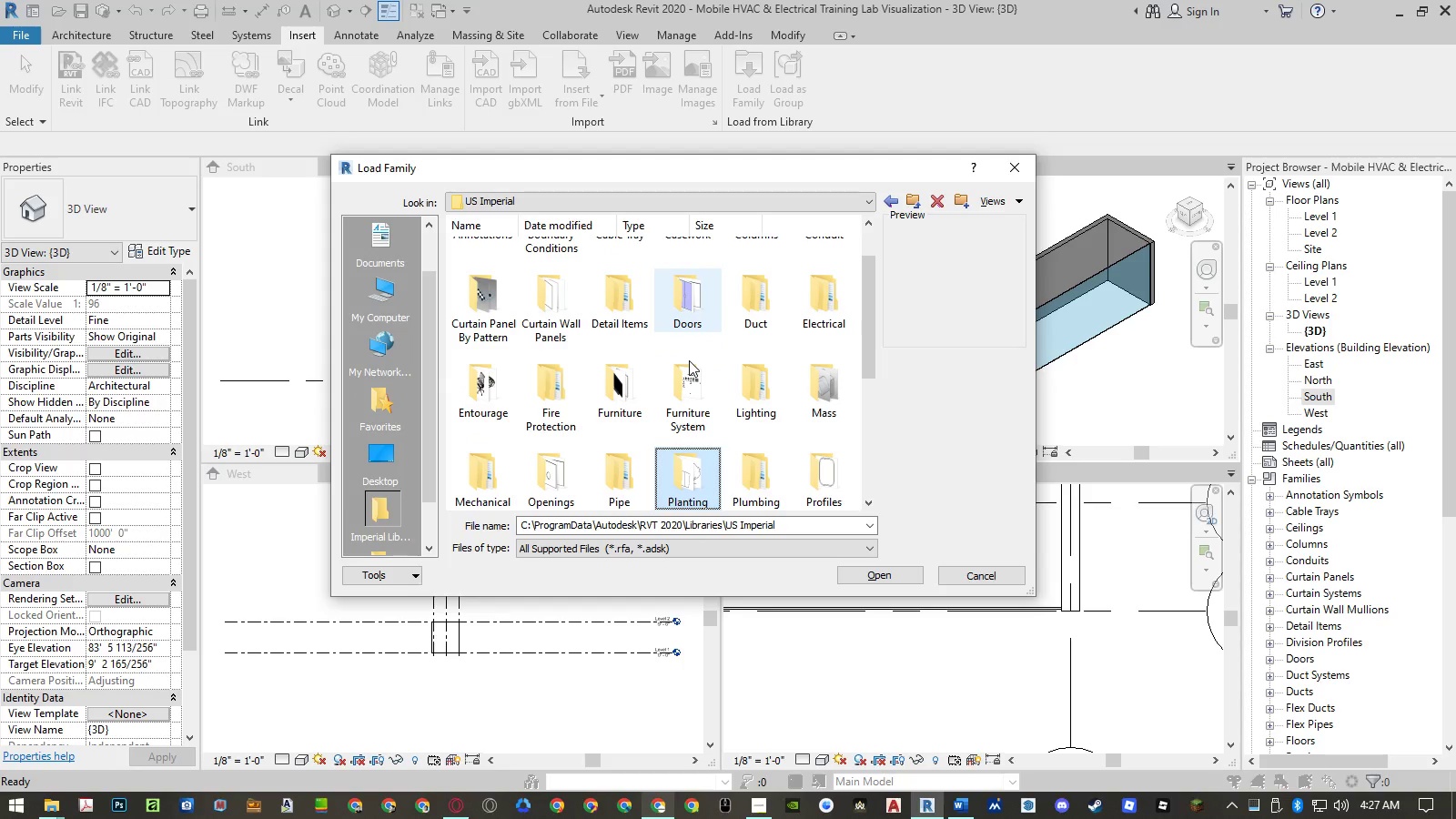 
key(ArrowUp)
 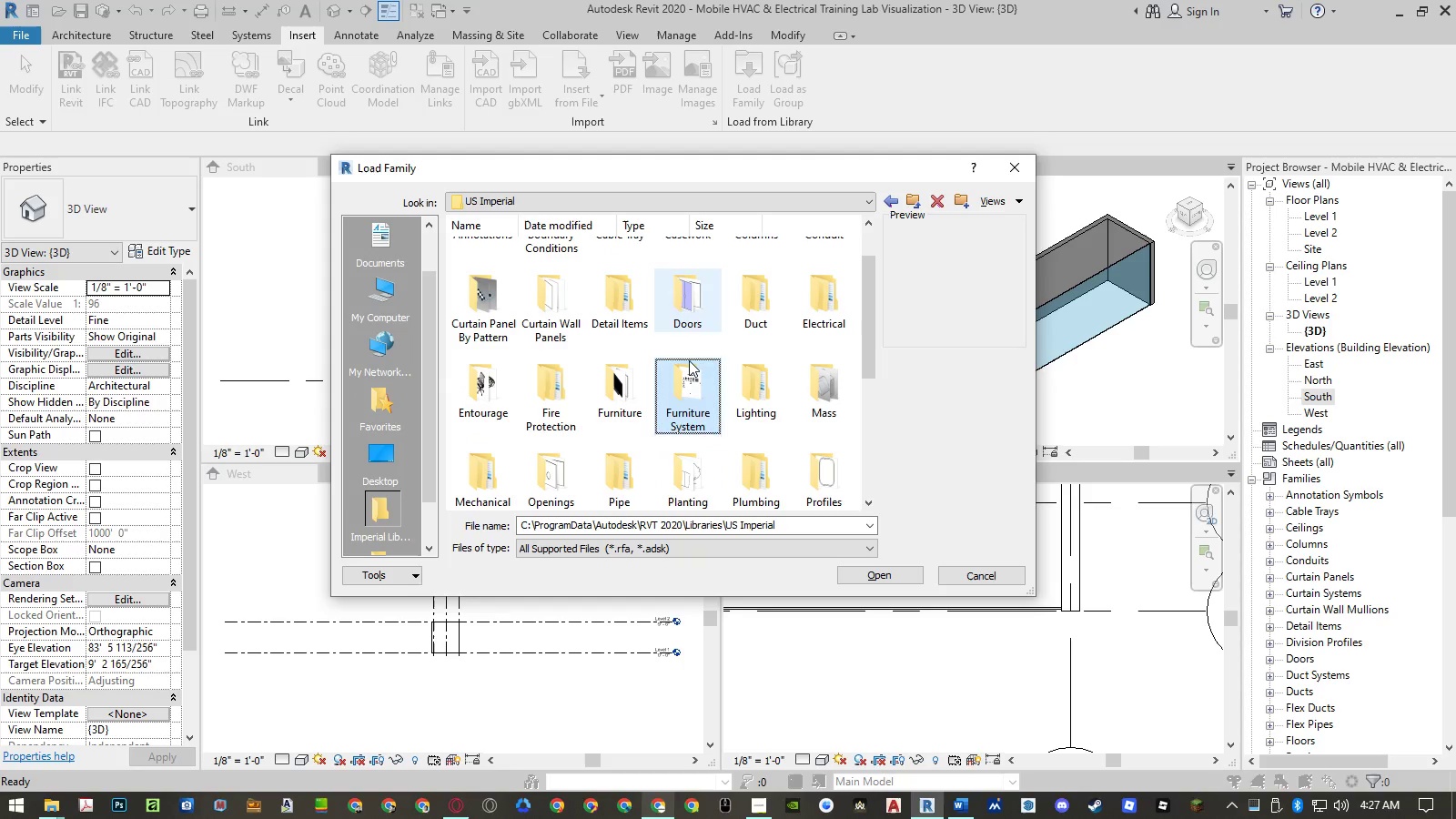 
key(ArrowUp)
 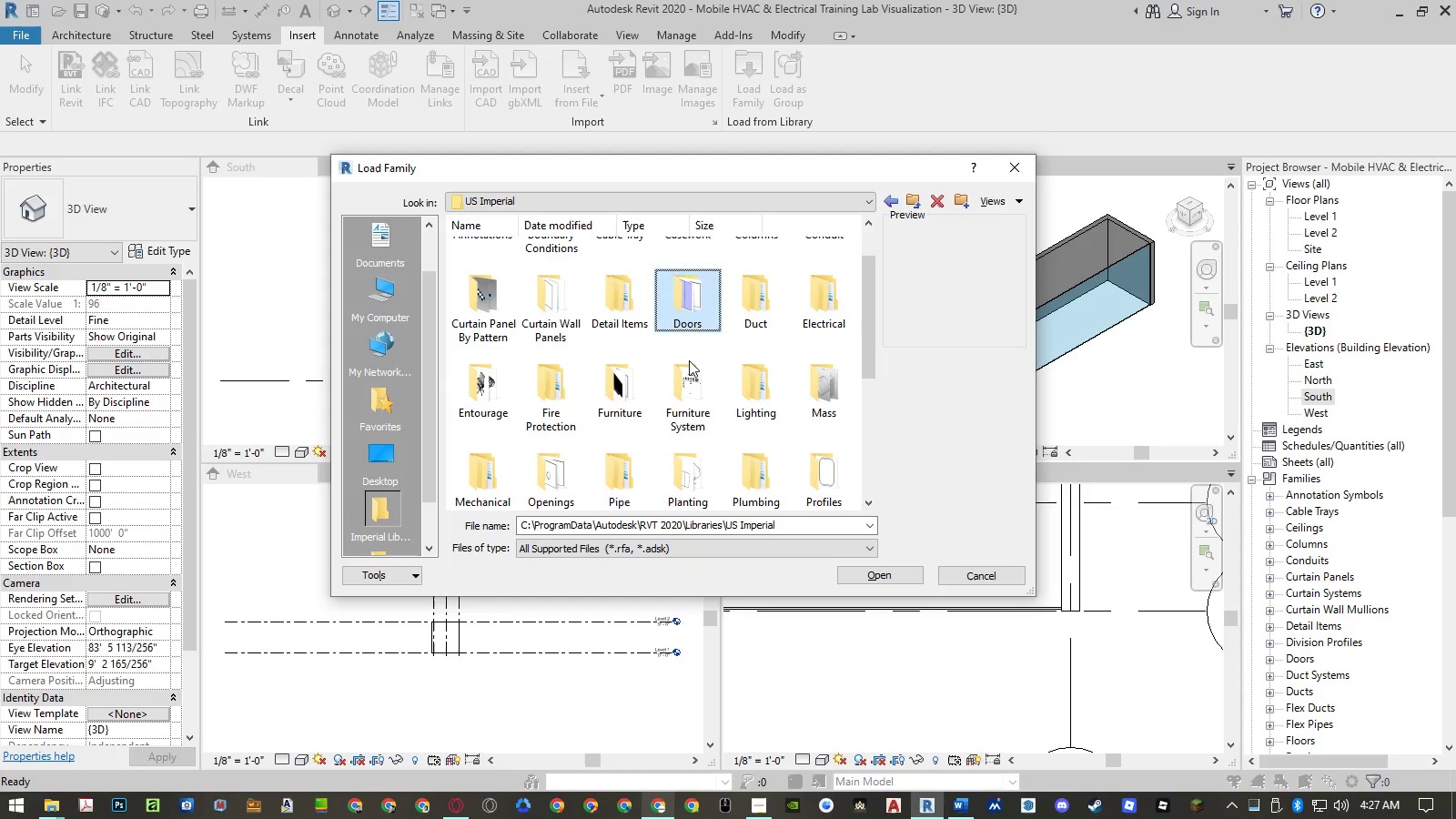 
key(ArrowLeft)
 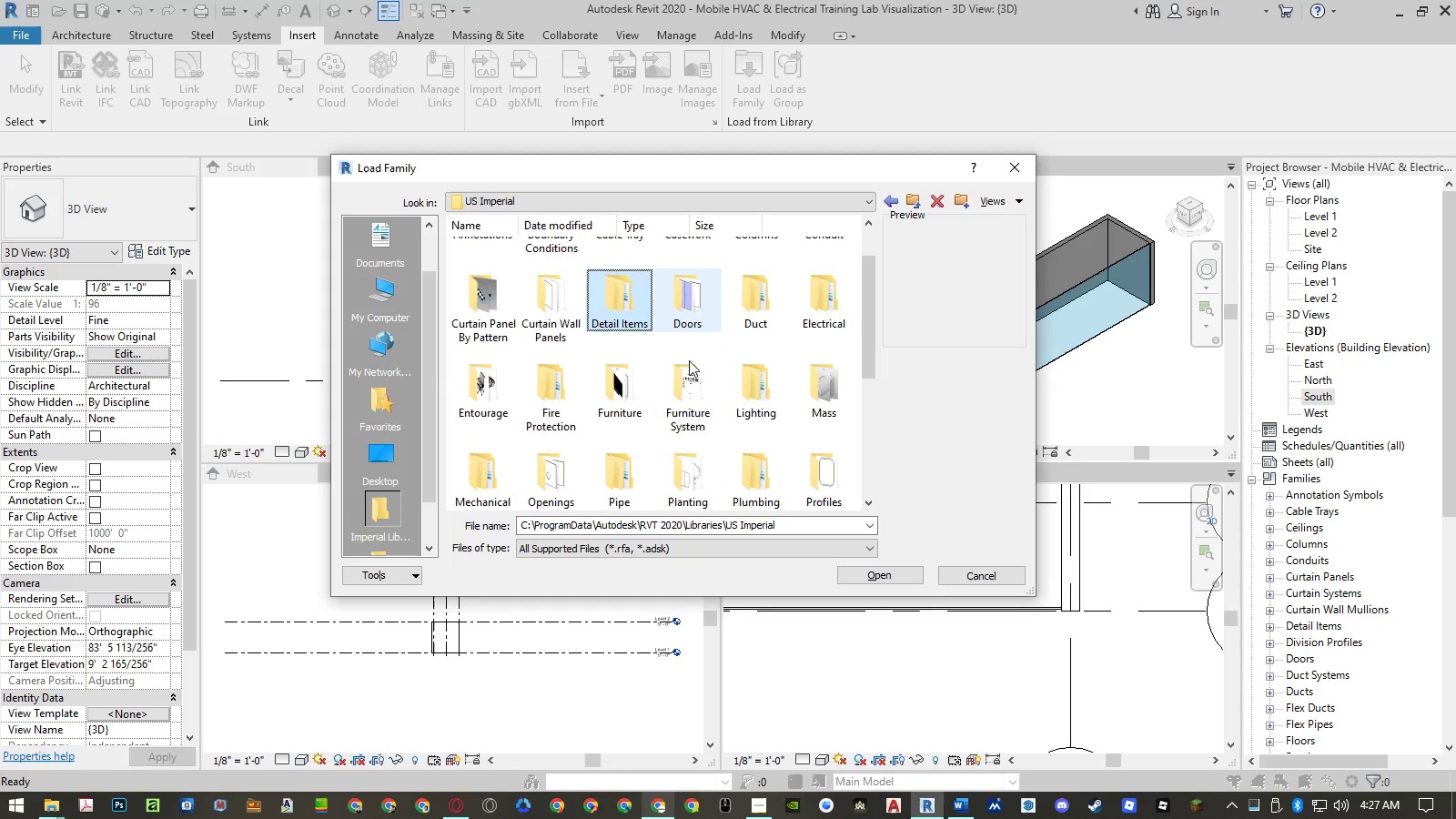 
key(ArrowLeft)
 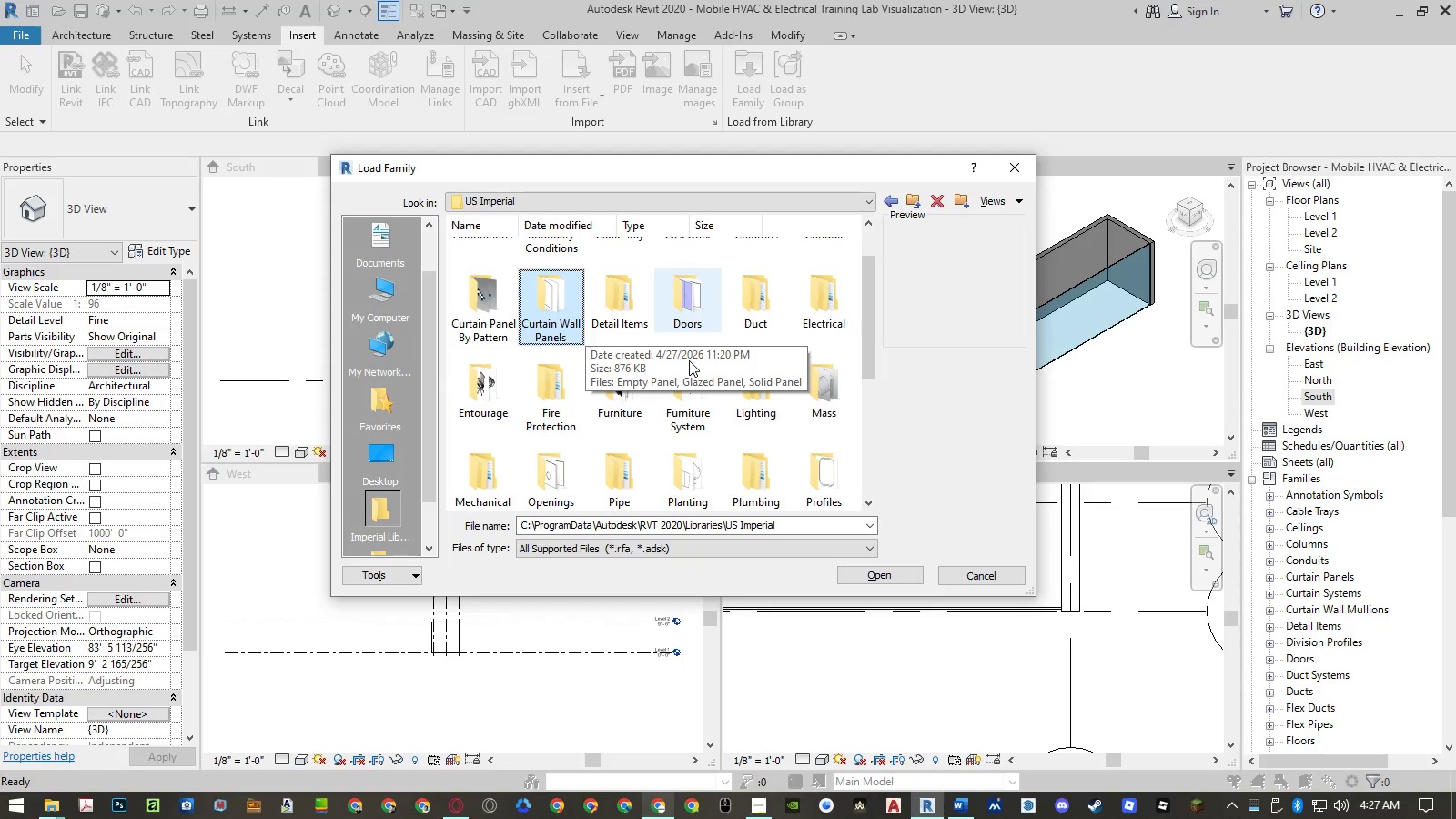 
key(Enter)
 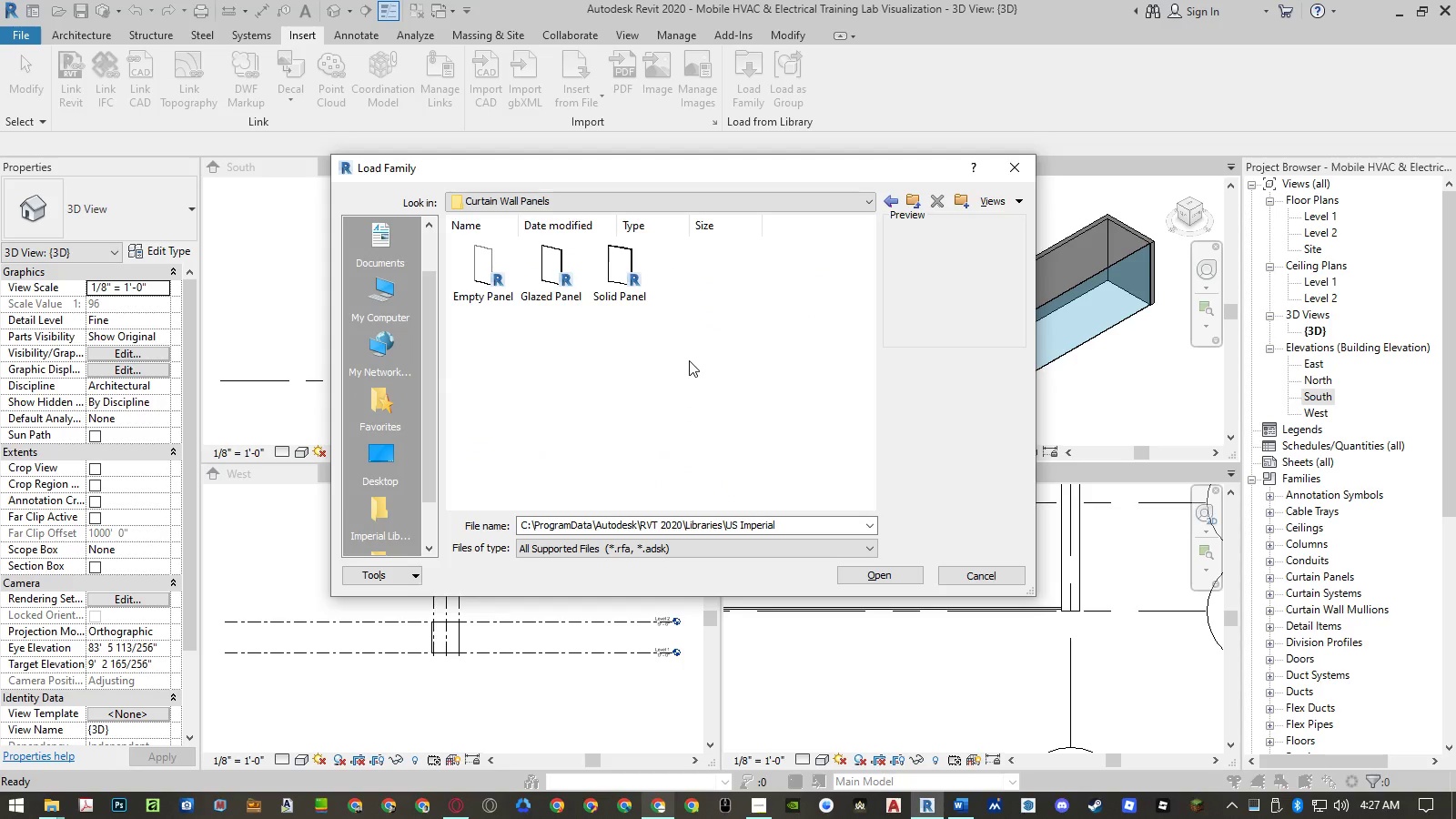 
key(Backspace)
 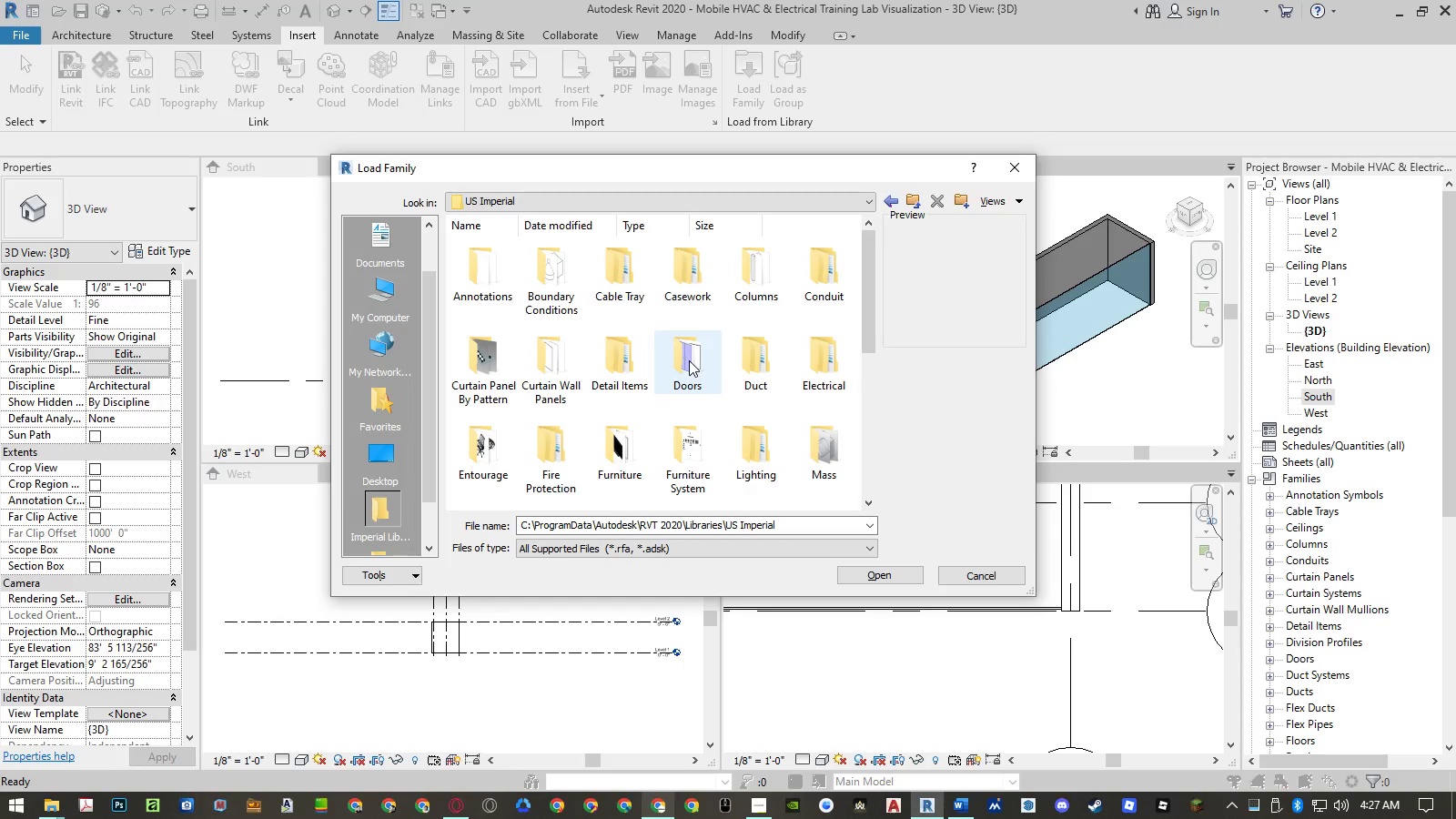 
key(ArrowLeft)
 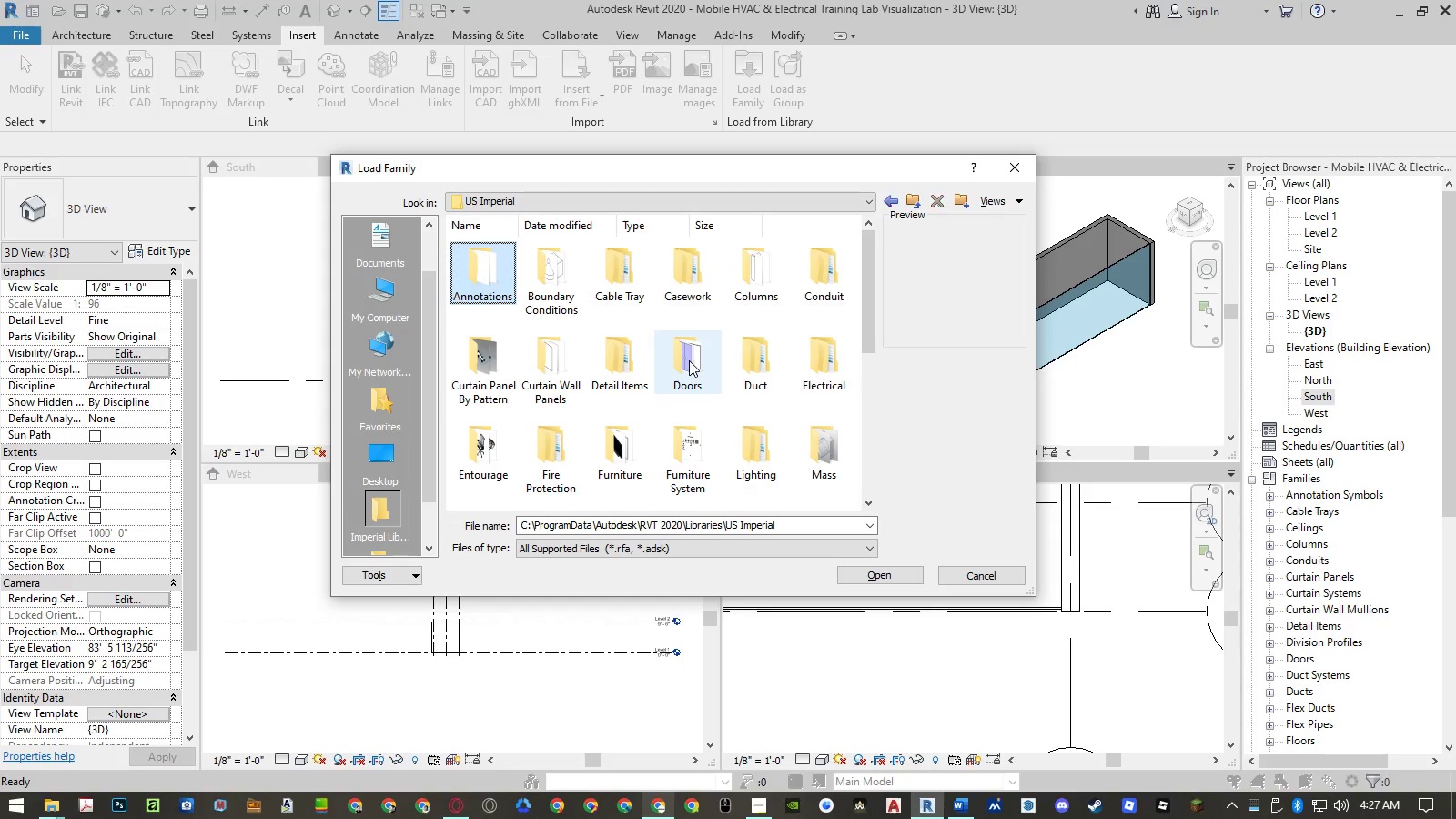 
key(ArrowLeft)
 